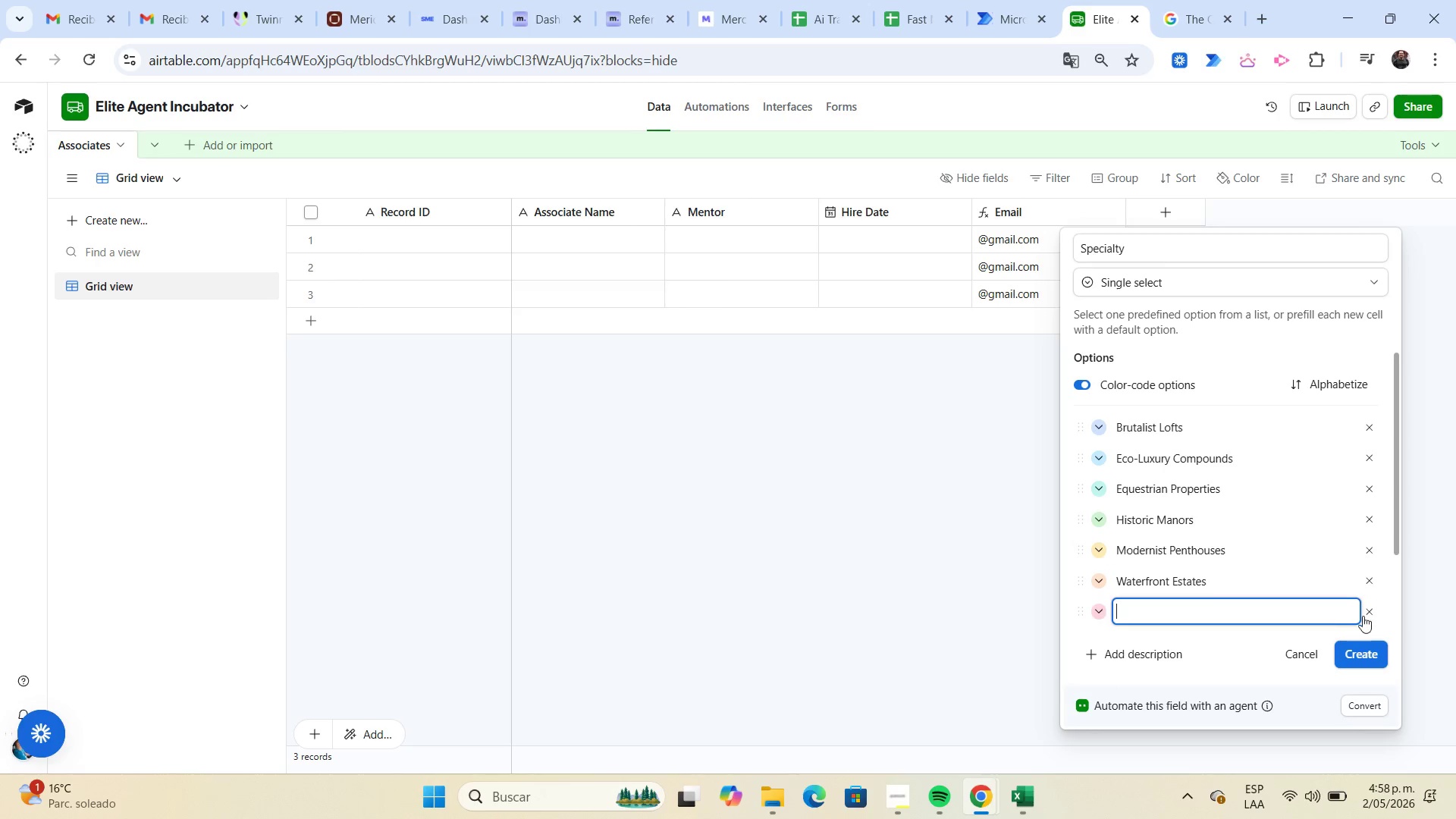 
left_click([1370, 616])
 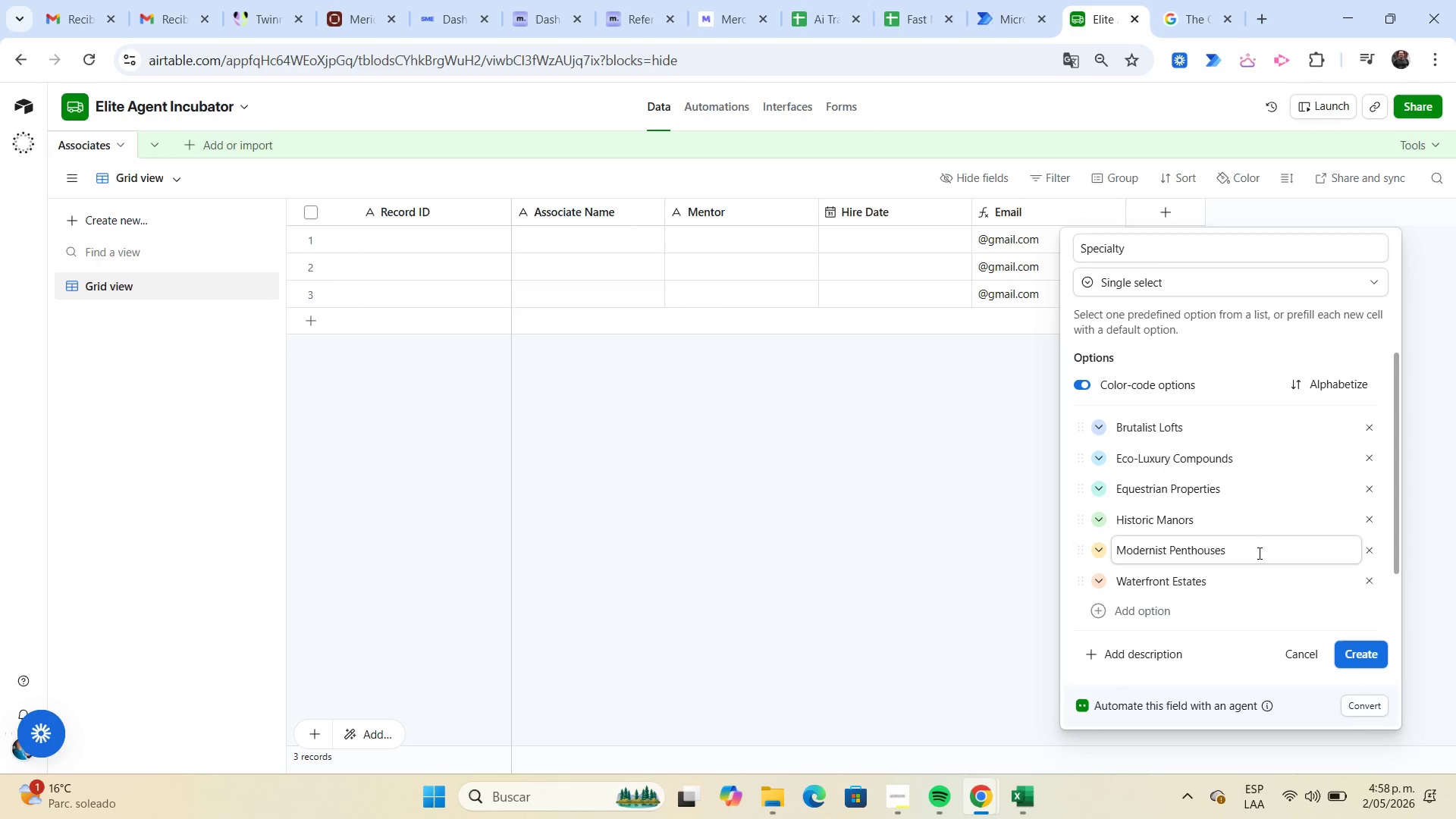 
scroll: coordinate [1257, 539], scroll_direction: up, amount: 3.0
 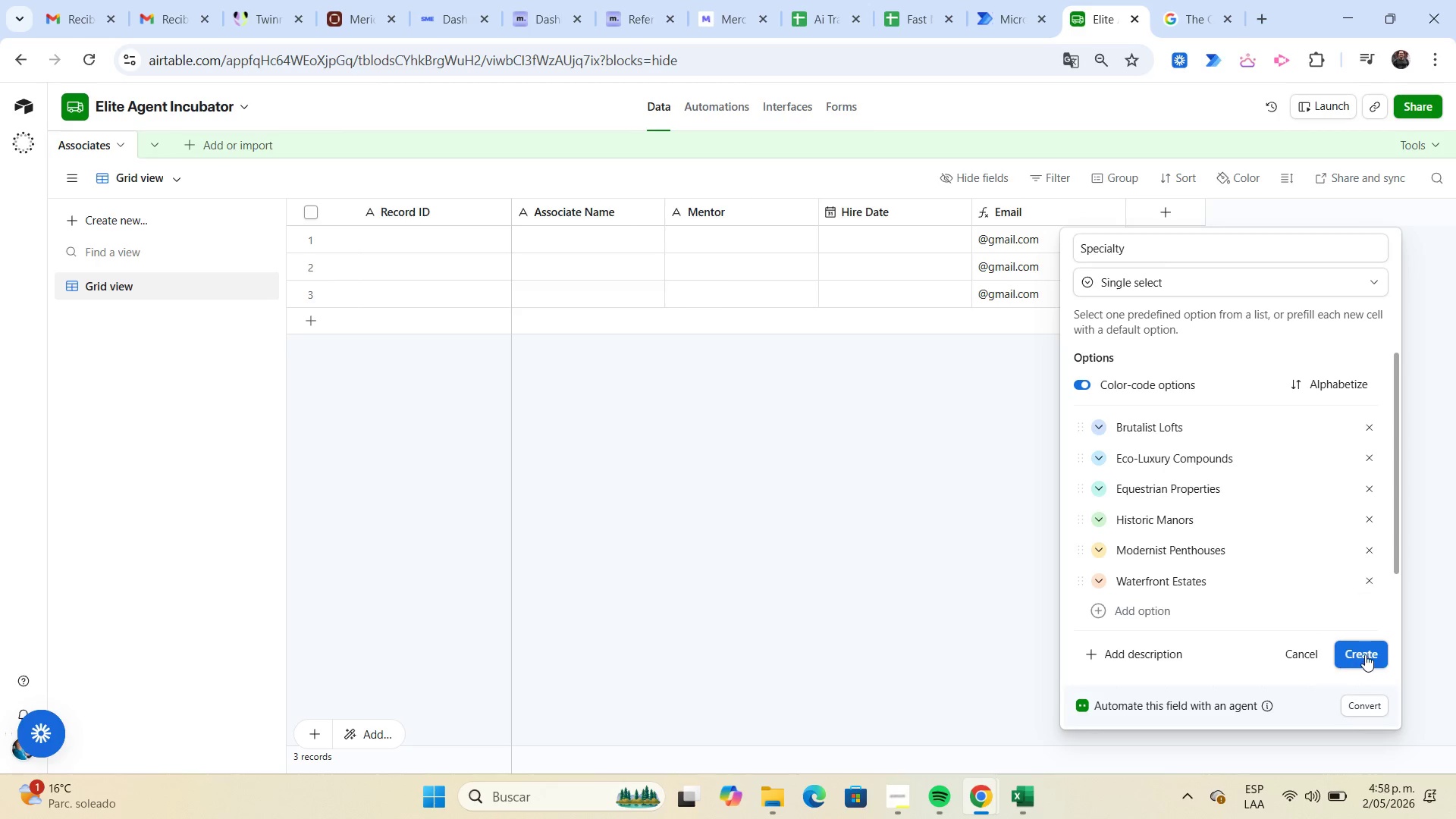 
left_click([1367, 654])
 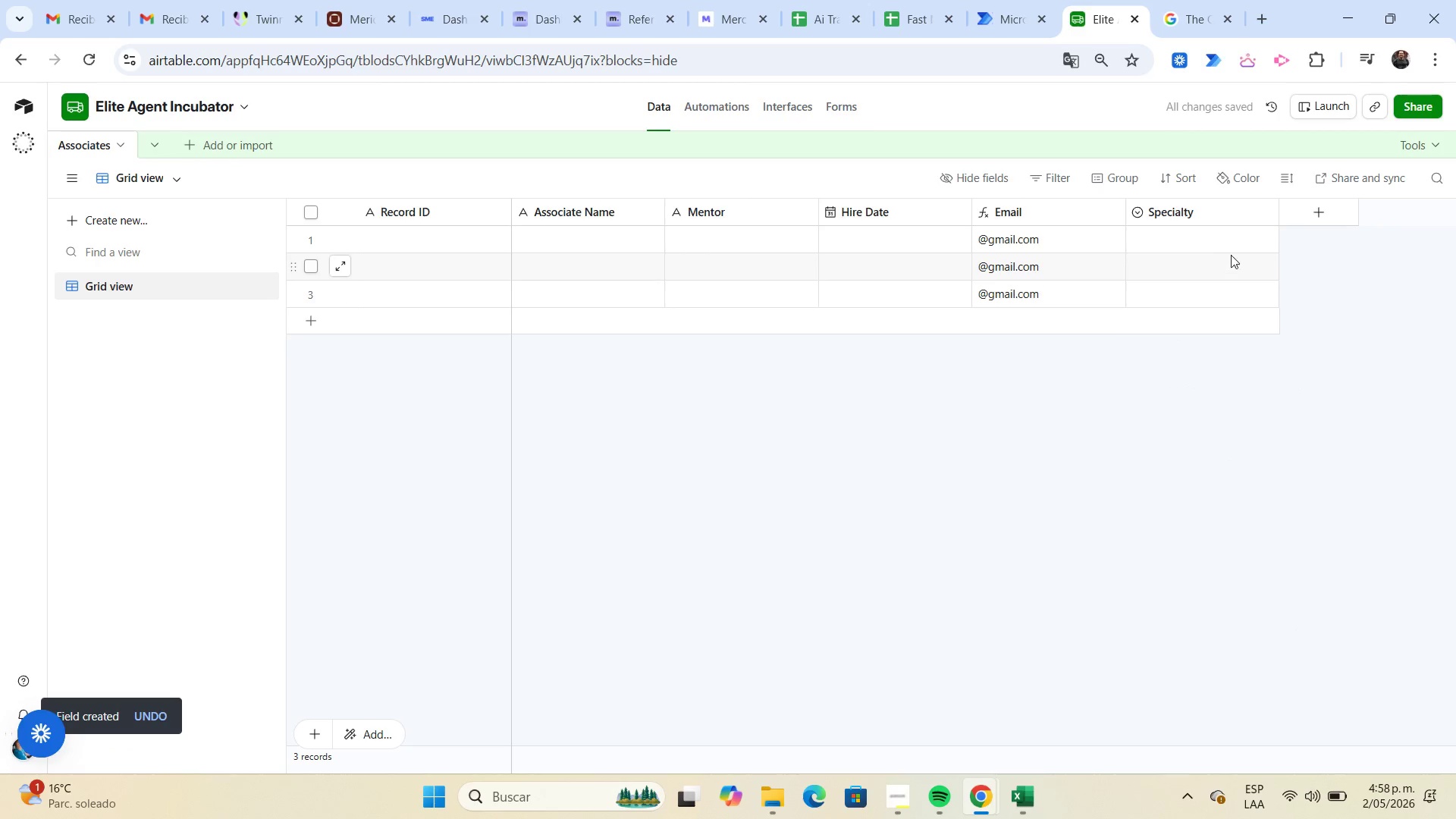 
left_click([1238, 249])
 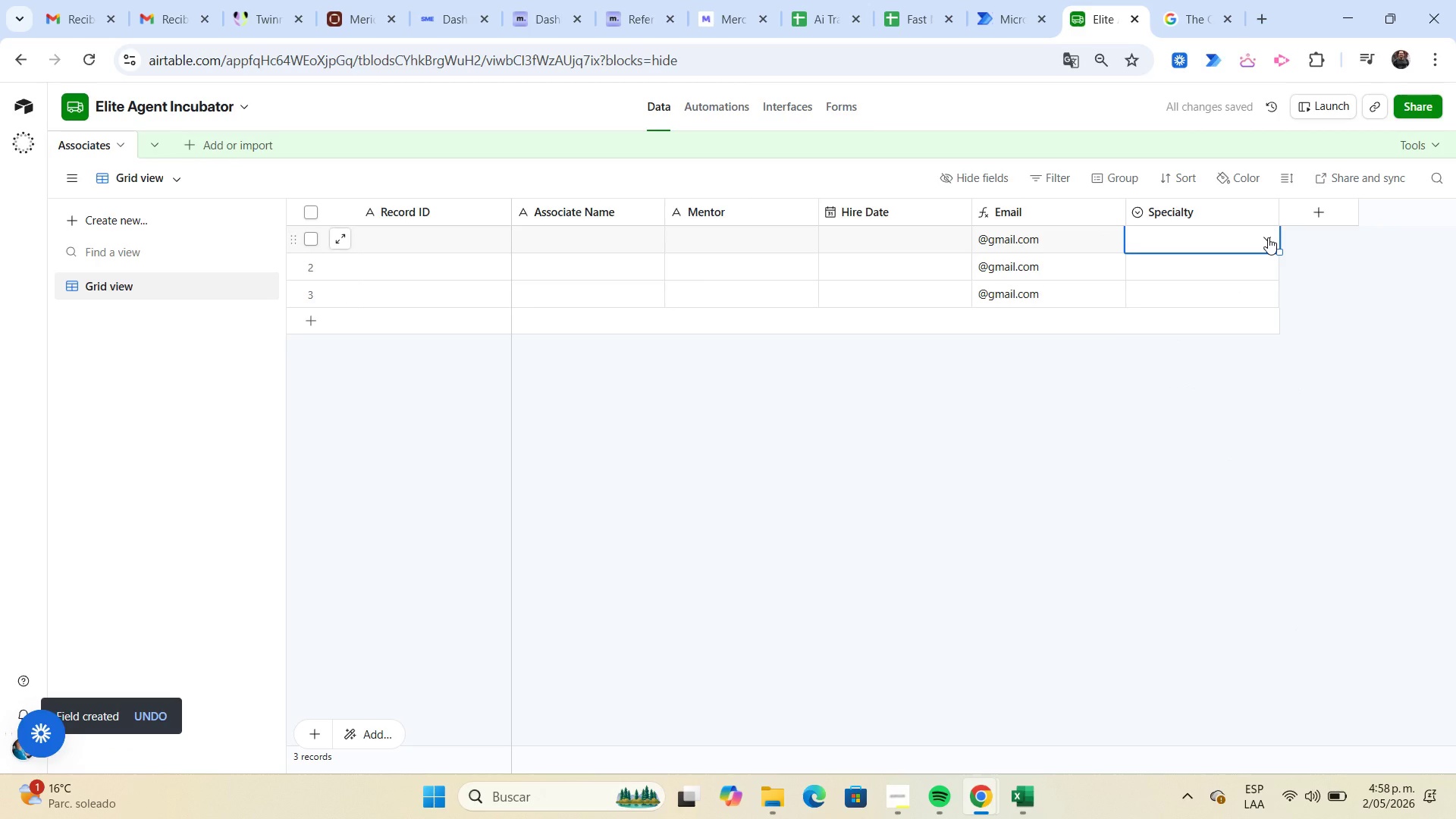 
left_click([1268, 237])
 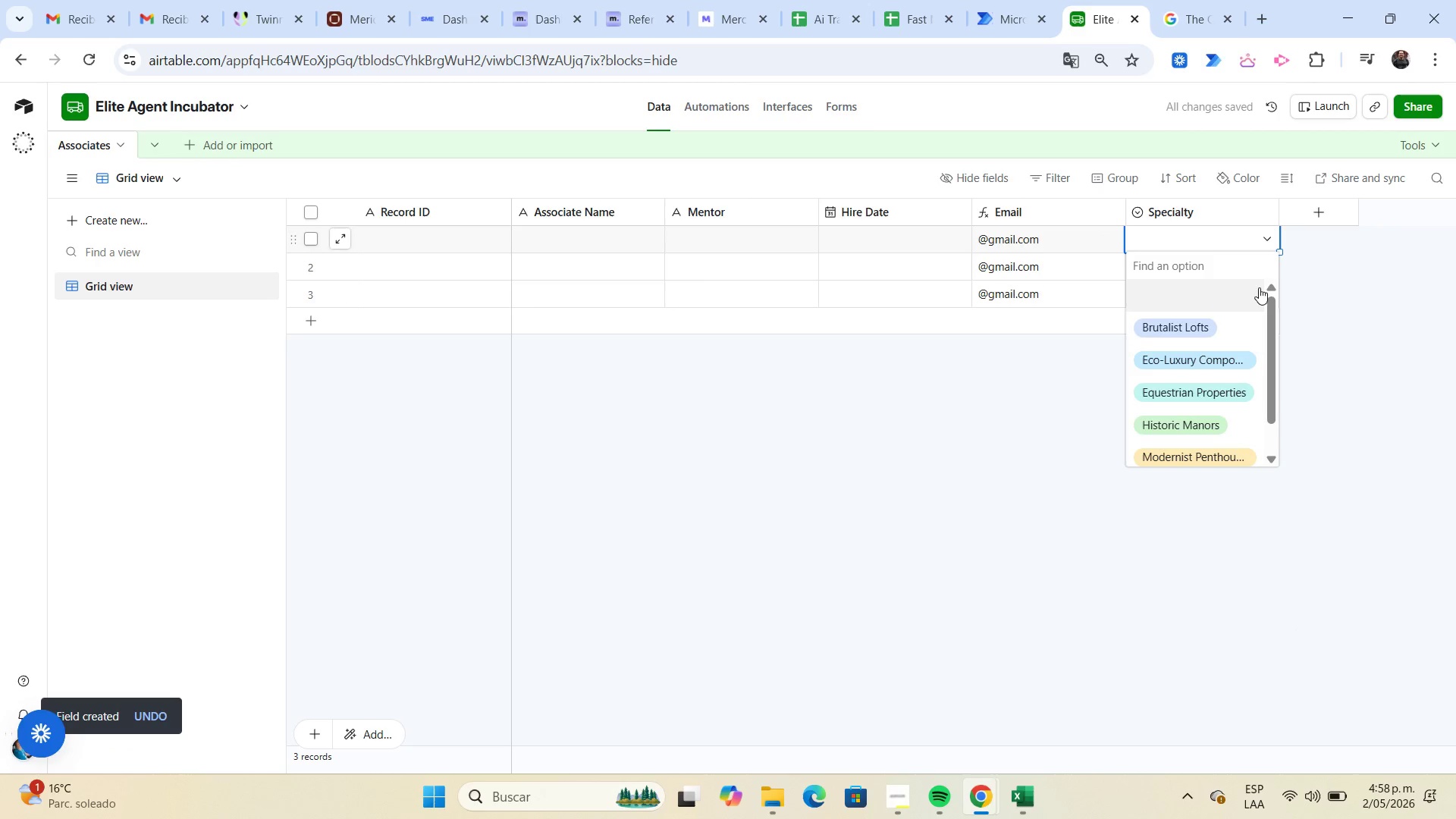 
scroll: coordinate [1257, 291], scroll_direction: down, amount: 1.0
 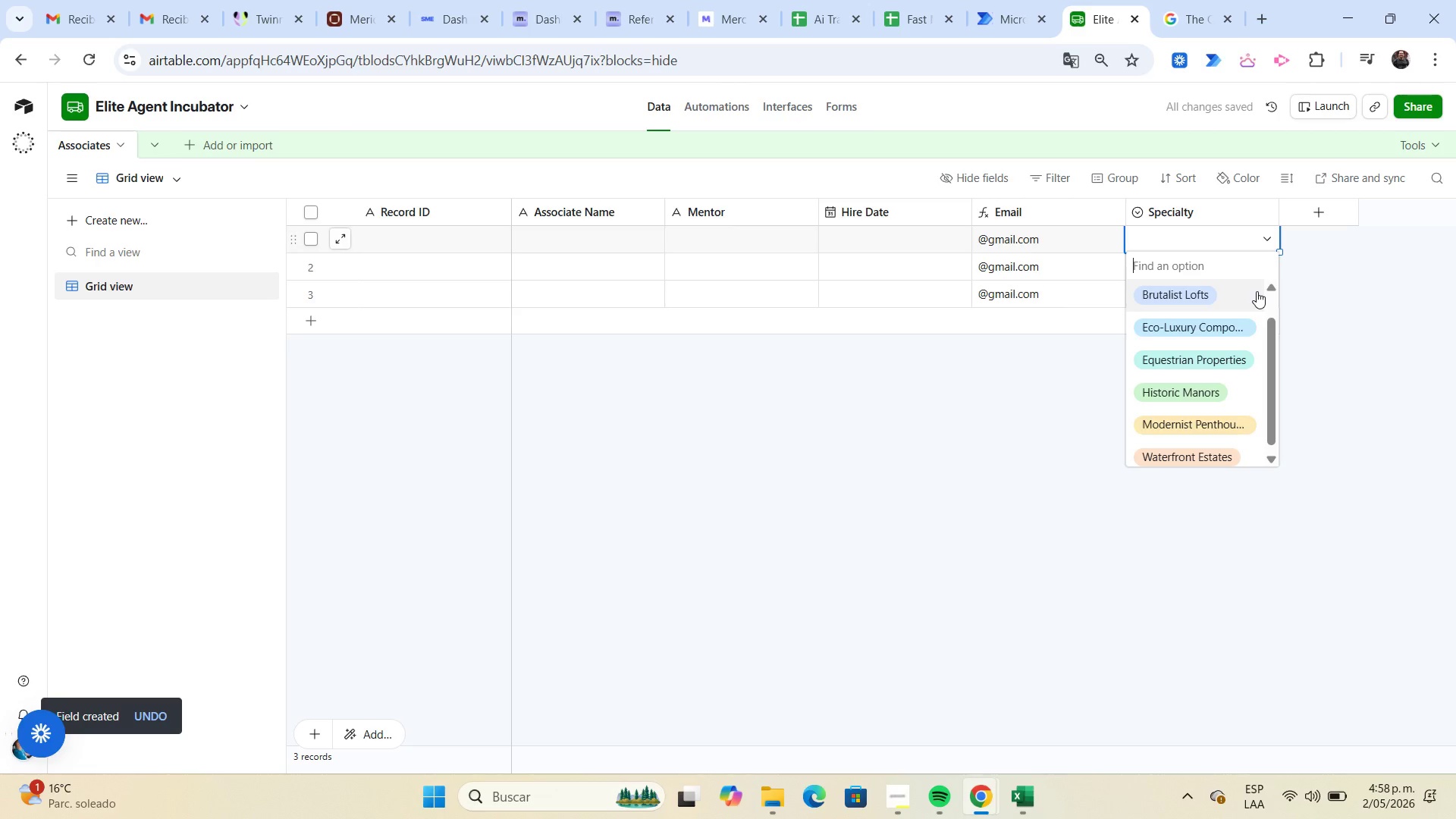 
scroll: coordinate [1257, 291], scroll_direction: up, amount: 2.0
 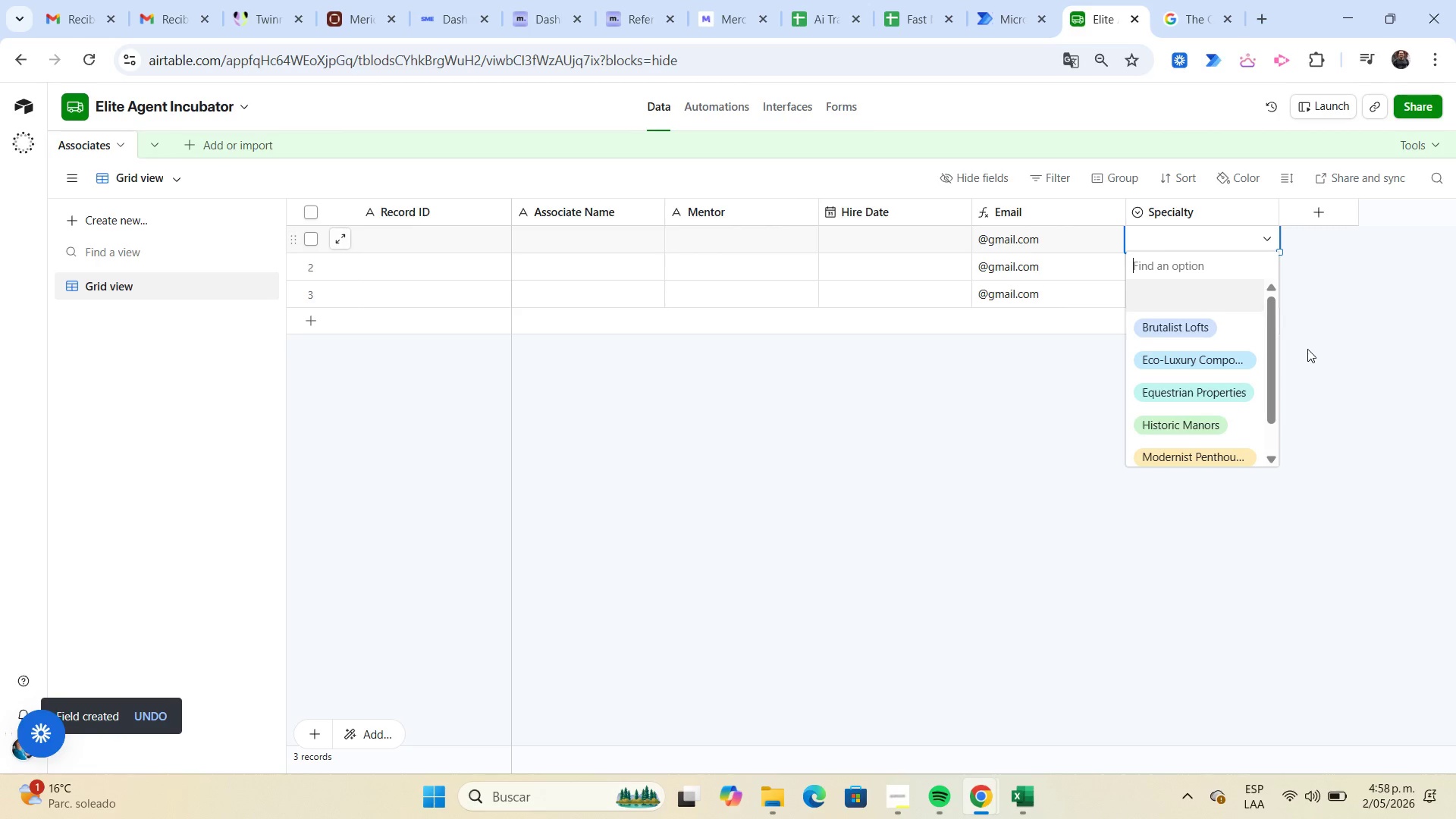 
left_click([1307, 349])
 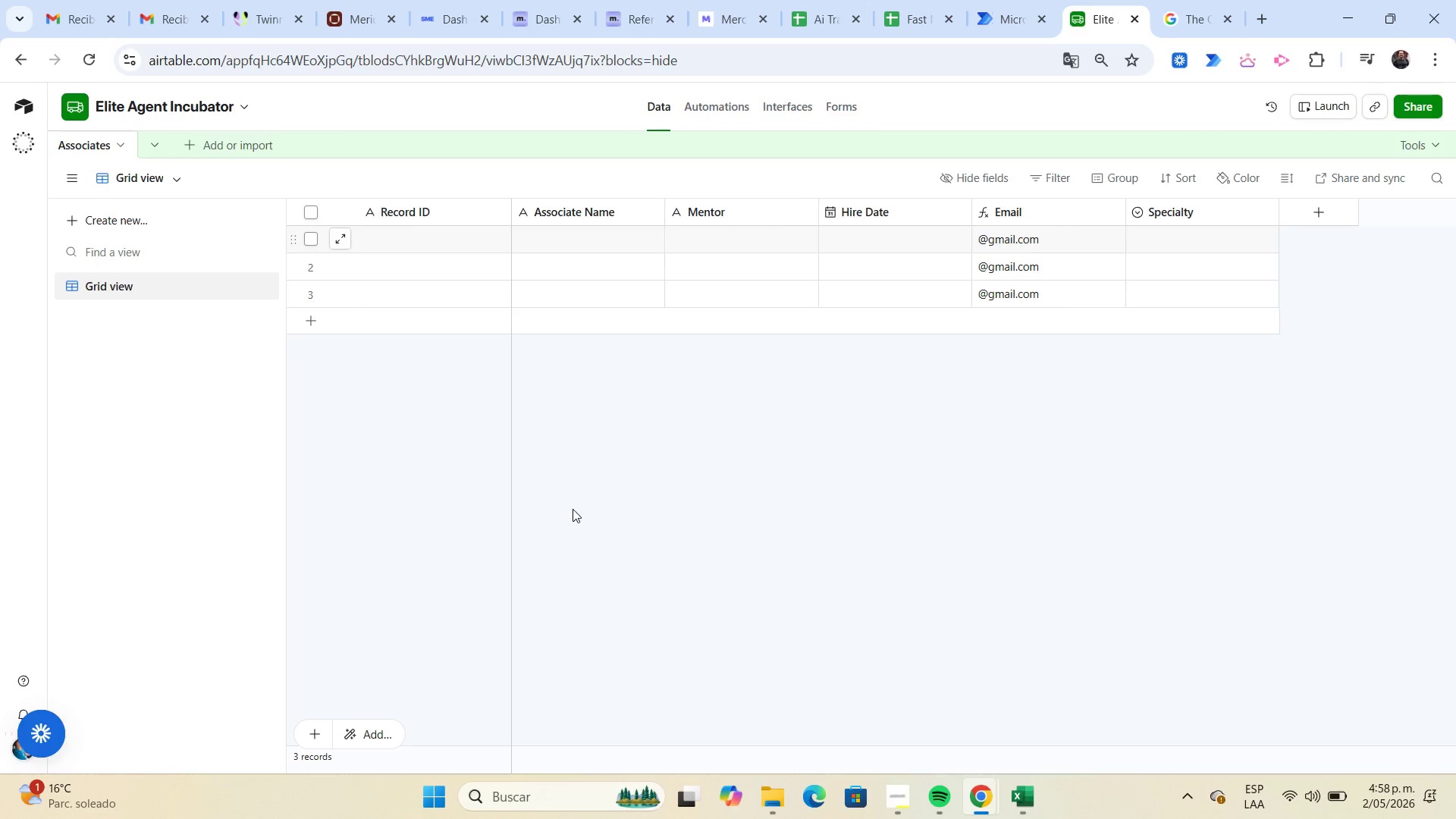 
wait(9.37)
 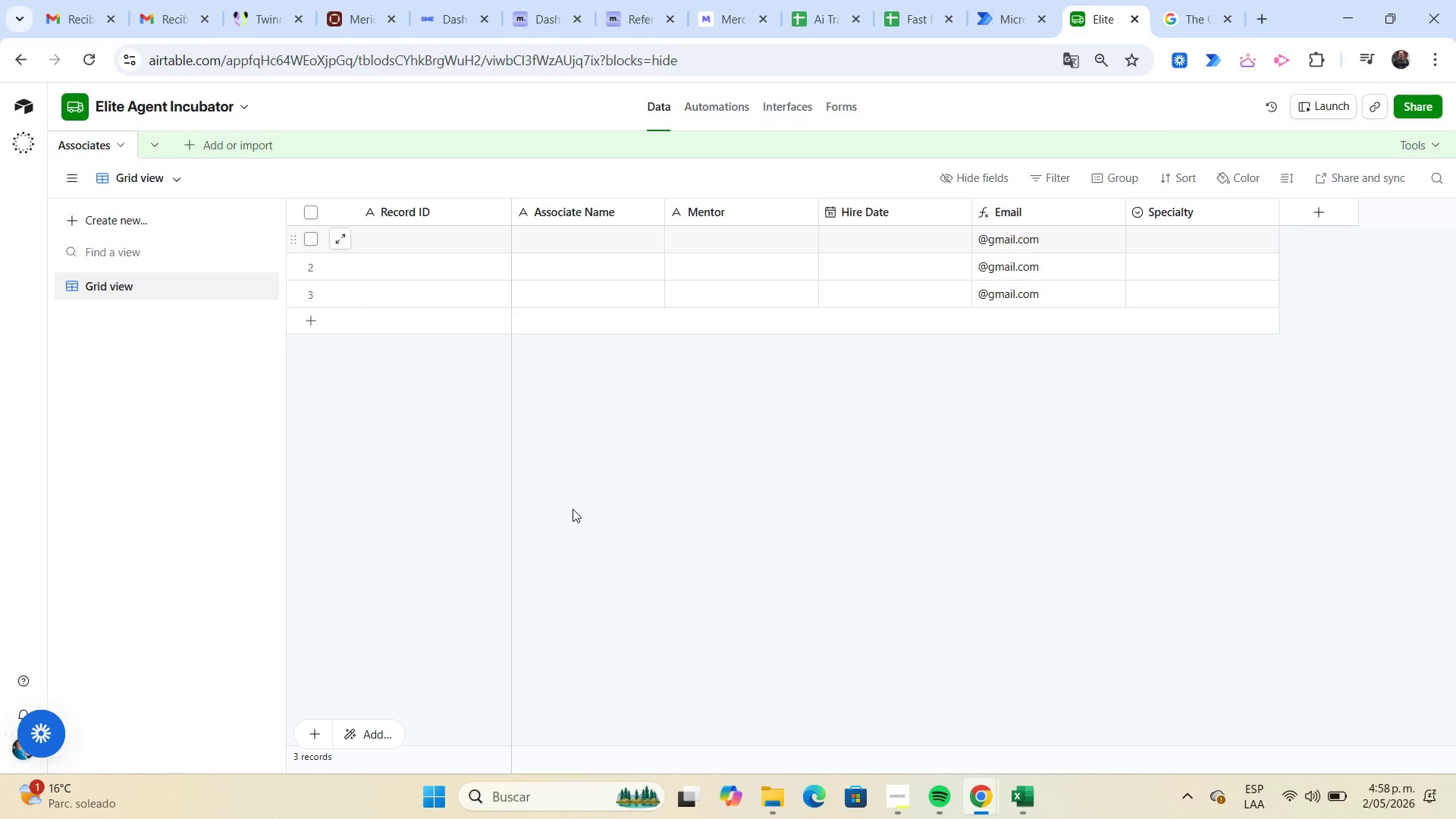 
mouse_move([242, 186])
 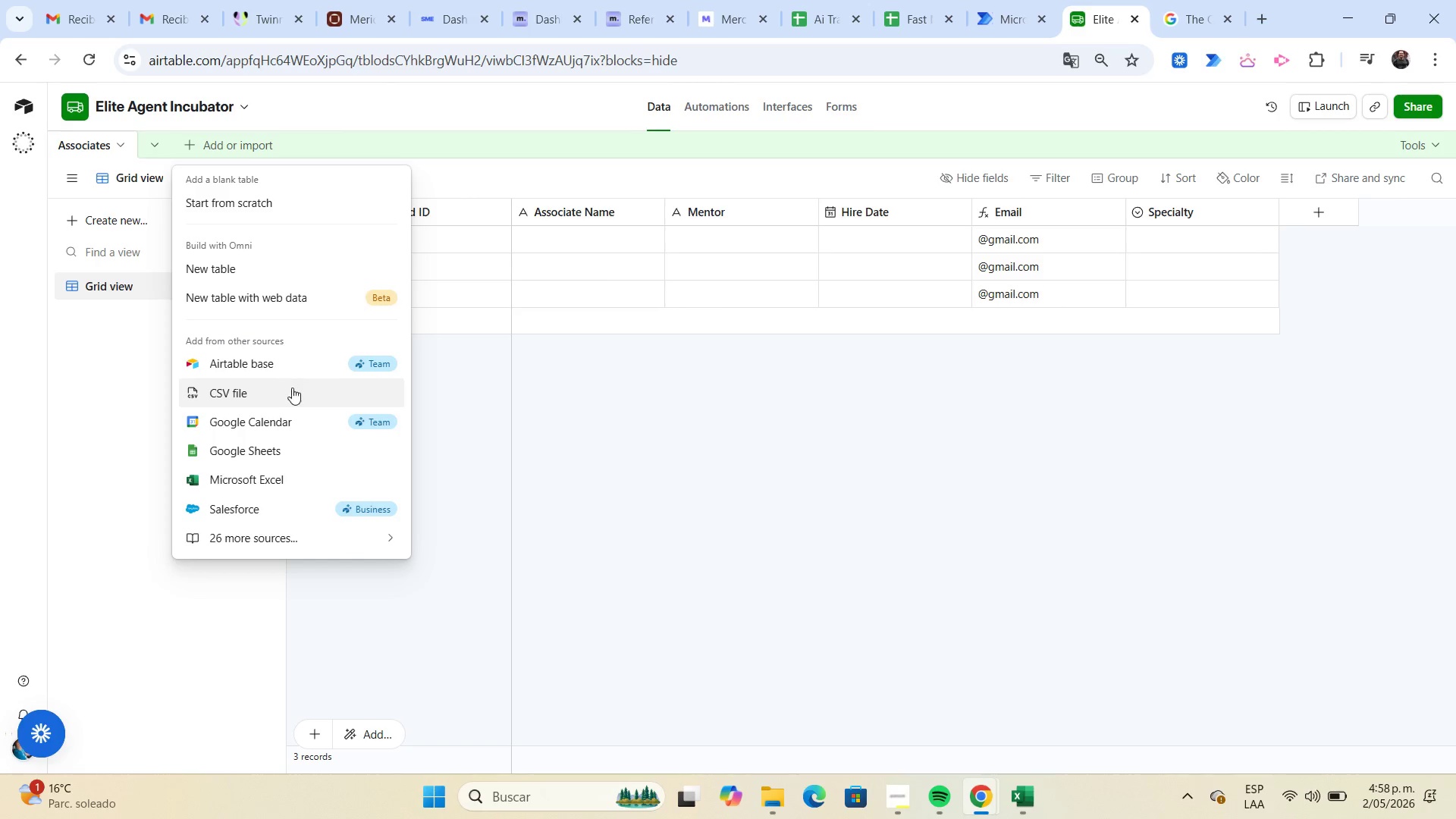 
left_click([294, 391])
 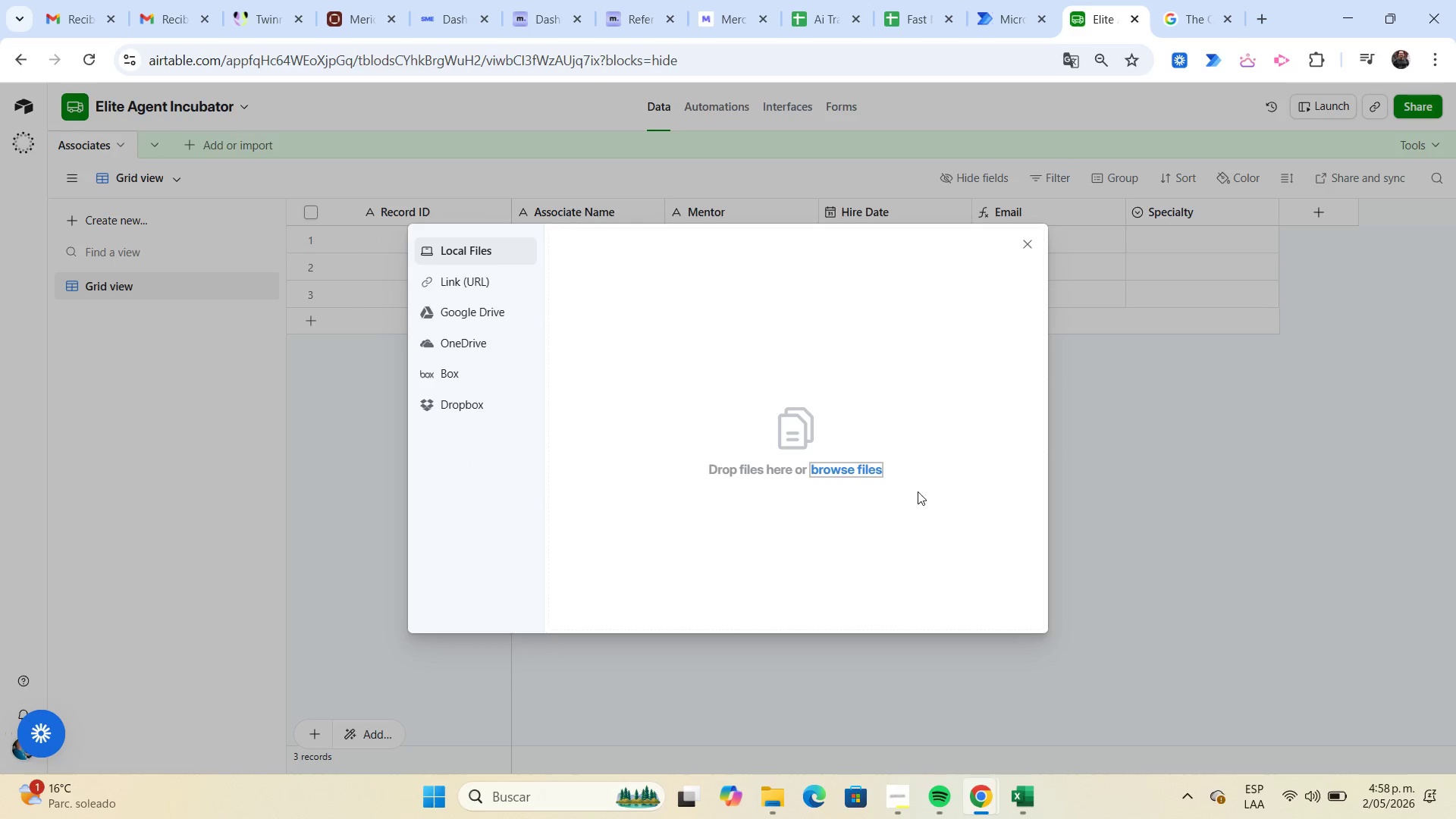 
left_click([854, 473])
 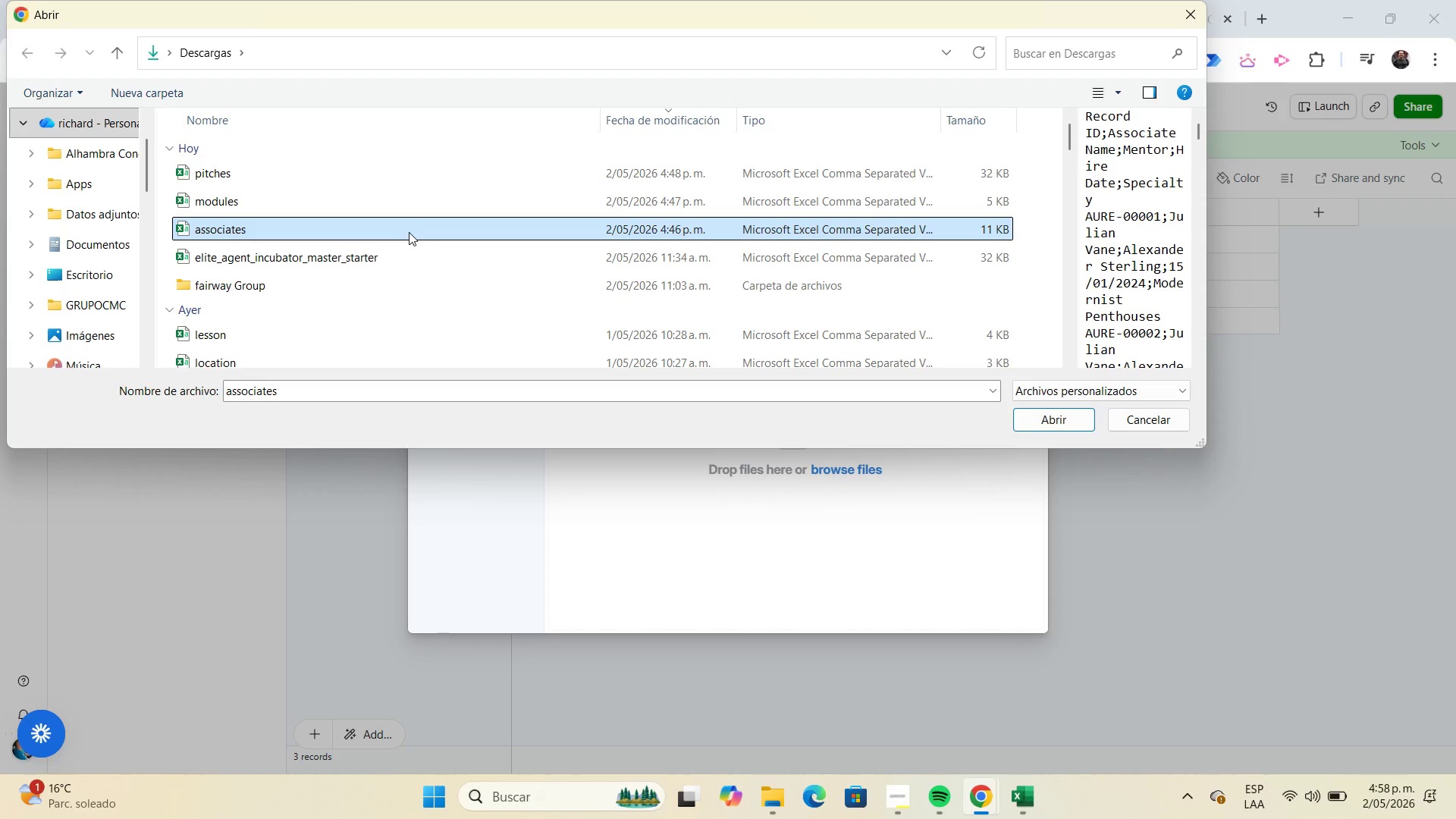 
left_click([1050, 421])
 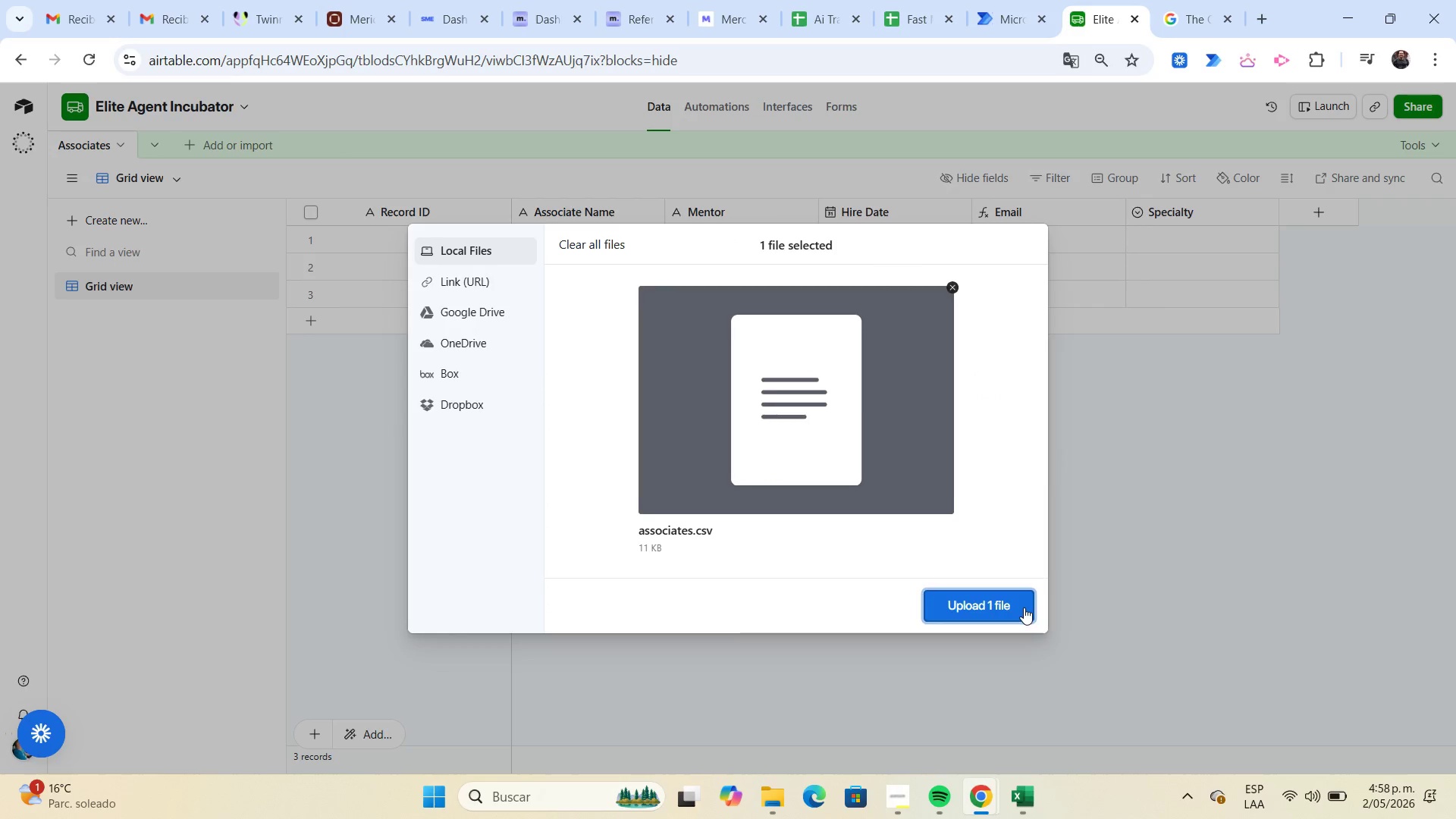 
mouse_move([1041, 497])
 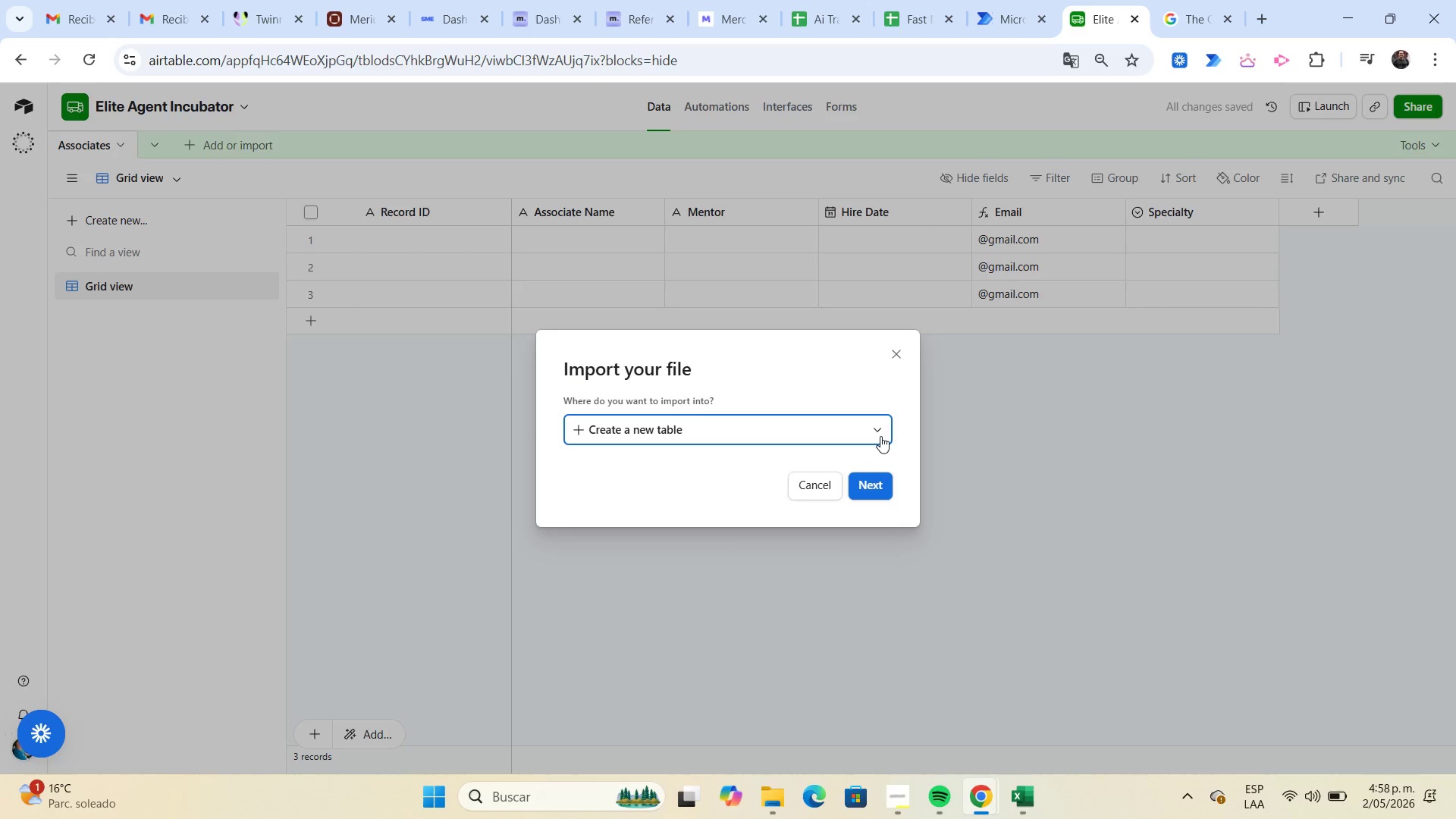 
left_click([880, 435])
 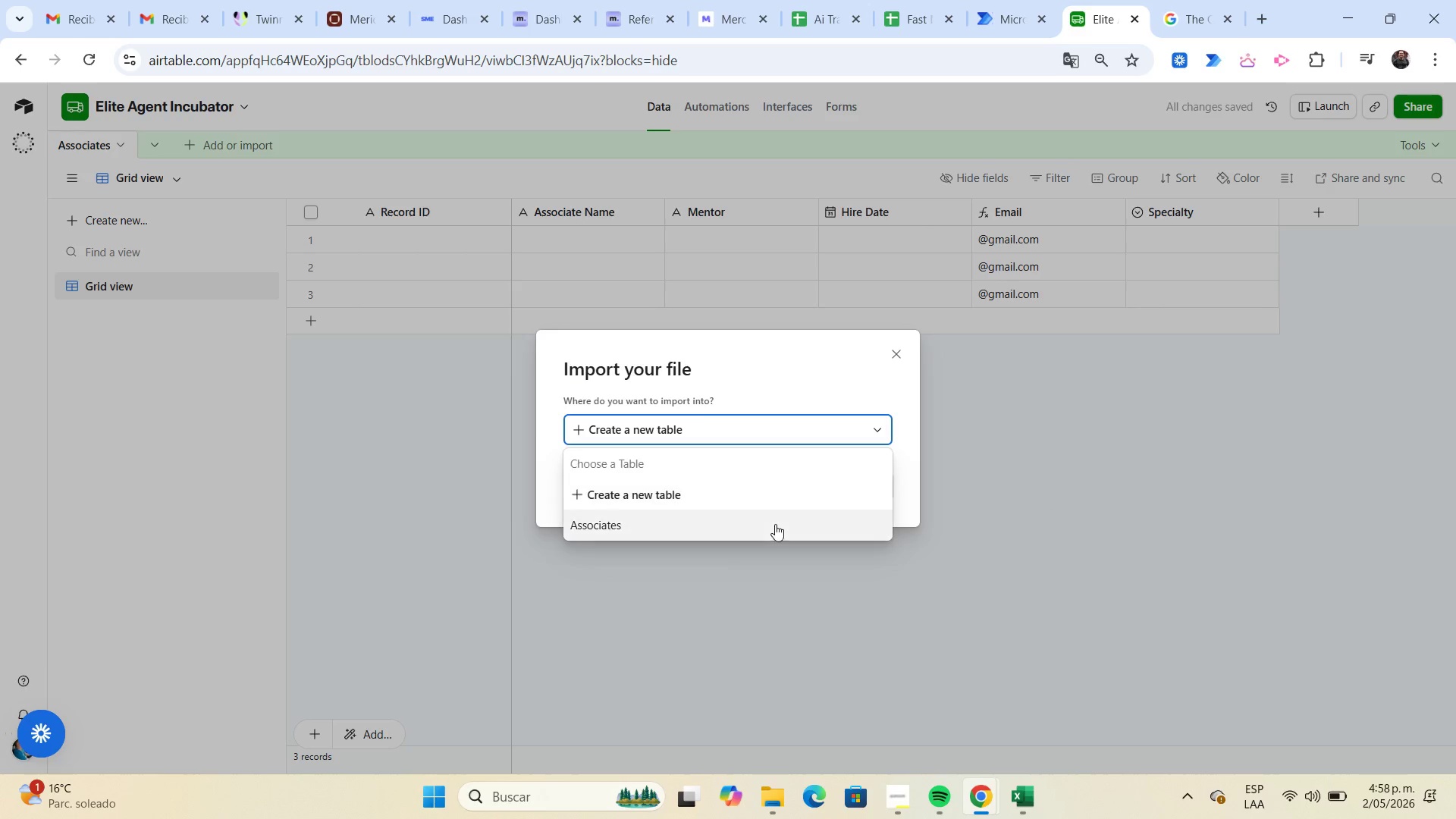 
left_click([775, 524])
 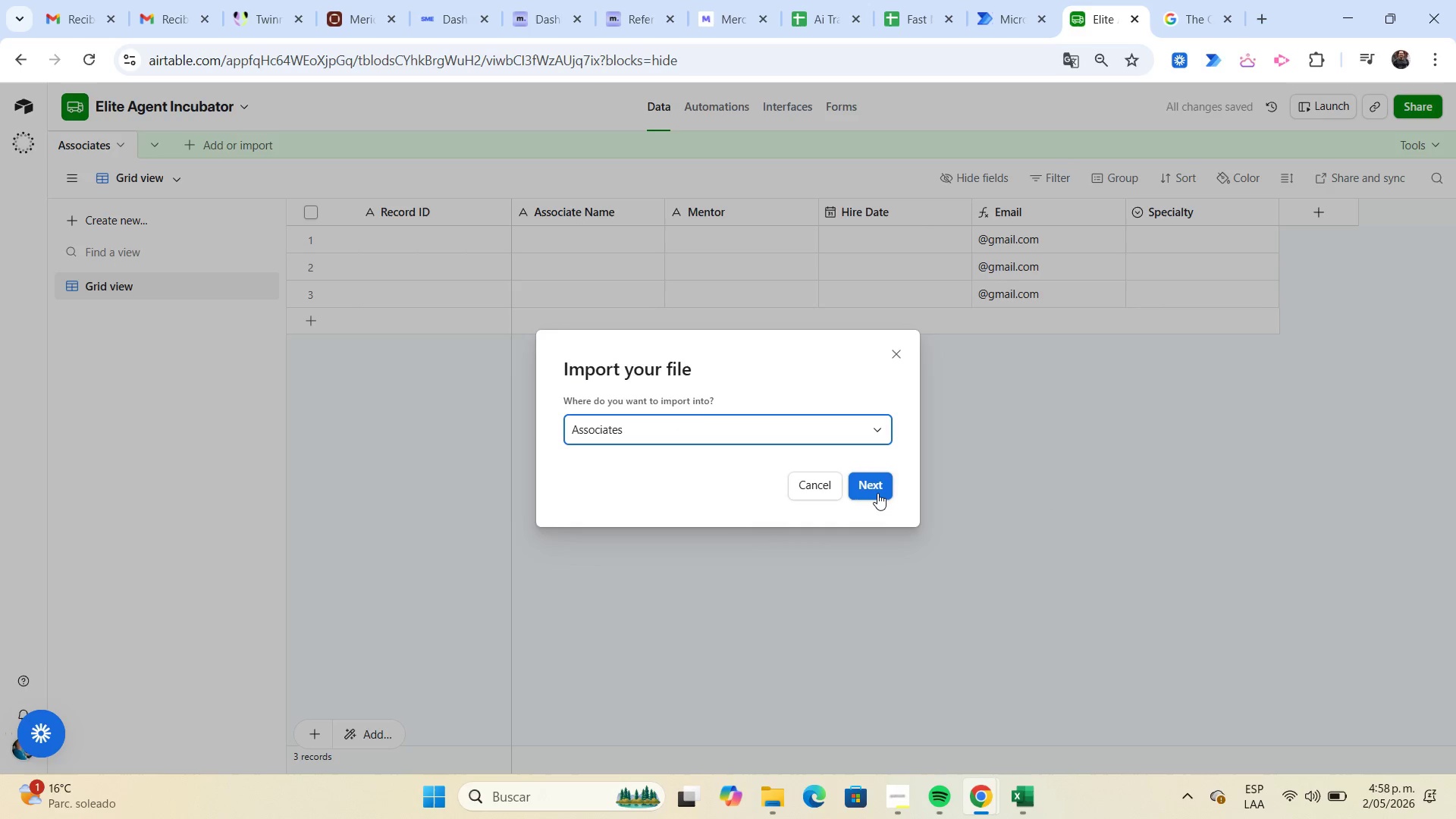 
left_click([874, 490])
 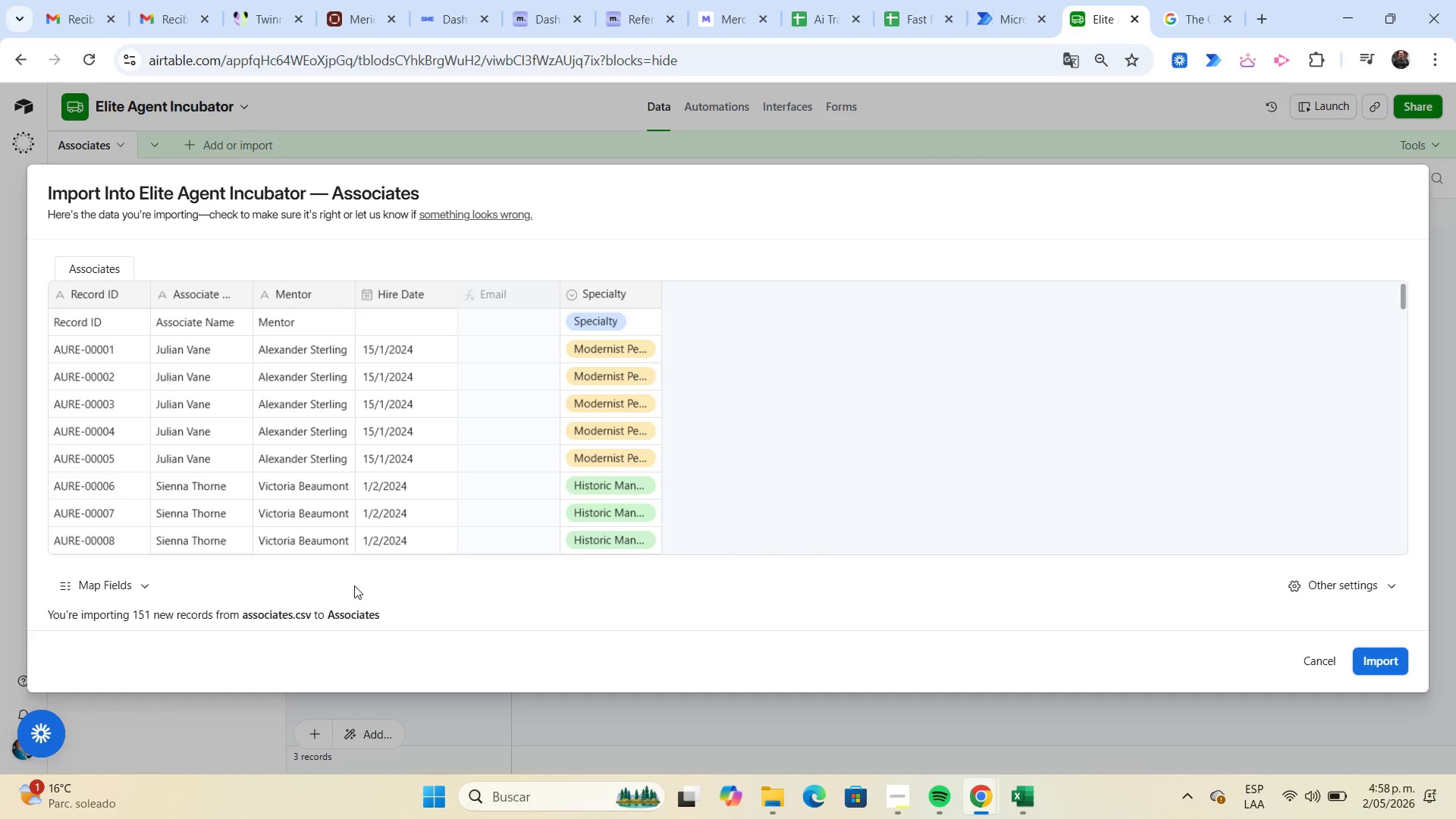 
left_click([124, 595])
 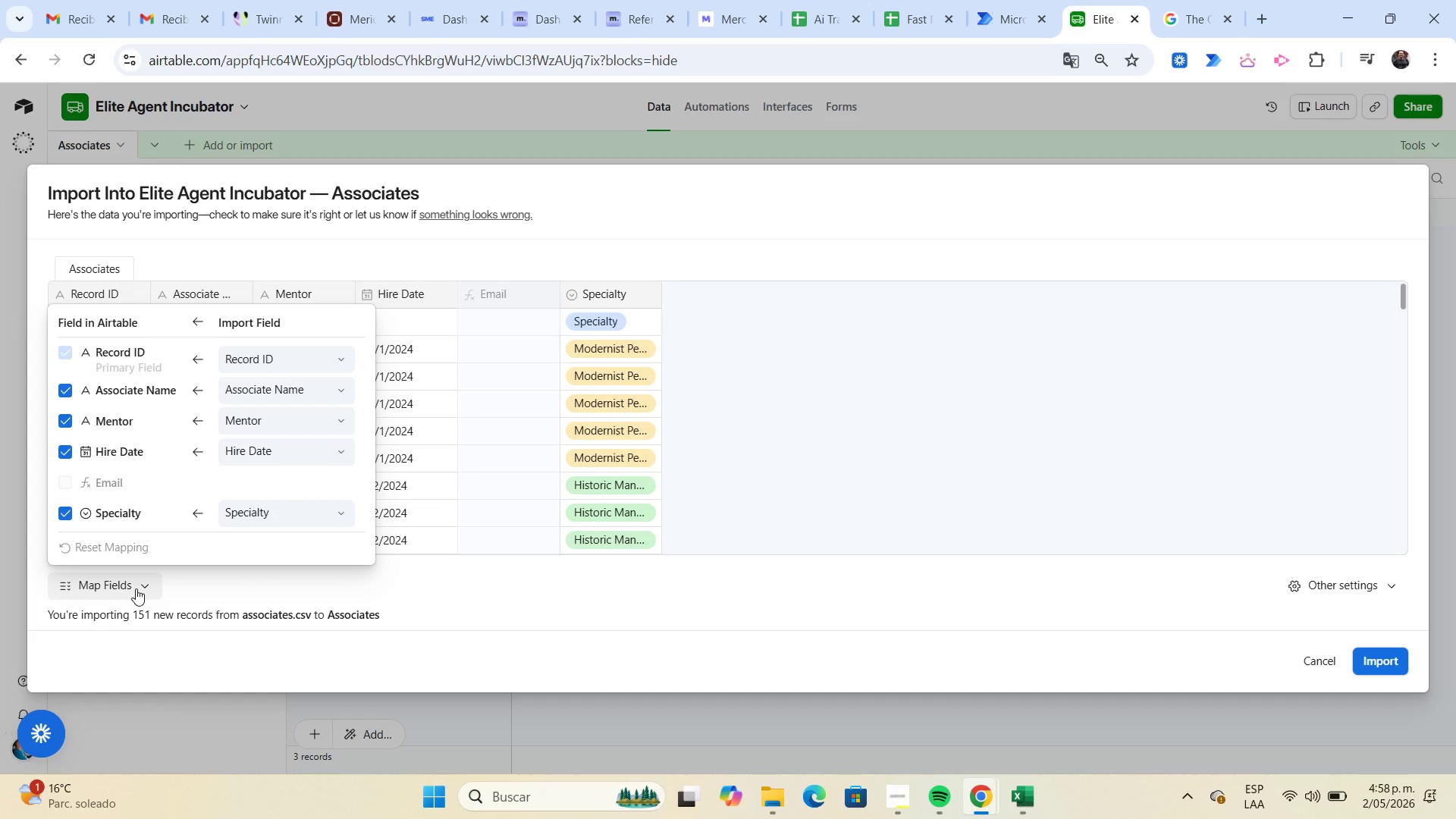 
wait(6.28)
 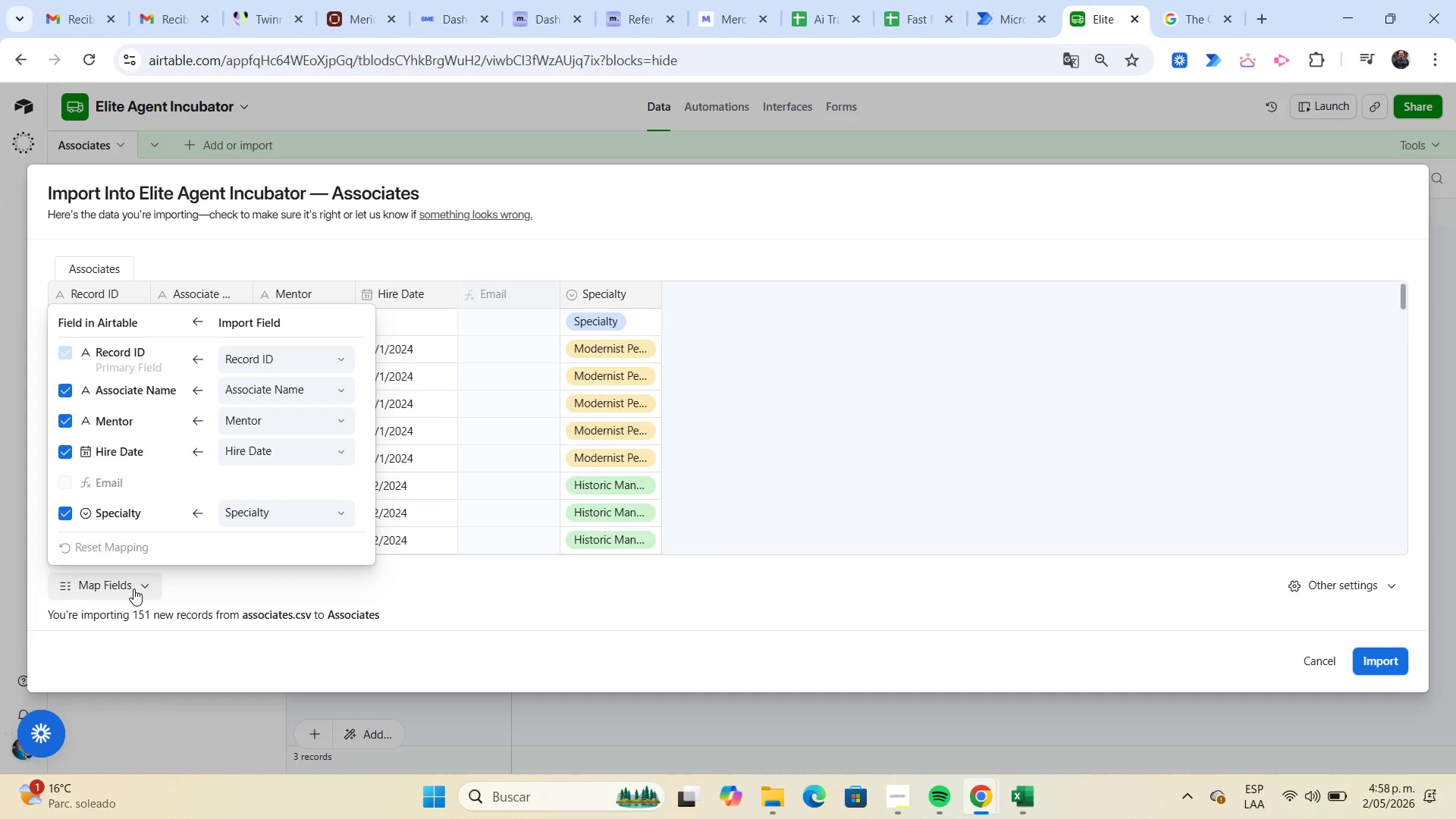 
scroll: coordinate [299, 448], scroll_direction: down, amount: 1.0
 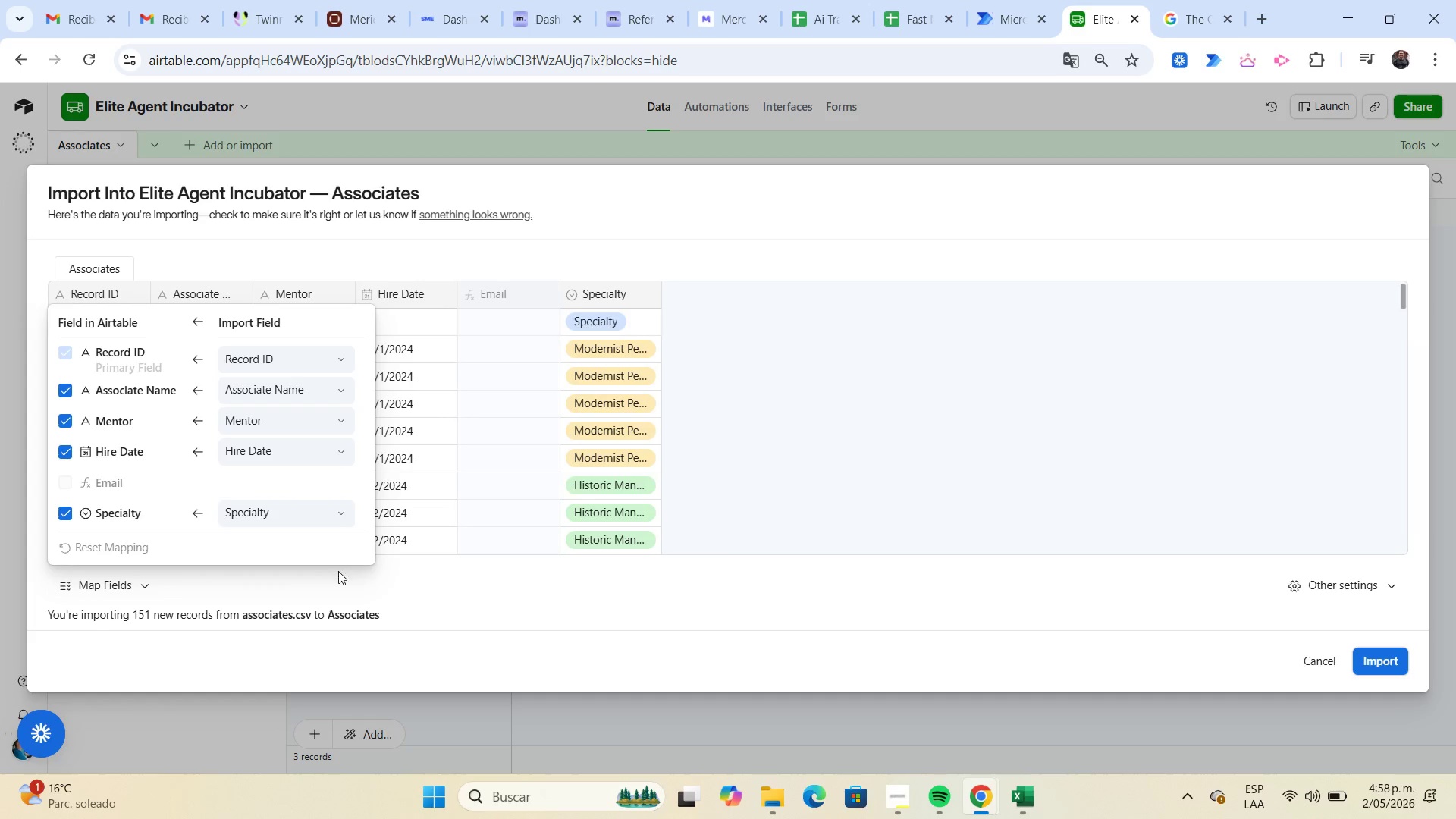 
left_click([356, 585])
 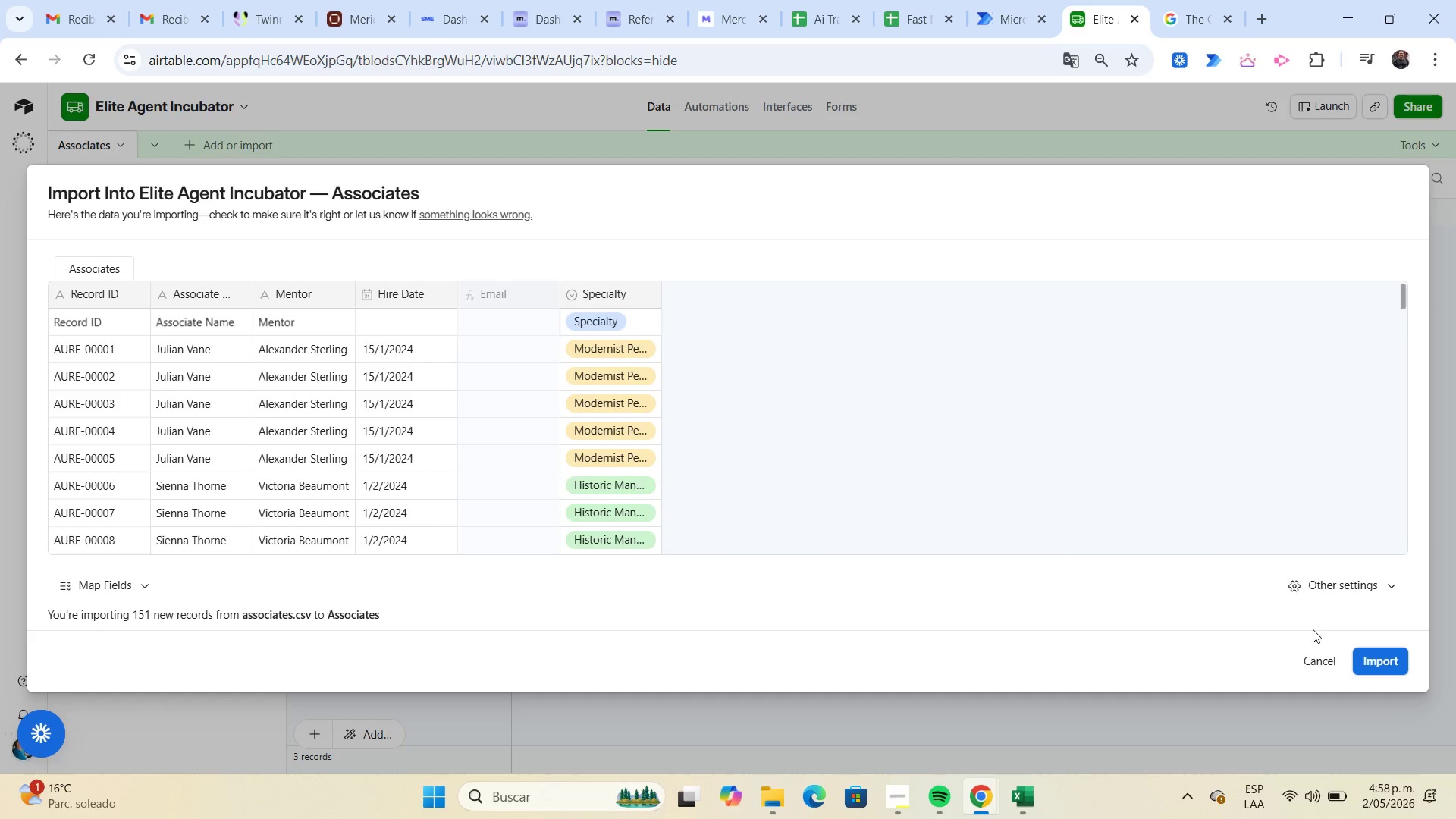 
left_click([1382, 657])
 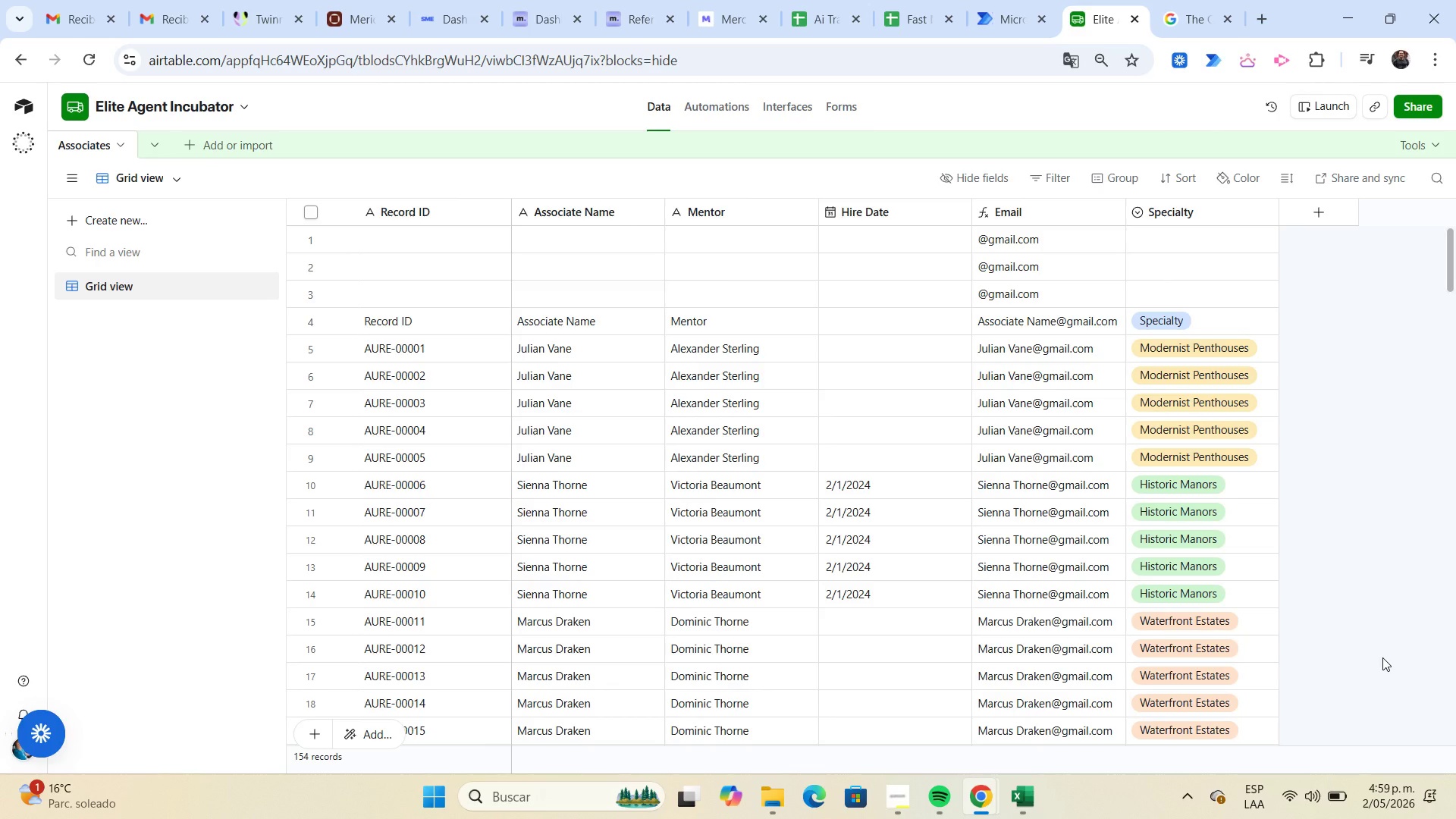 
wait(17.03)
 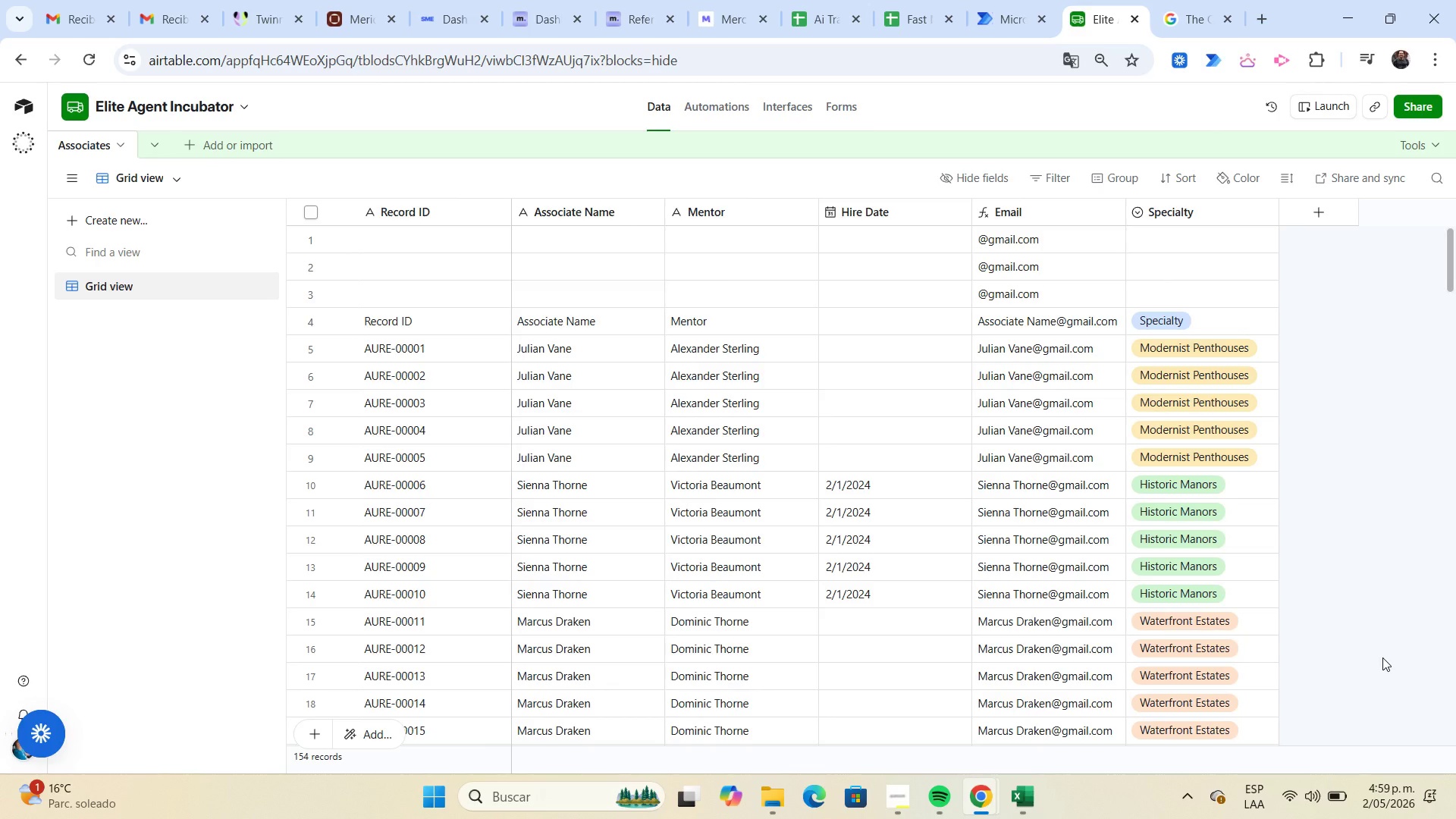 
left_click([310, 237])
 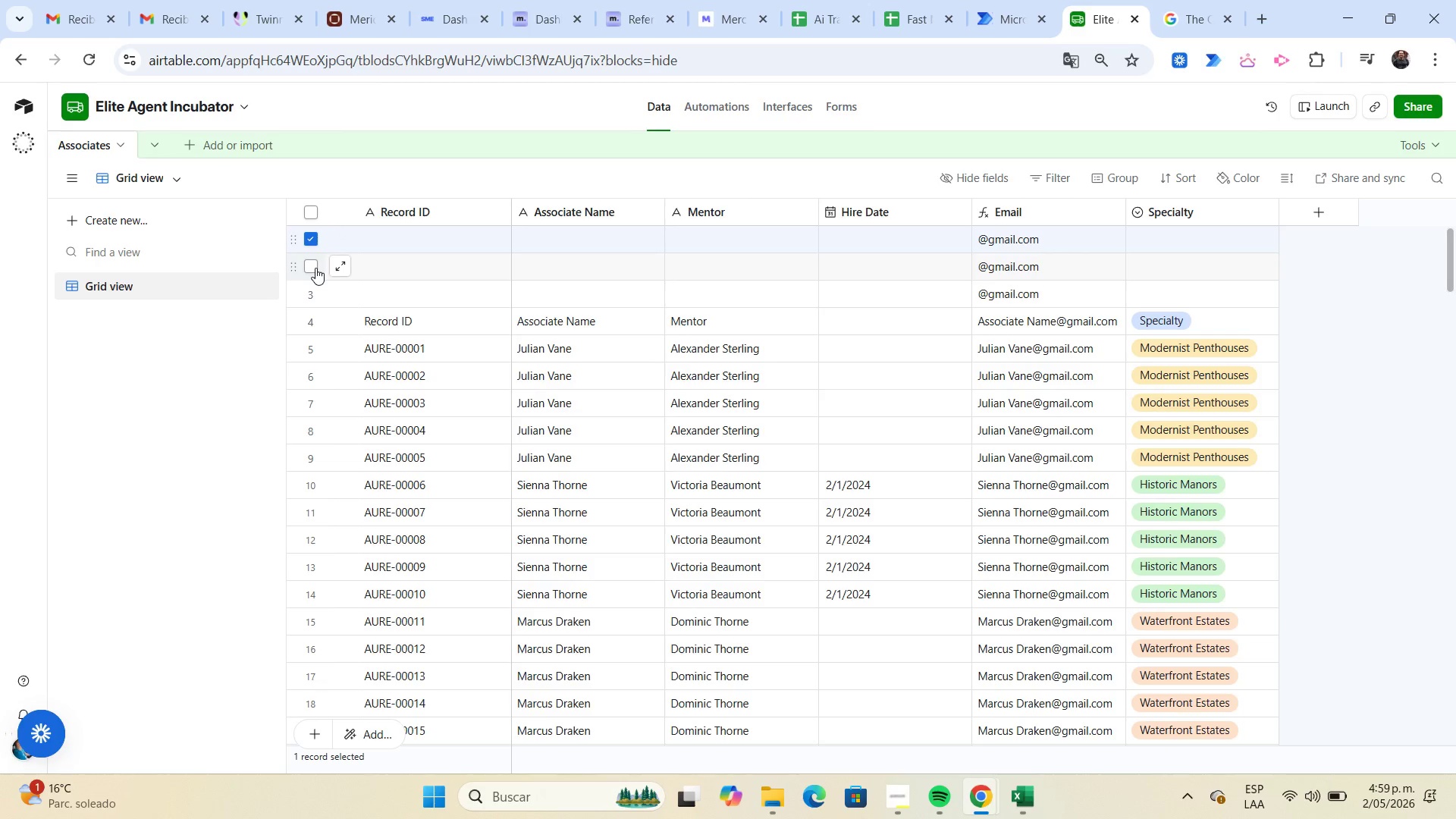 
left_click([315, 268])
 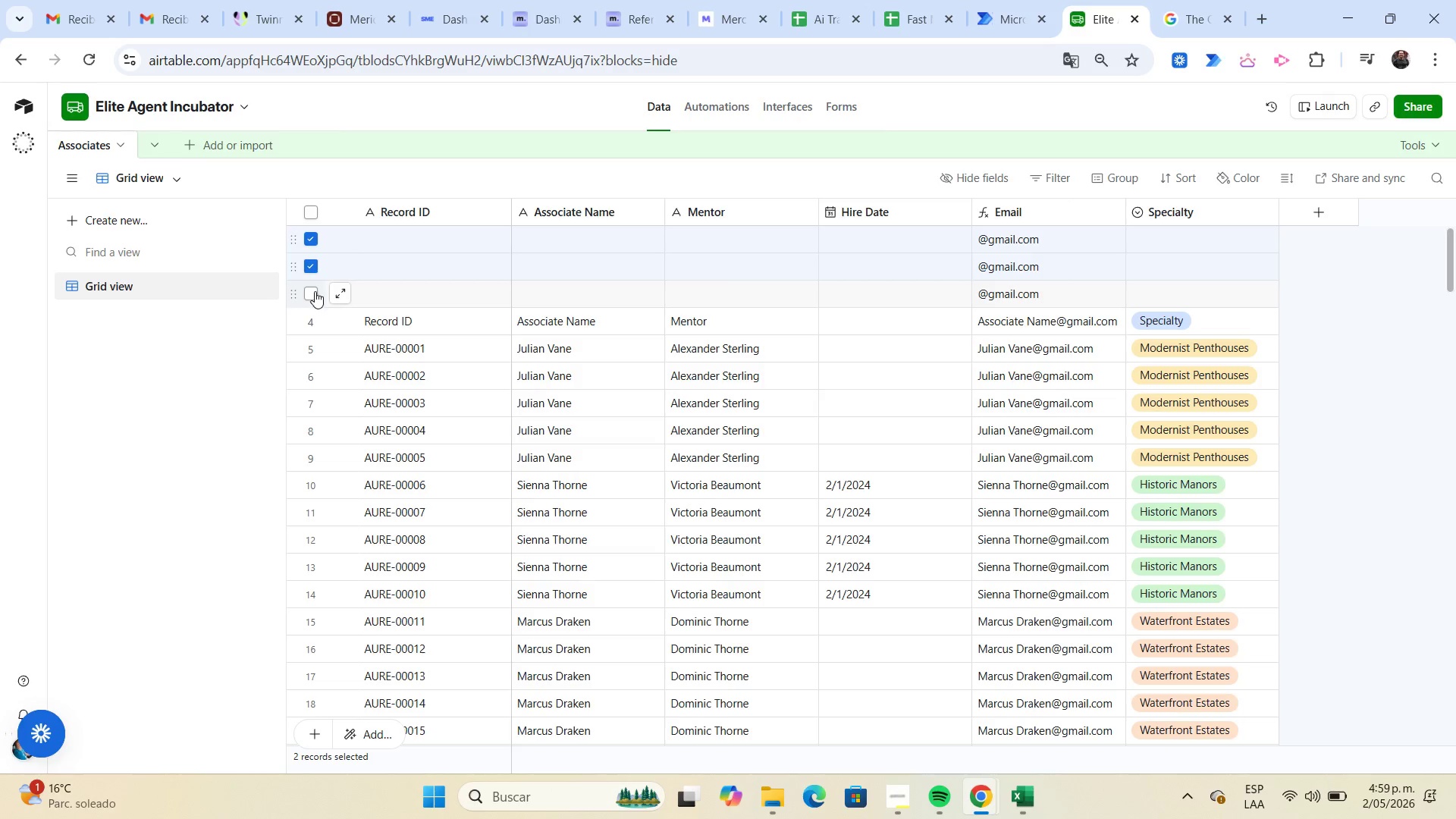 
left_click([315, 291])
 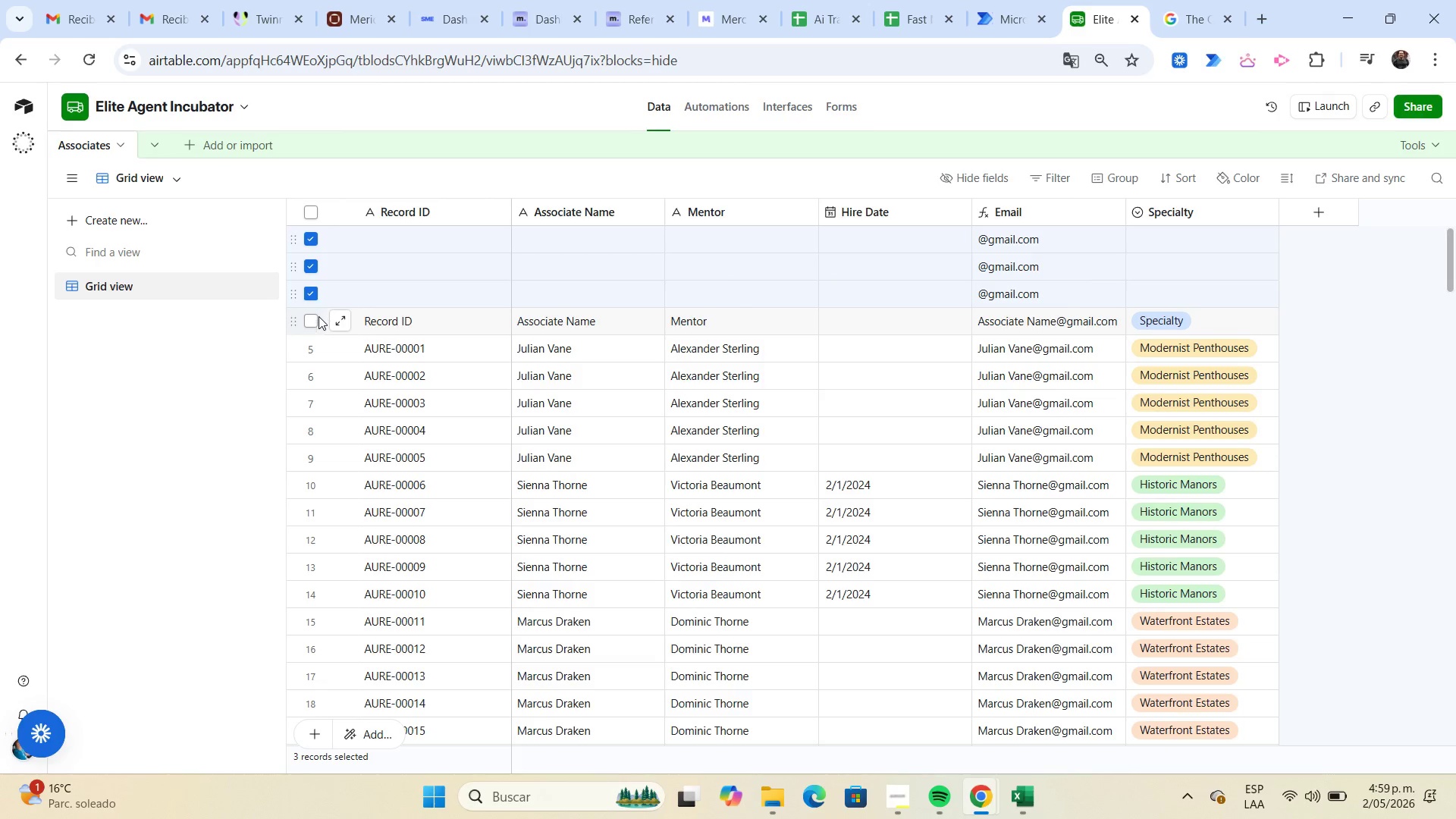 
left_click([313, 318])
 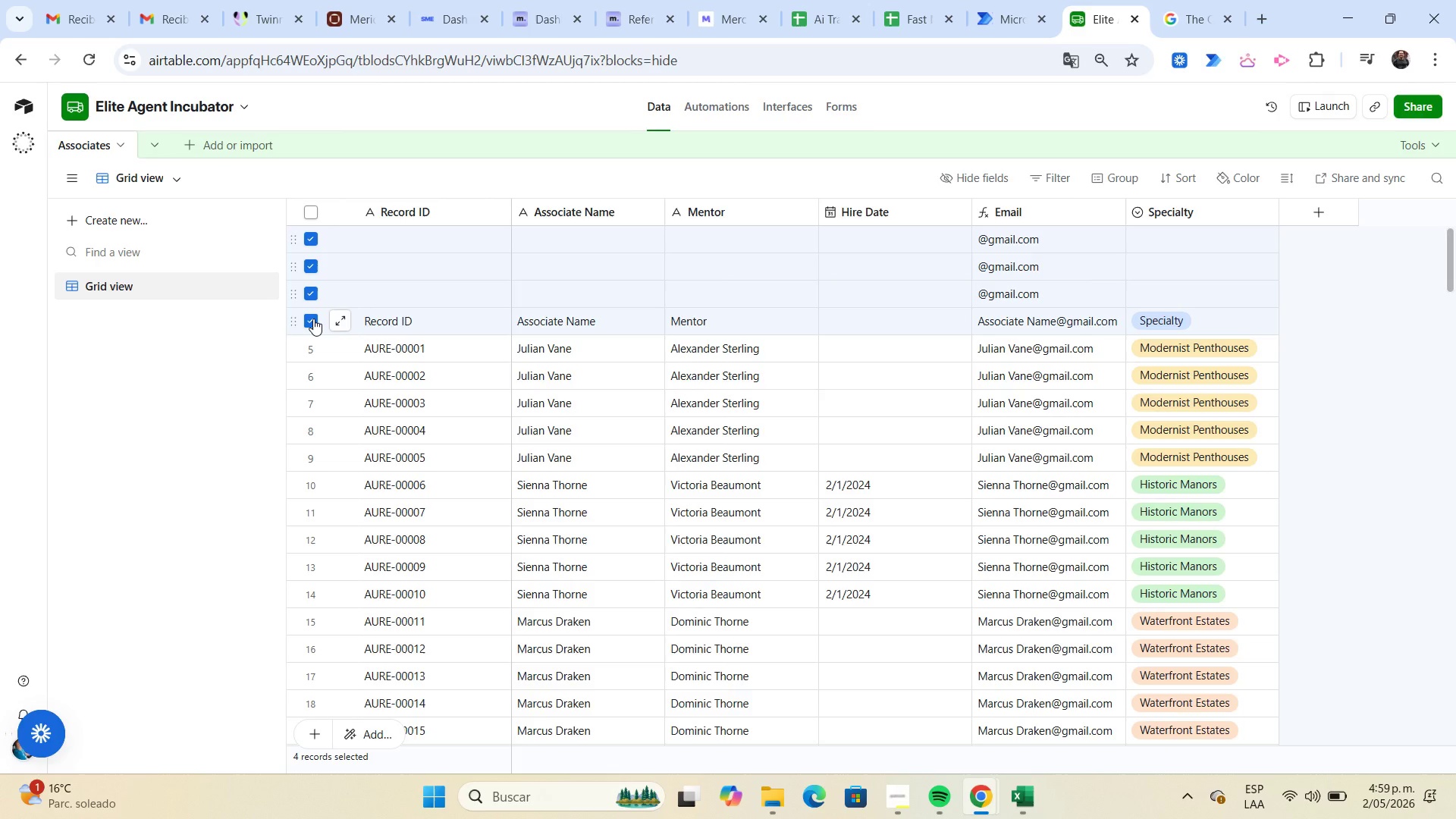 
wait(11.62)
 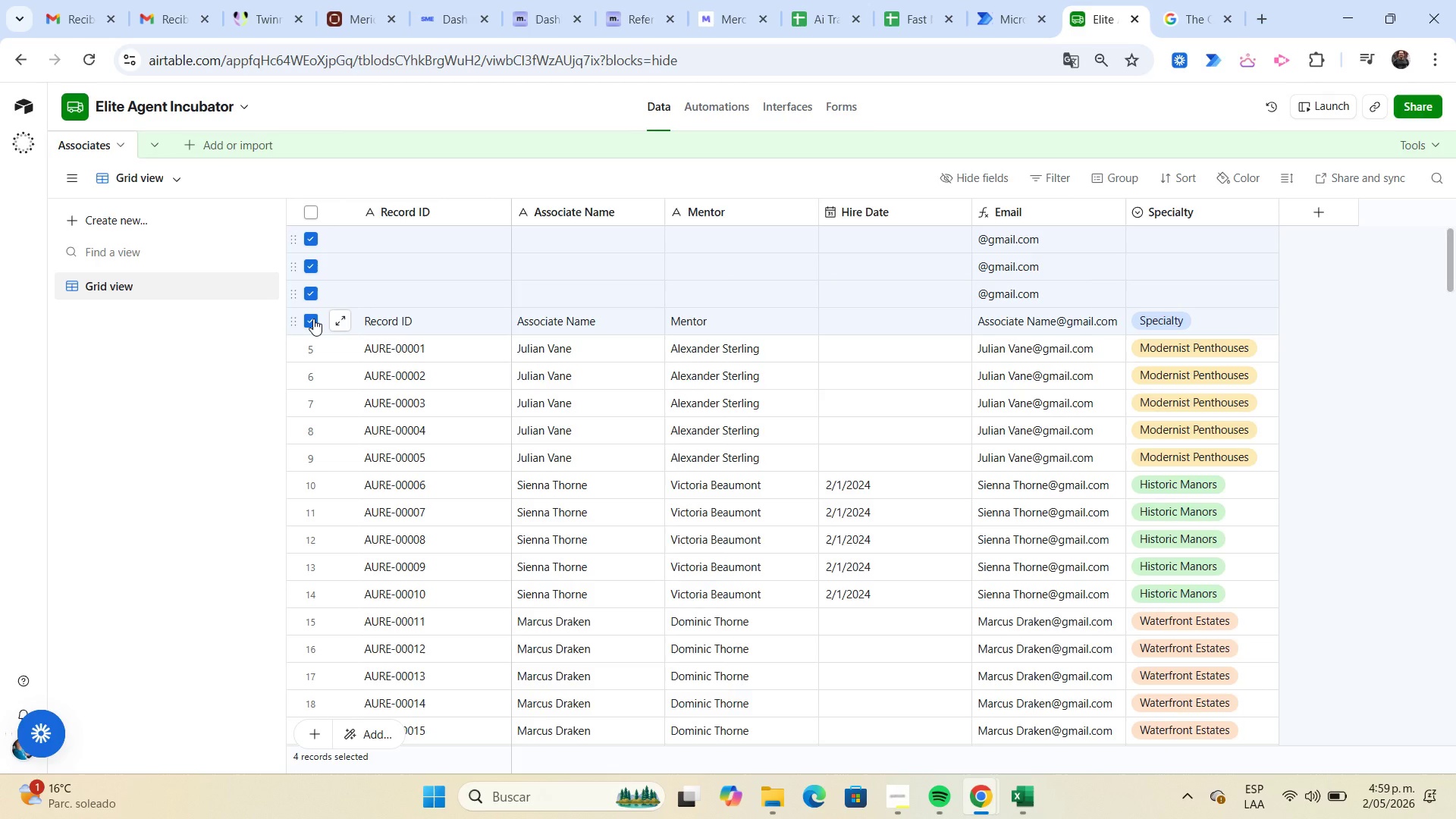 
right_click([293, 243])
 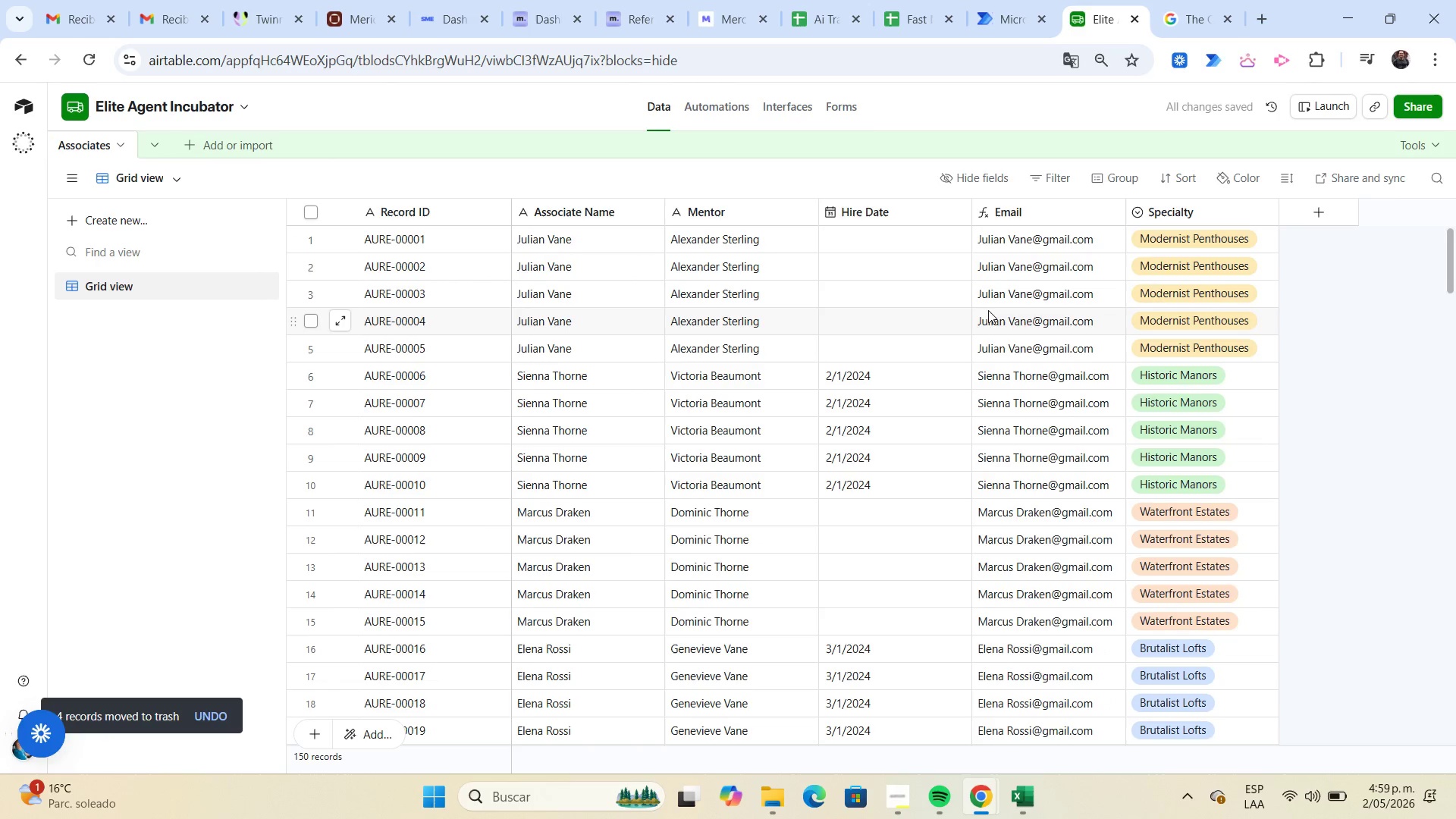 
wait(6.88)
 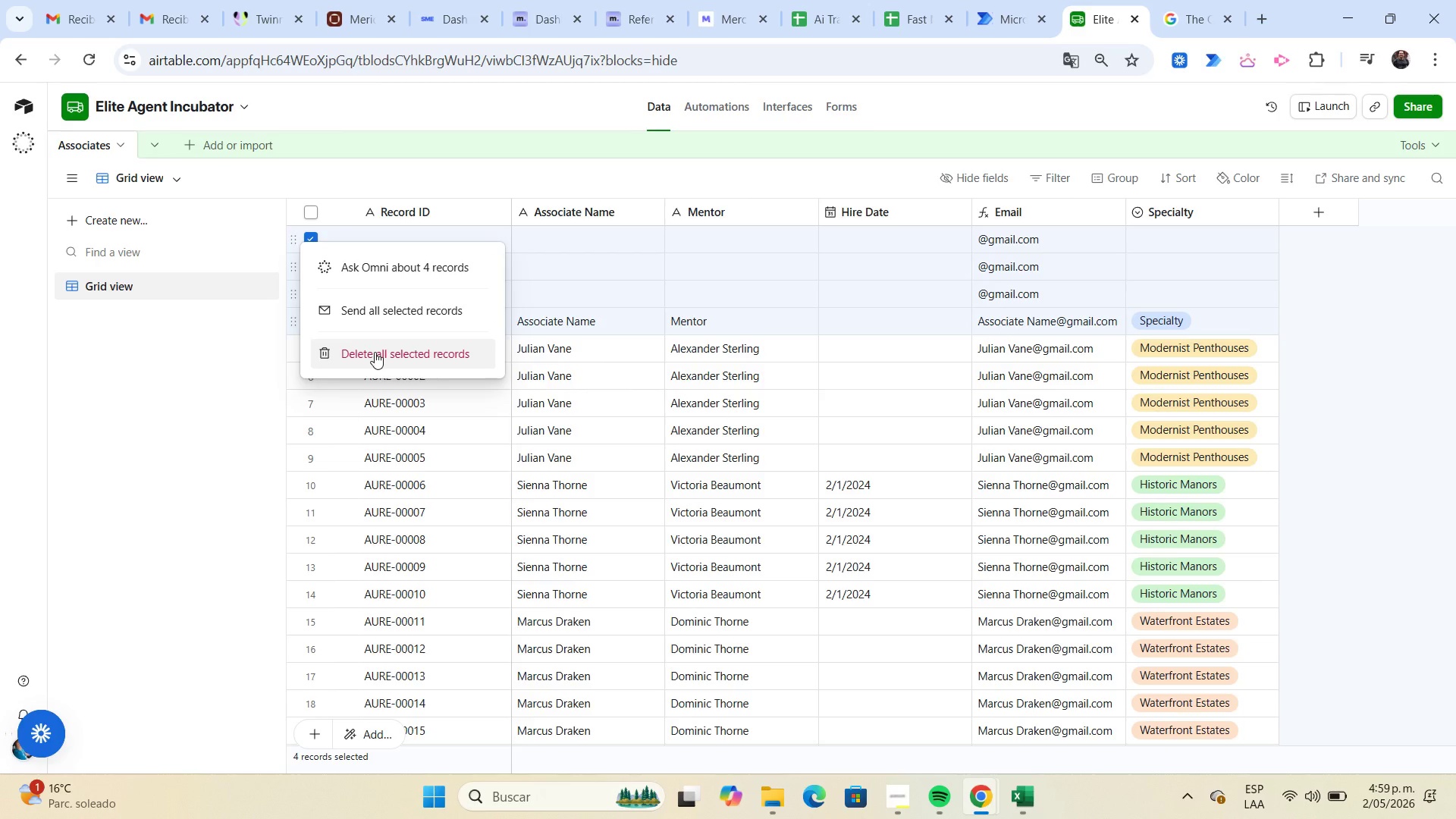 
scroll: coordinate [985, 309], scroll_direction: up, amount: 2.0
 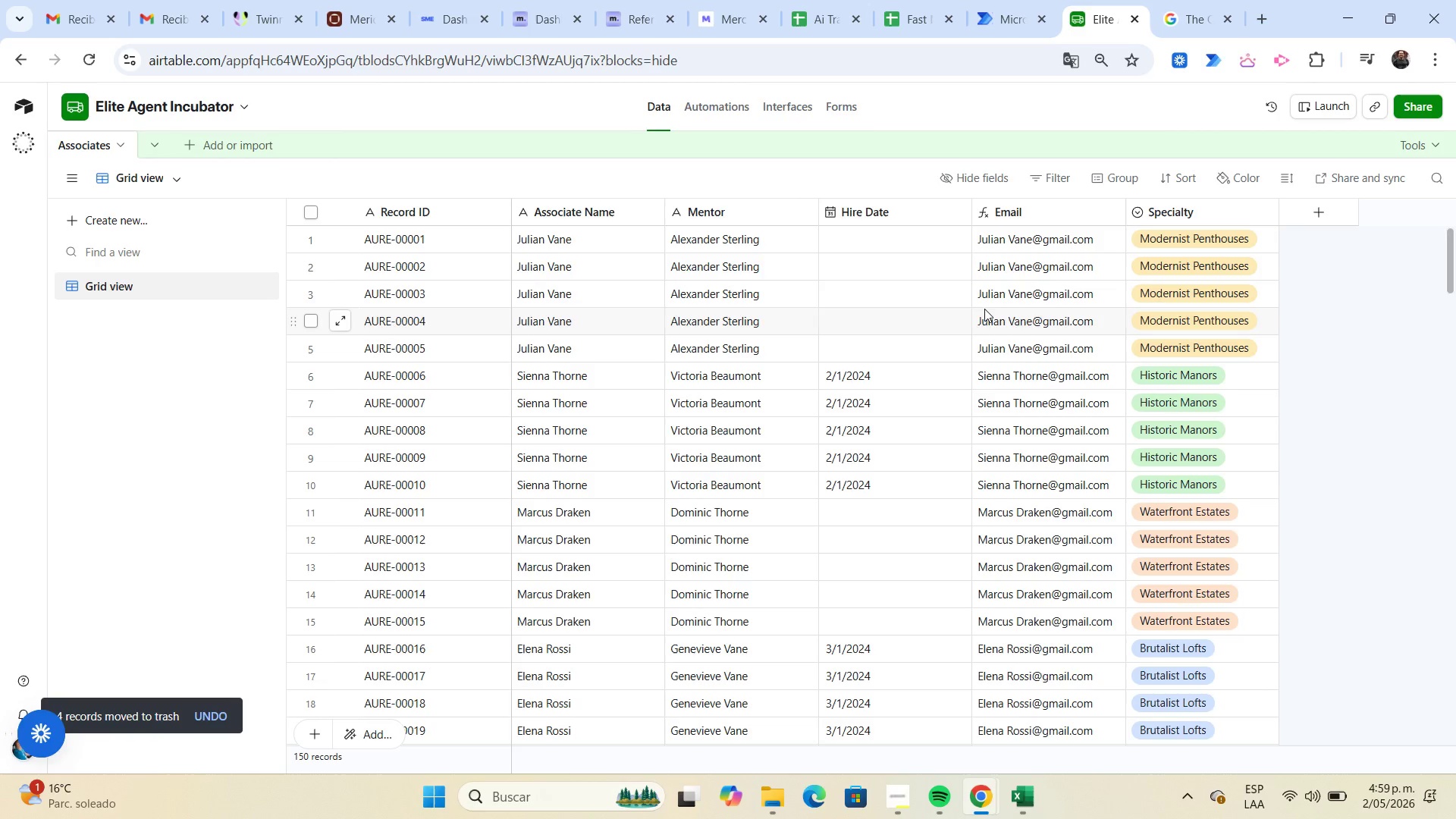 
scroll: coordinate [984, 309], scroll_direction: down, amount: 1.0
 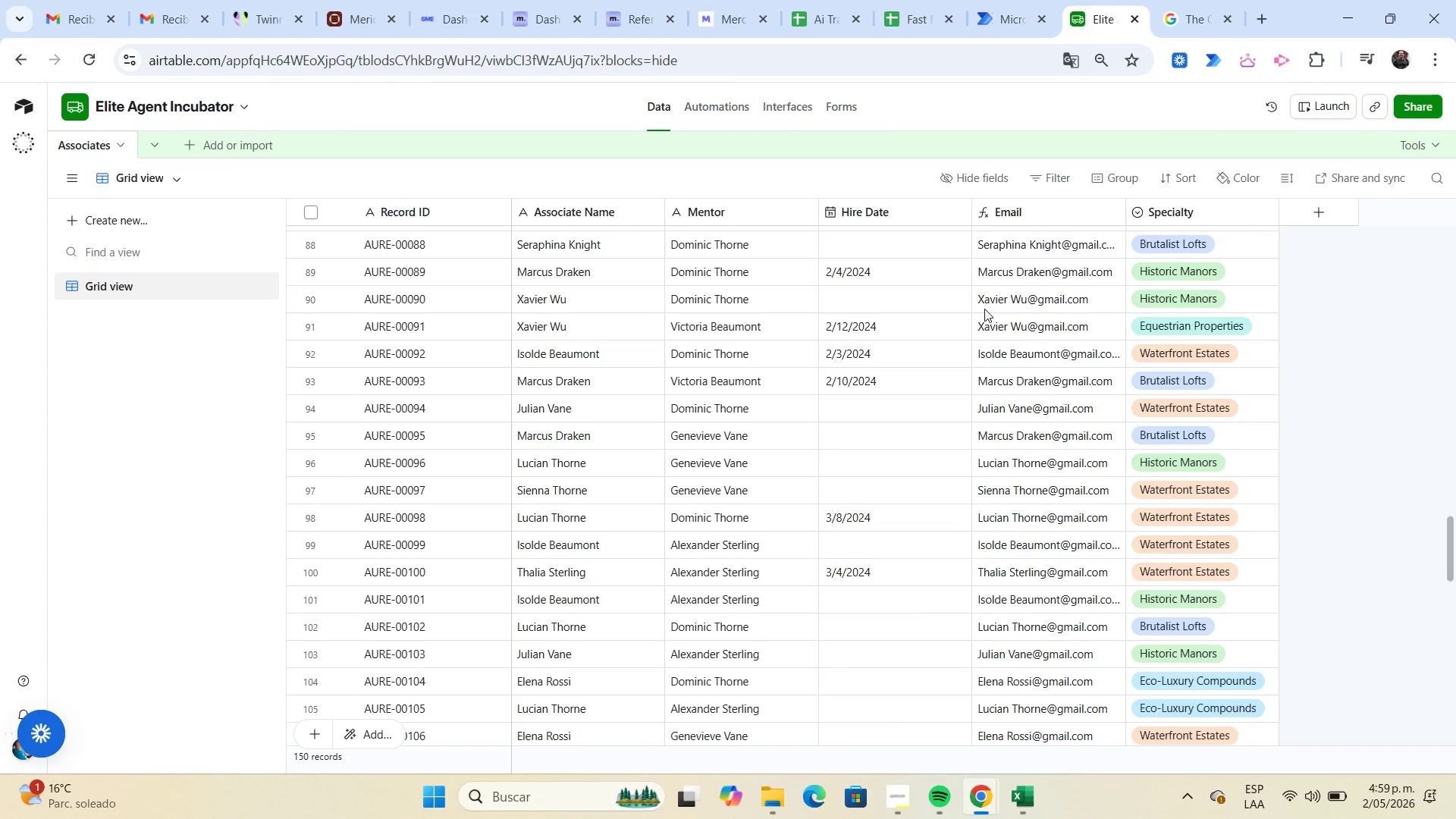 
scroll: coordinate [984, 309], scroll_direction: up, amount: 39.0
 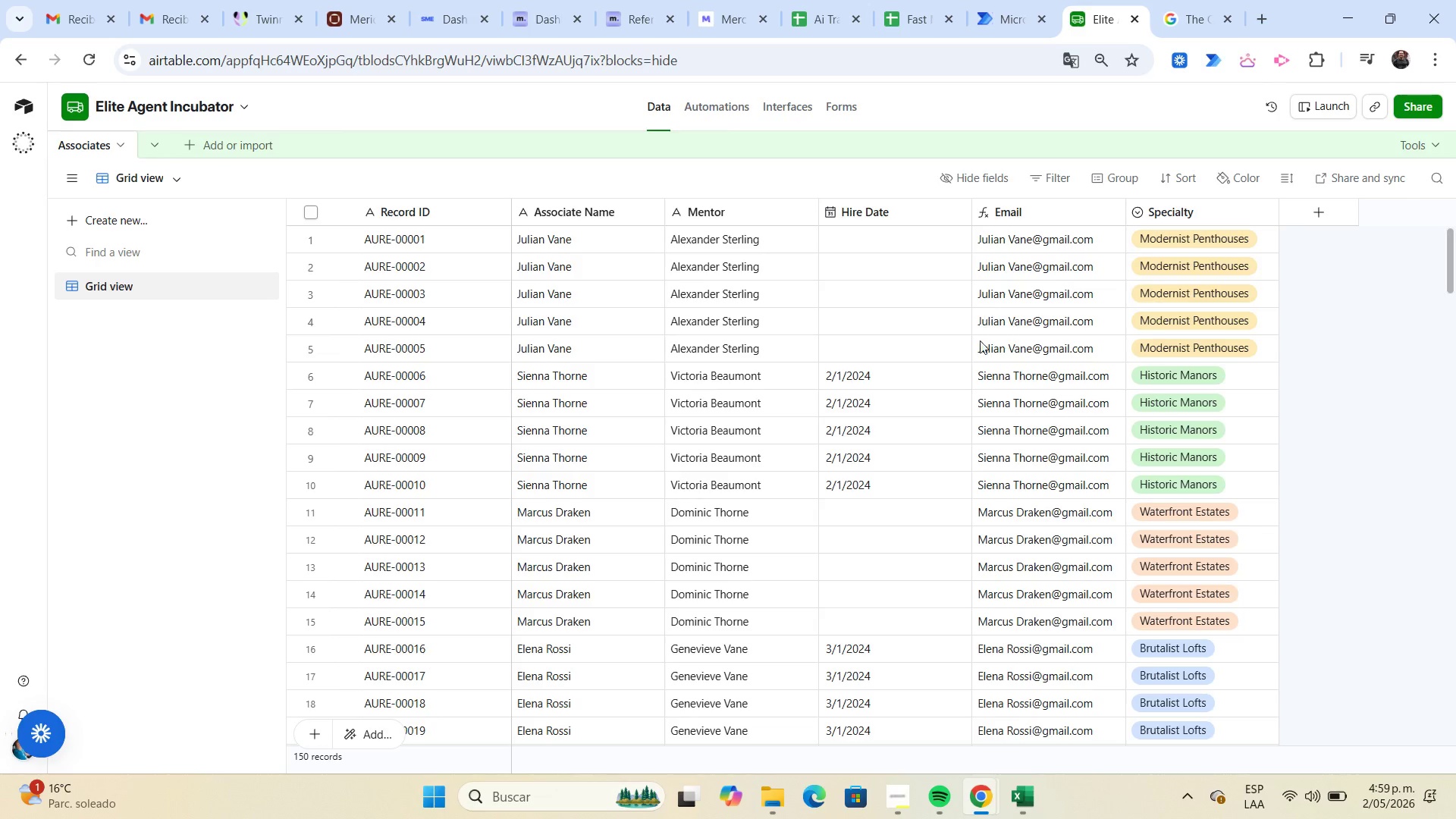 
mouse_move([1044, 774])
 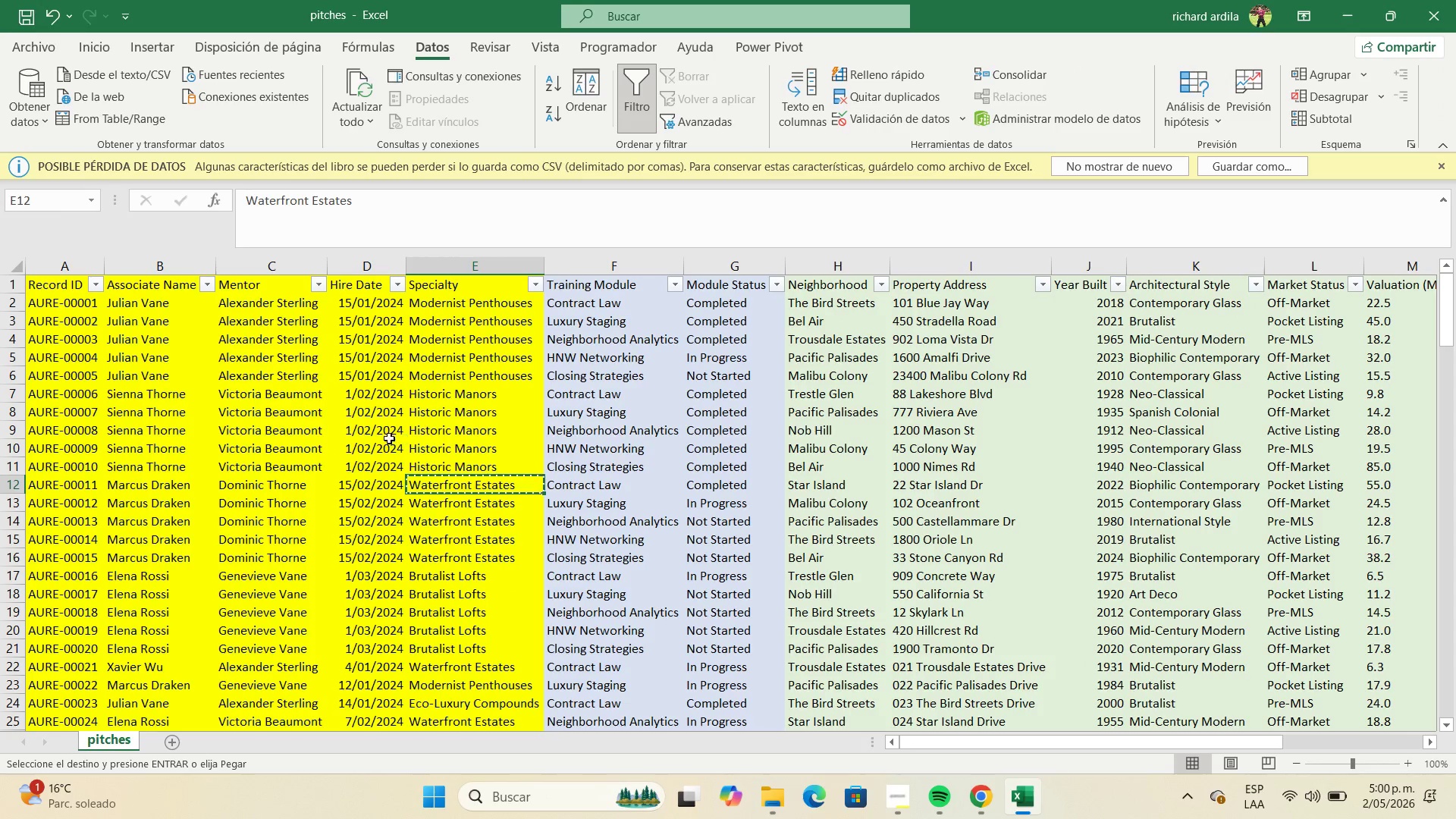 
left_click([378, 436])
 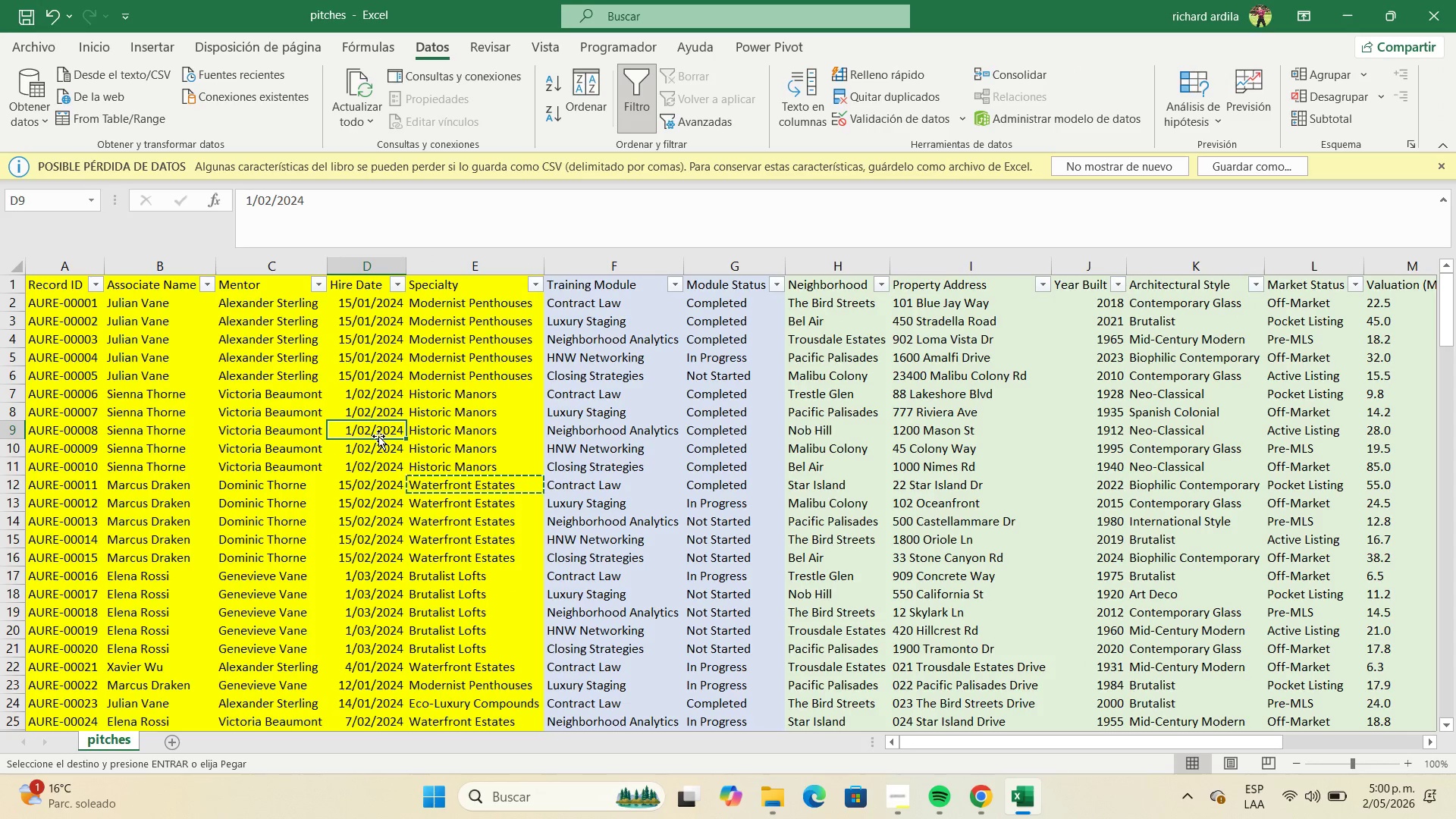 
scroll: coordinate [378, 436], scroll_direction: down, amount: 50.0
 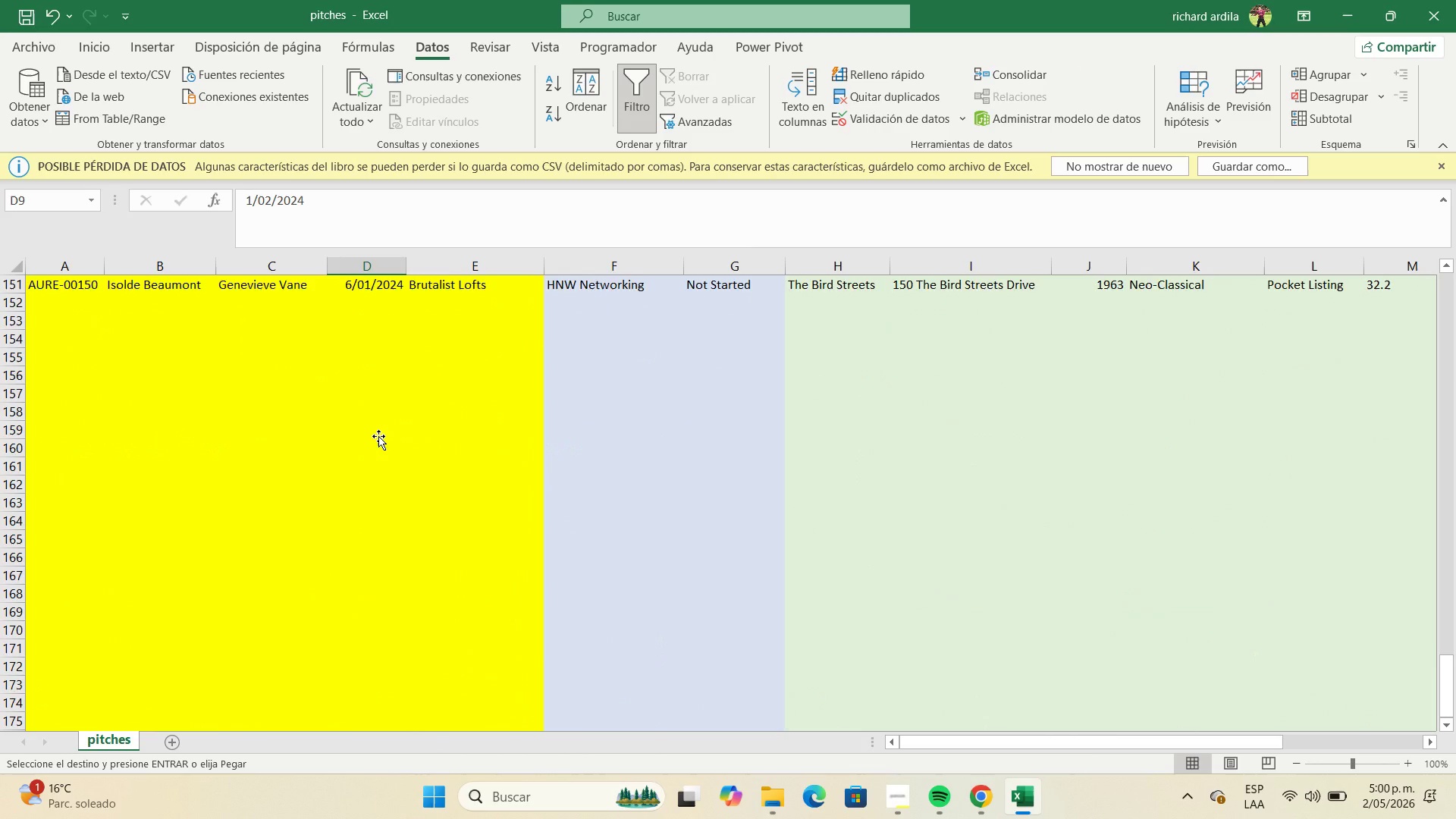 
scroll: coordinate [378, 436], scroll_direction: up, amount: 56.0
 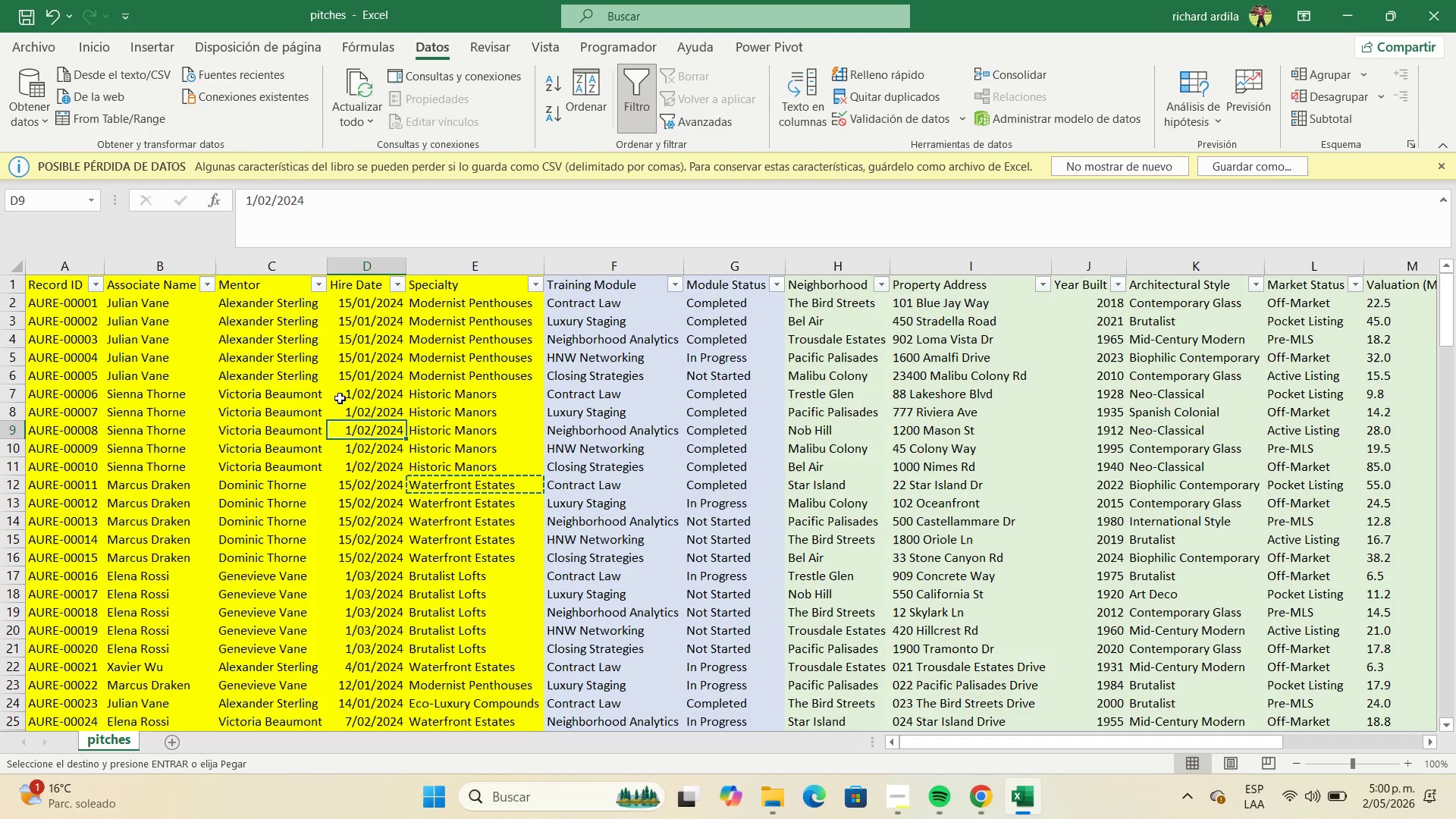 
wait(12.81)
 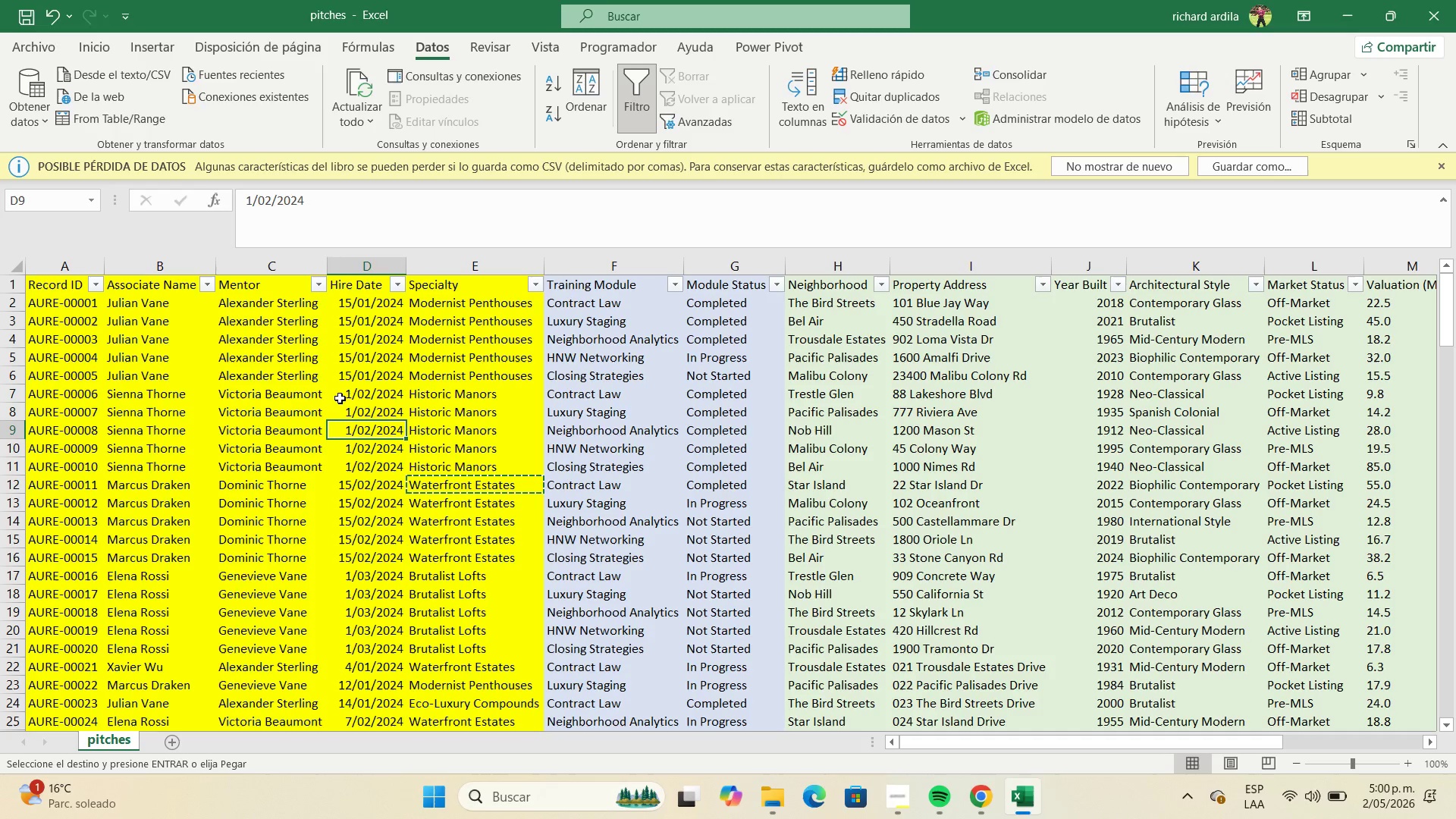 
left_click([1356, 10])
 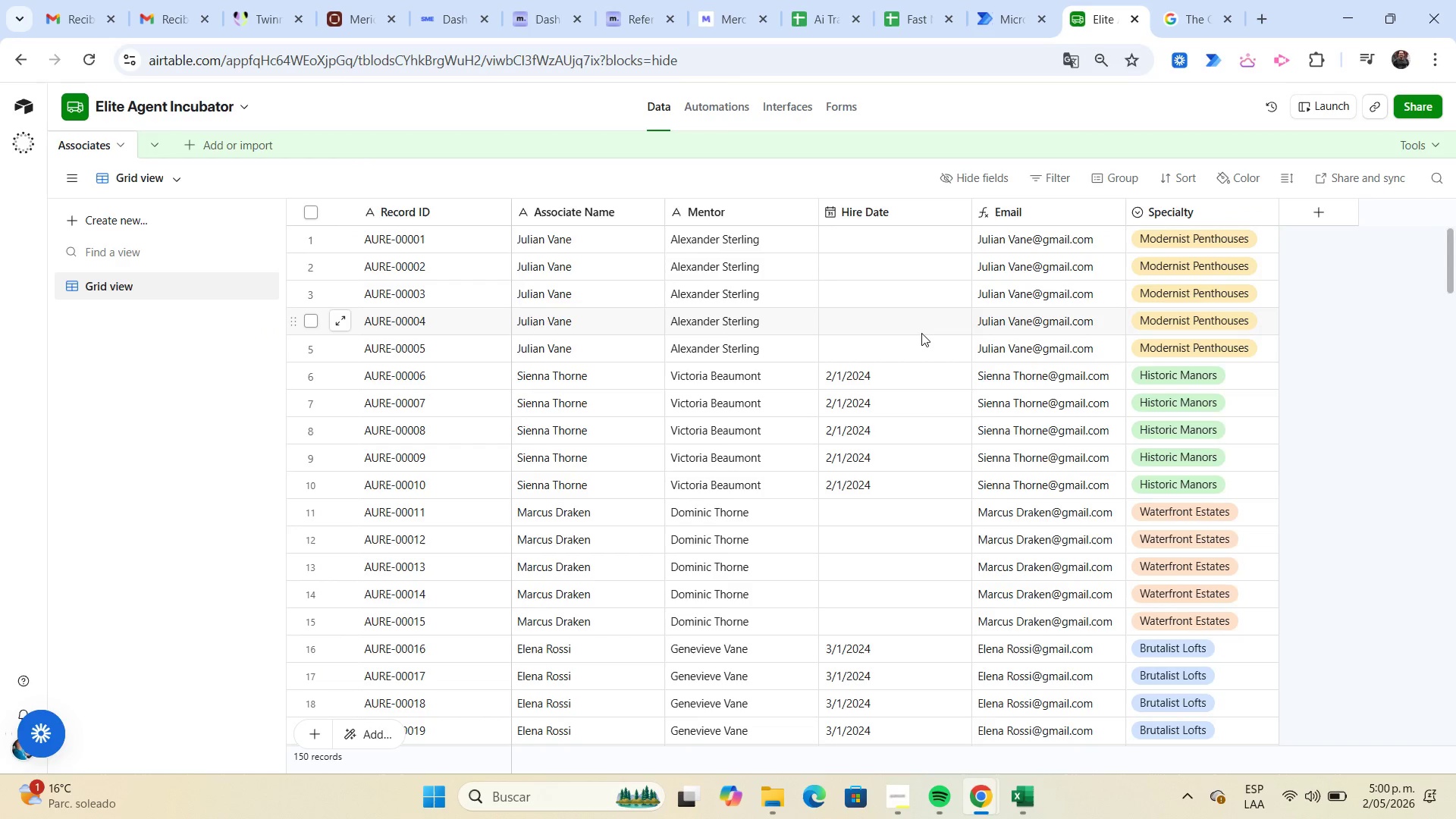 
scroll: coordinate [921, 333], scroll_direction: up, amount: 2.0
 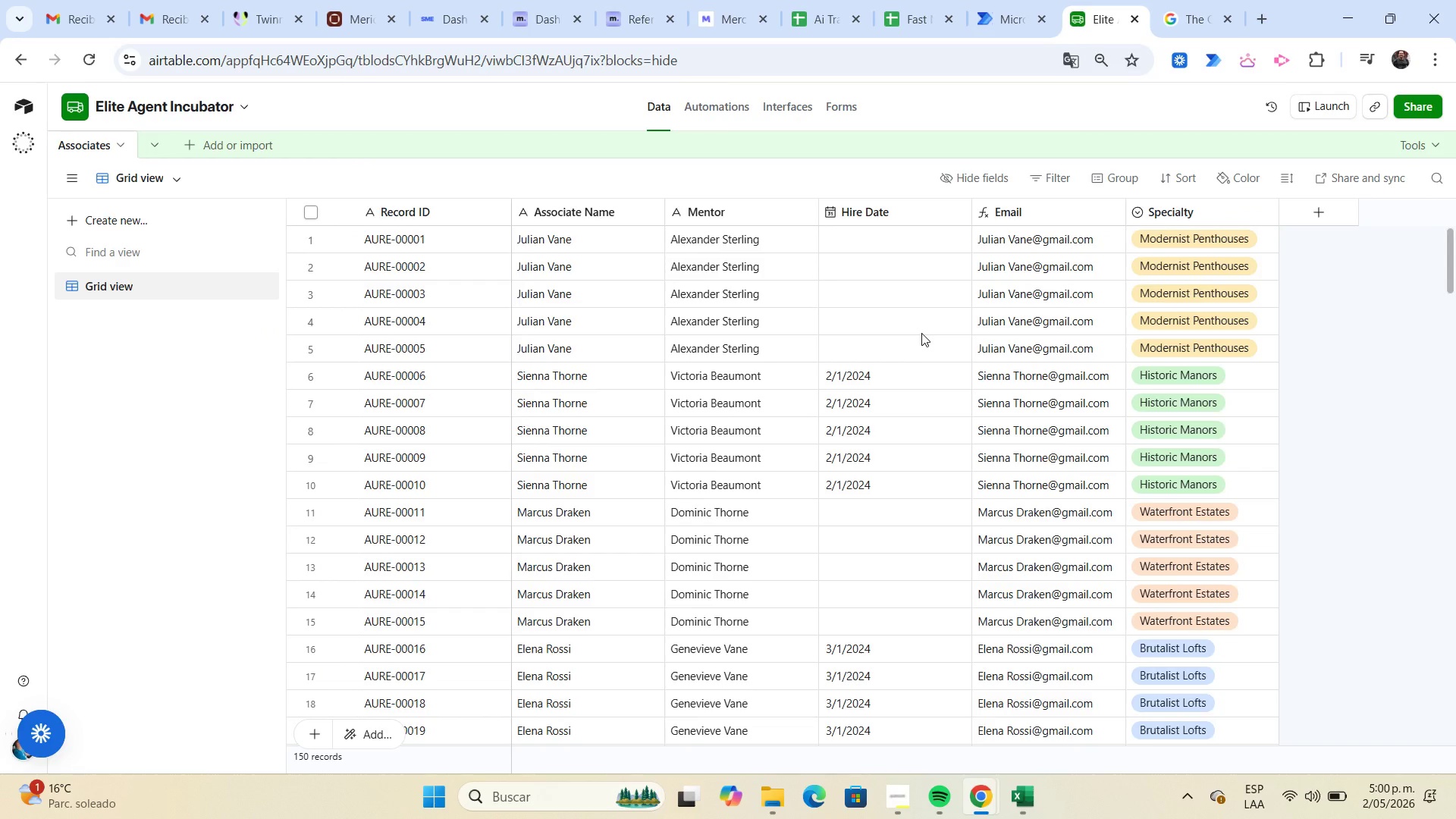 
scroll: coordinate [924, 331], scroll_direction: down, amount: 43.0
 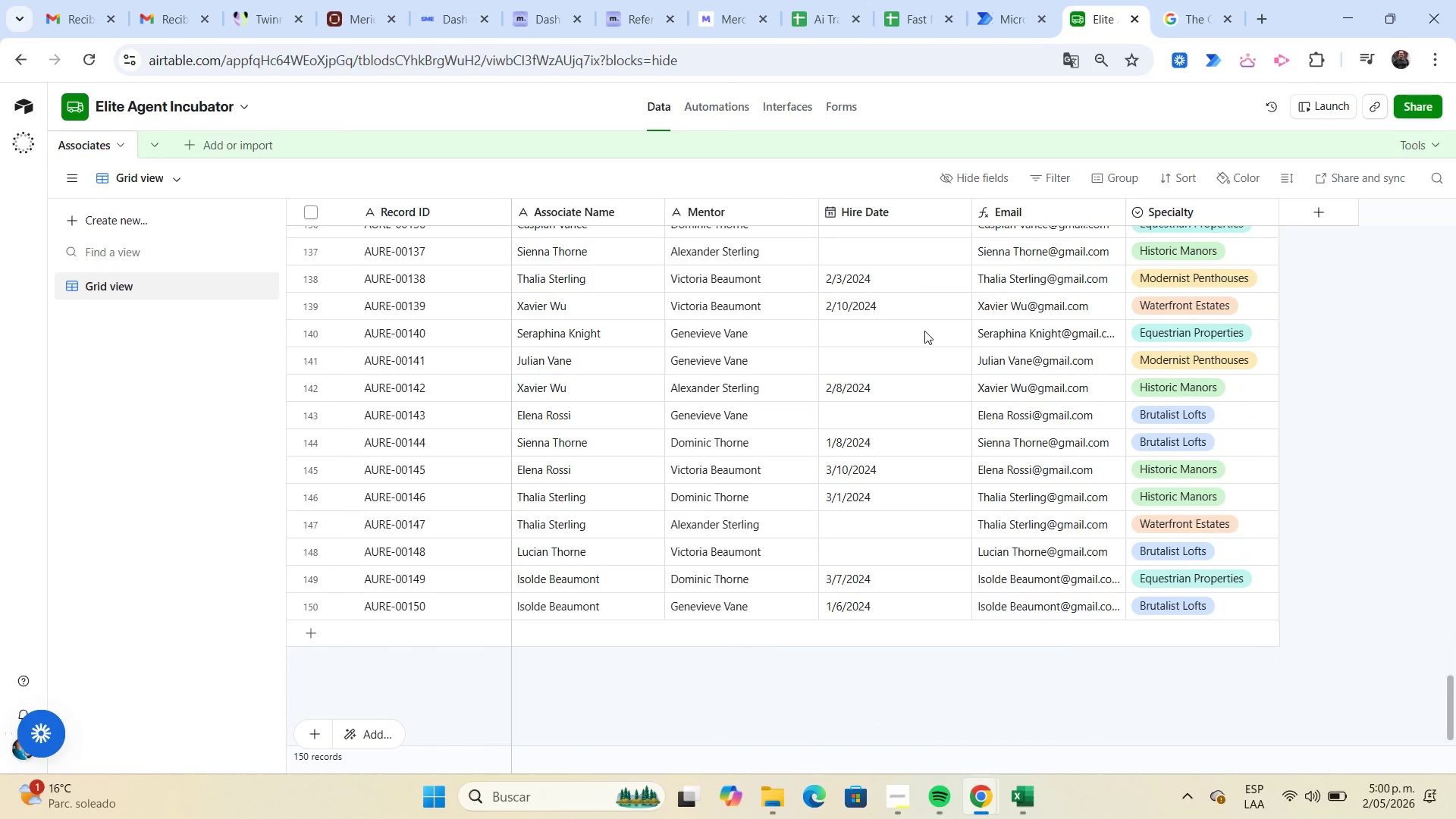 
scroll: coordinate [924, 331], scroll_direction: up, amount: 47.0
 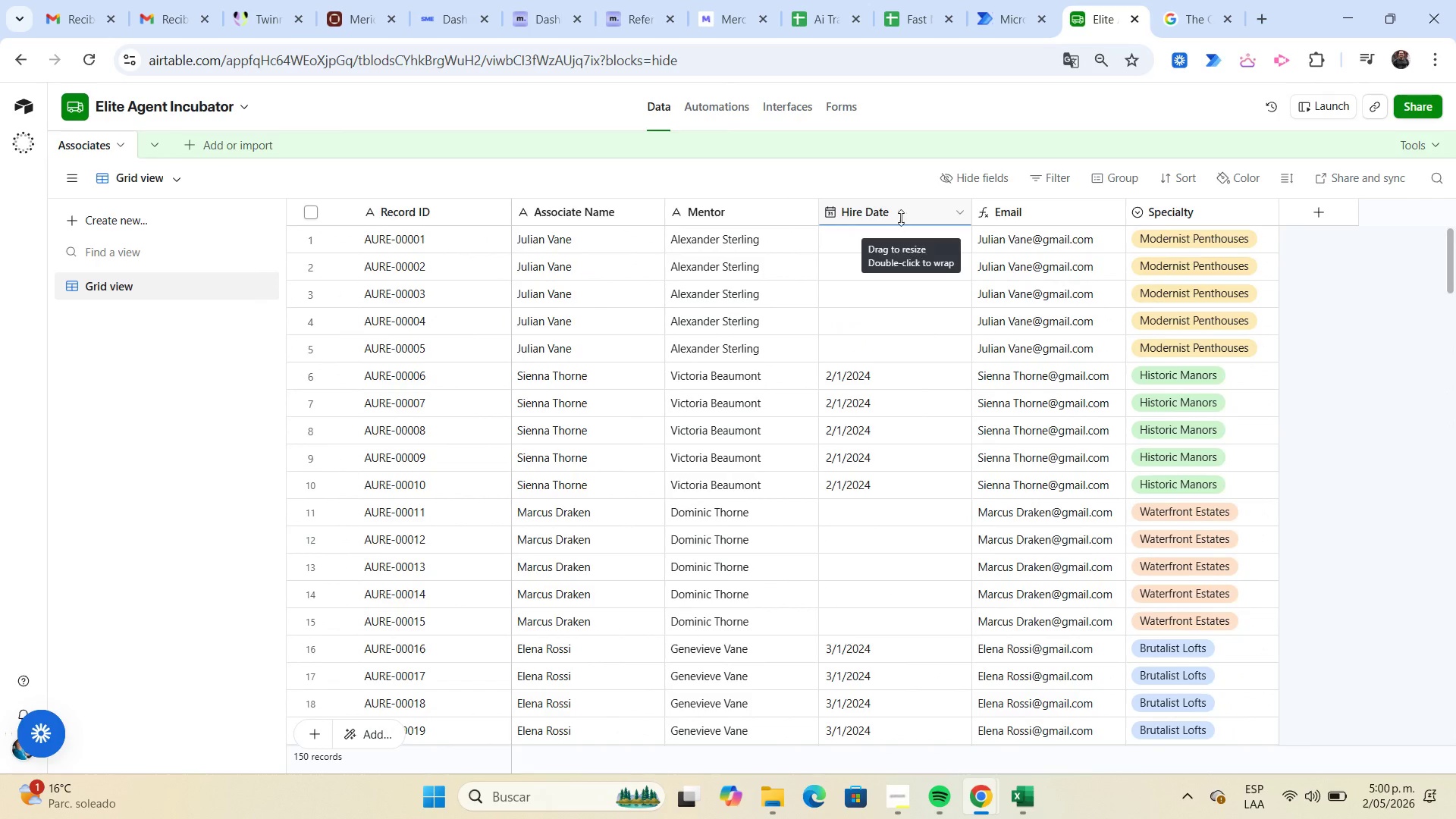 
left_click([905, 213])
 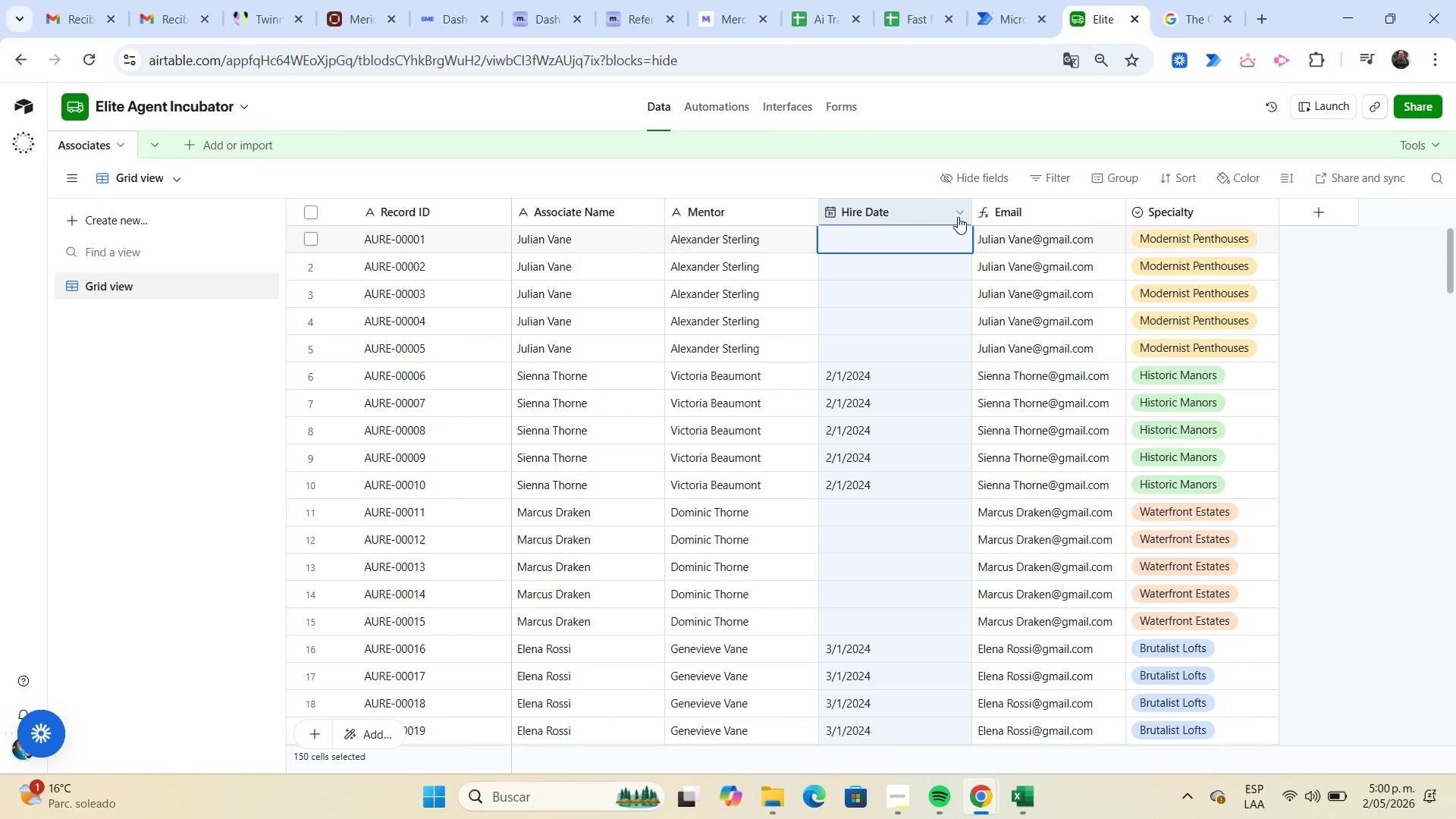 
left_click([962, 215])
 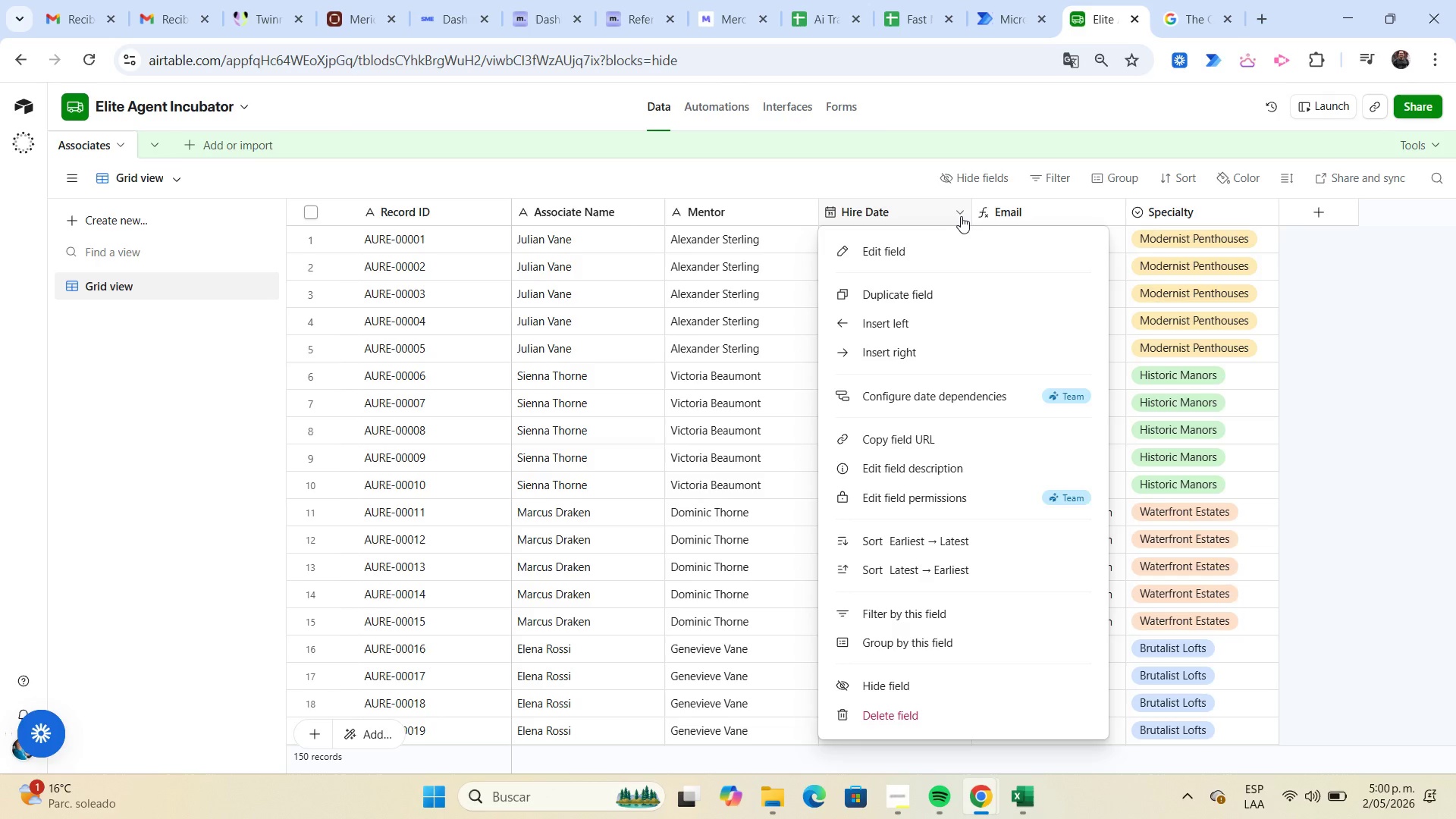 
left_click([939, 244])
 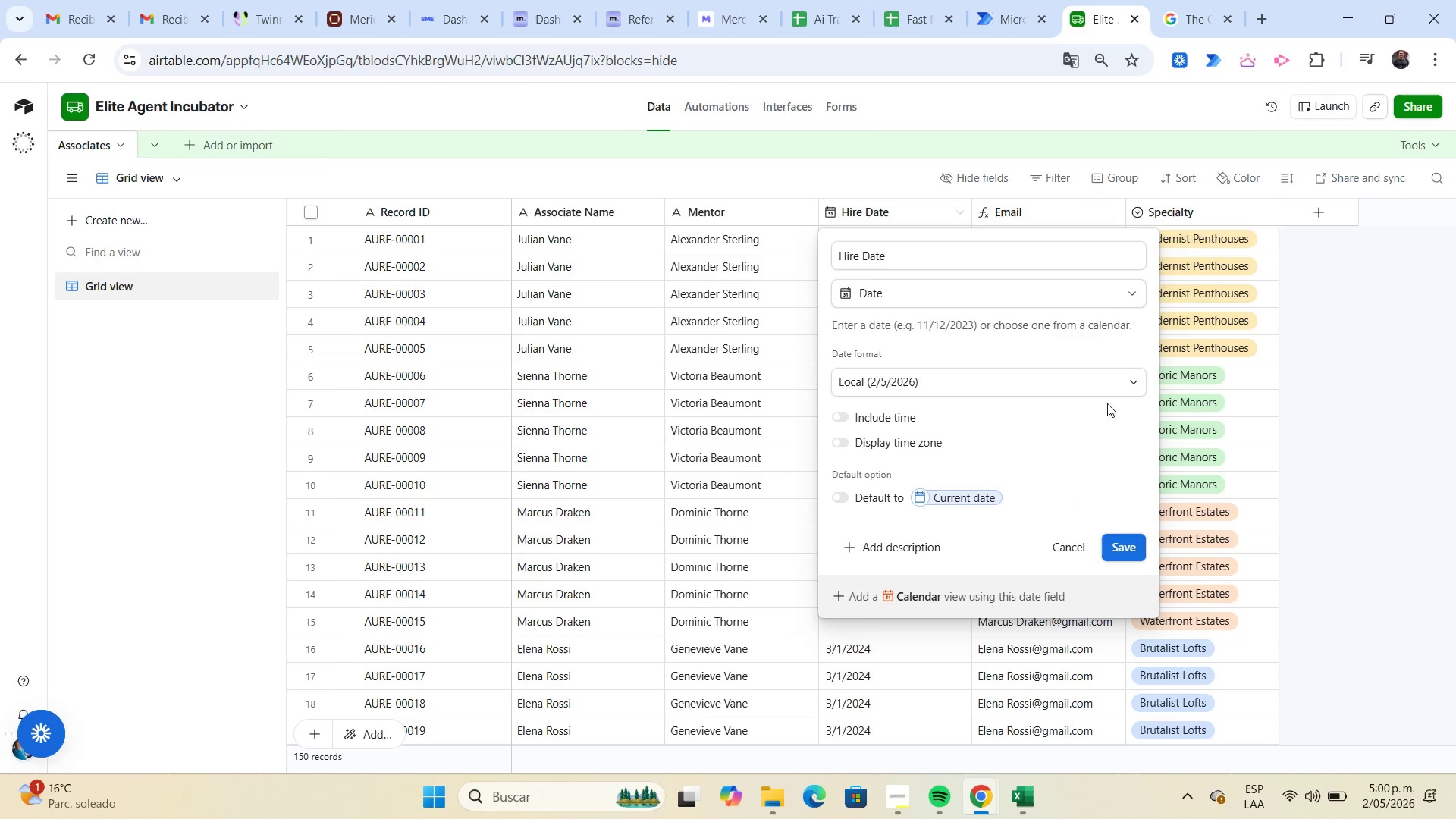 
left_click([1138, 382])
 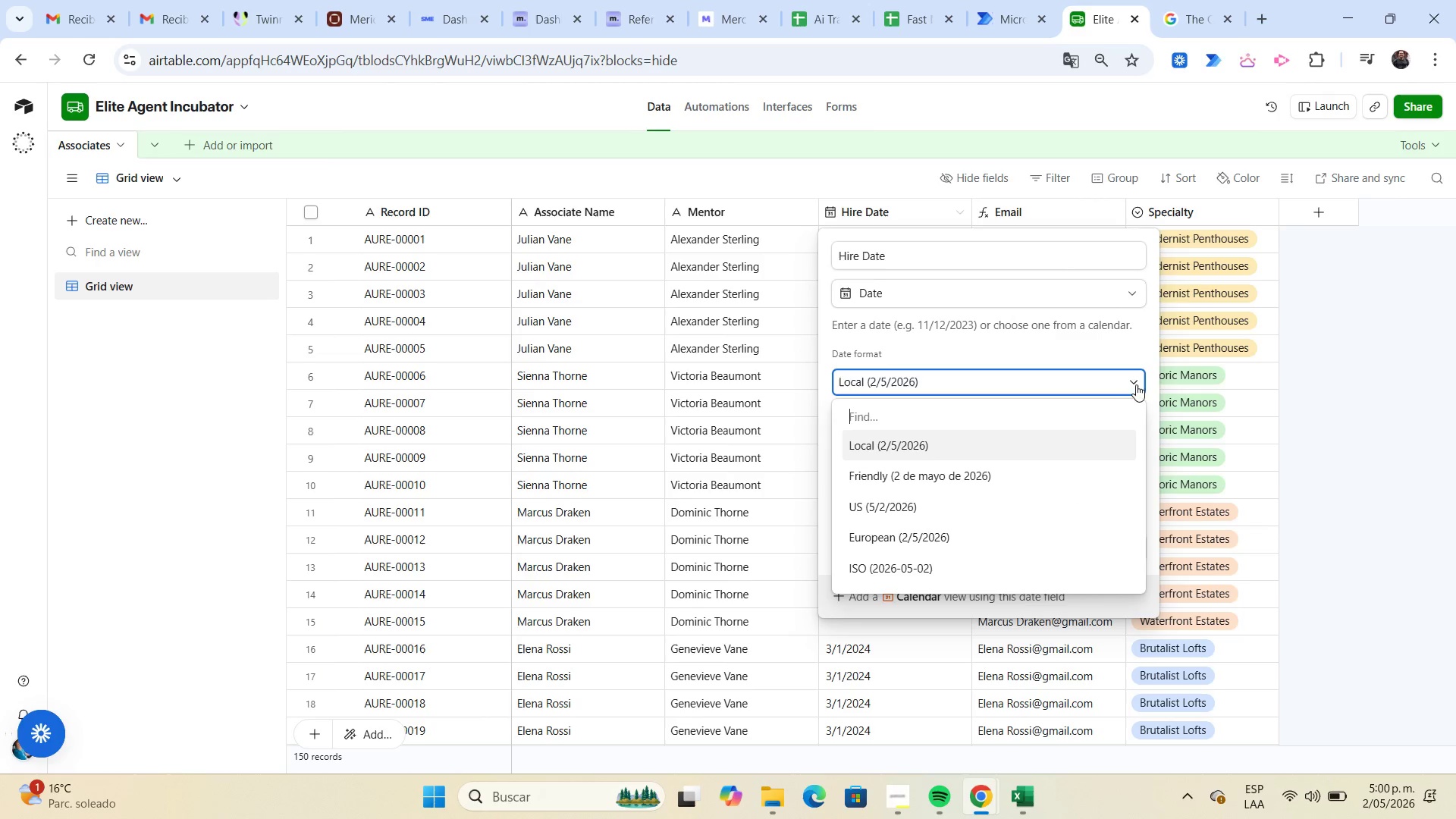 
wait(6.17)
 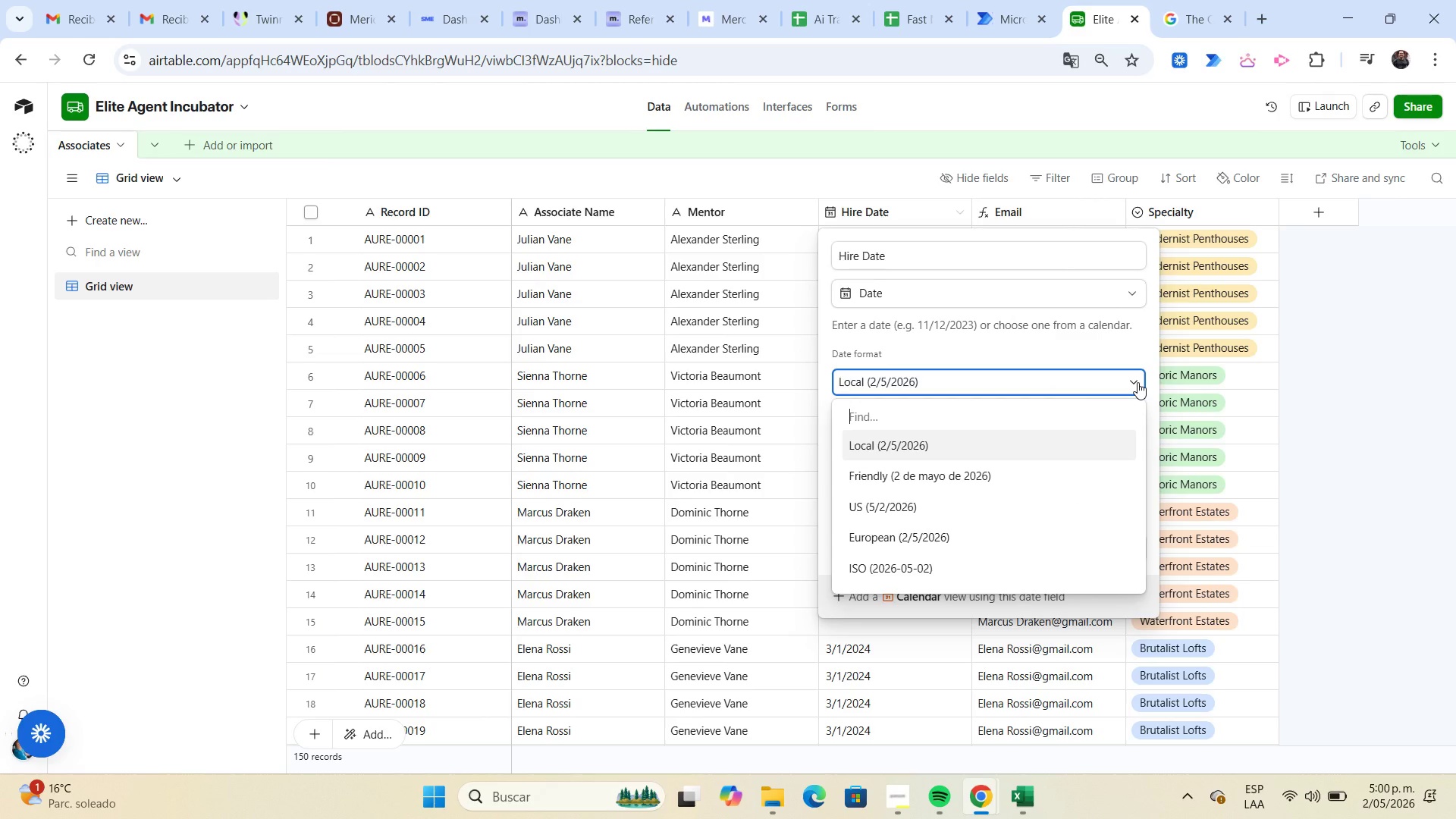 
scroll: coordinate [1122, 423], scroll_direction: down, amount: 1.0
 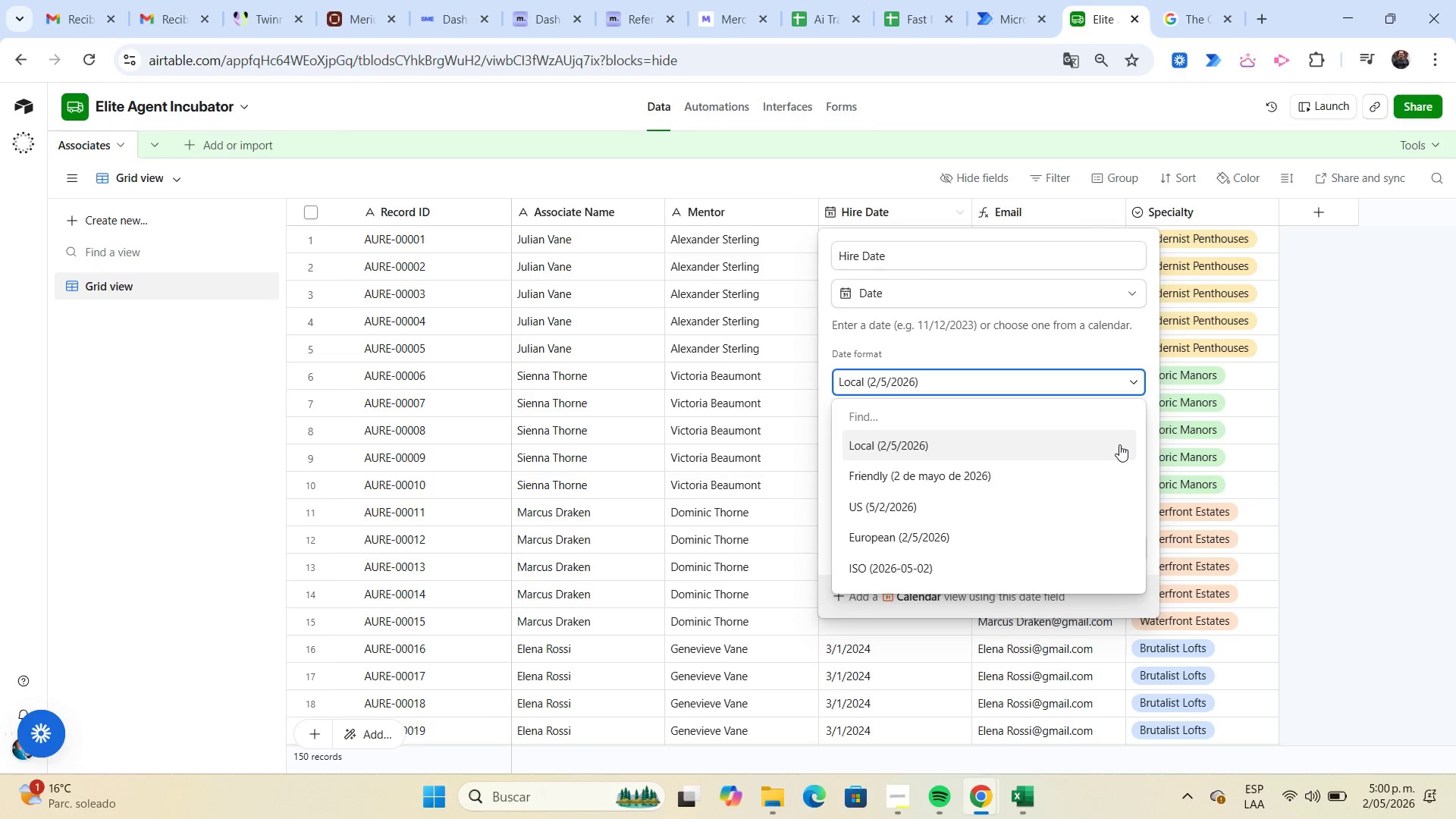 
wait(10.72)
 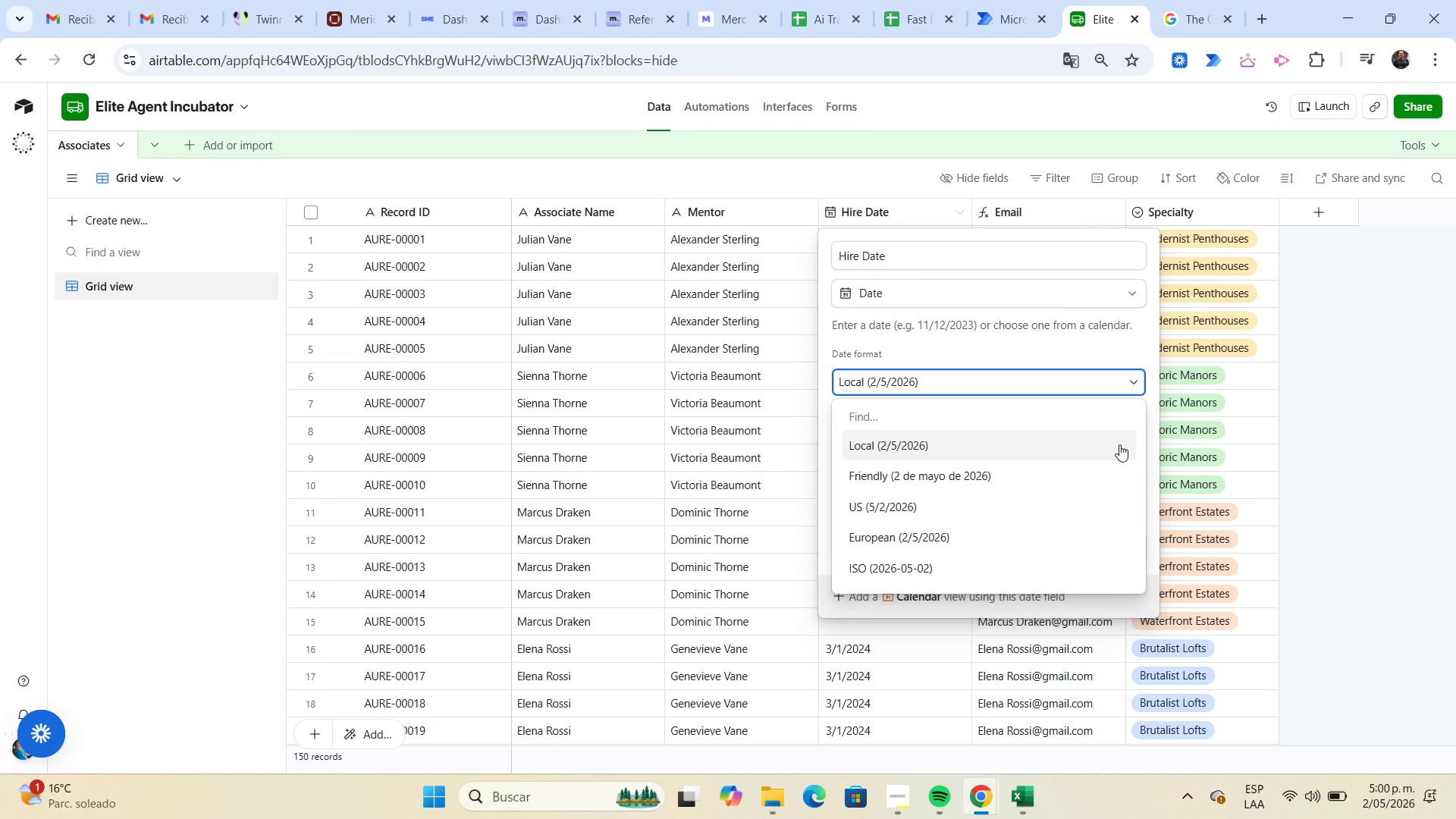 
left_click([1363, 410])
 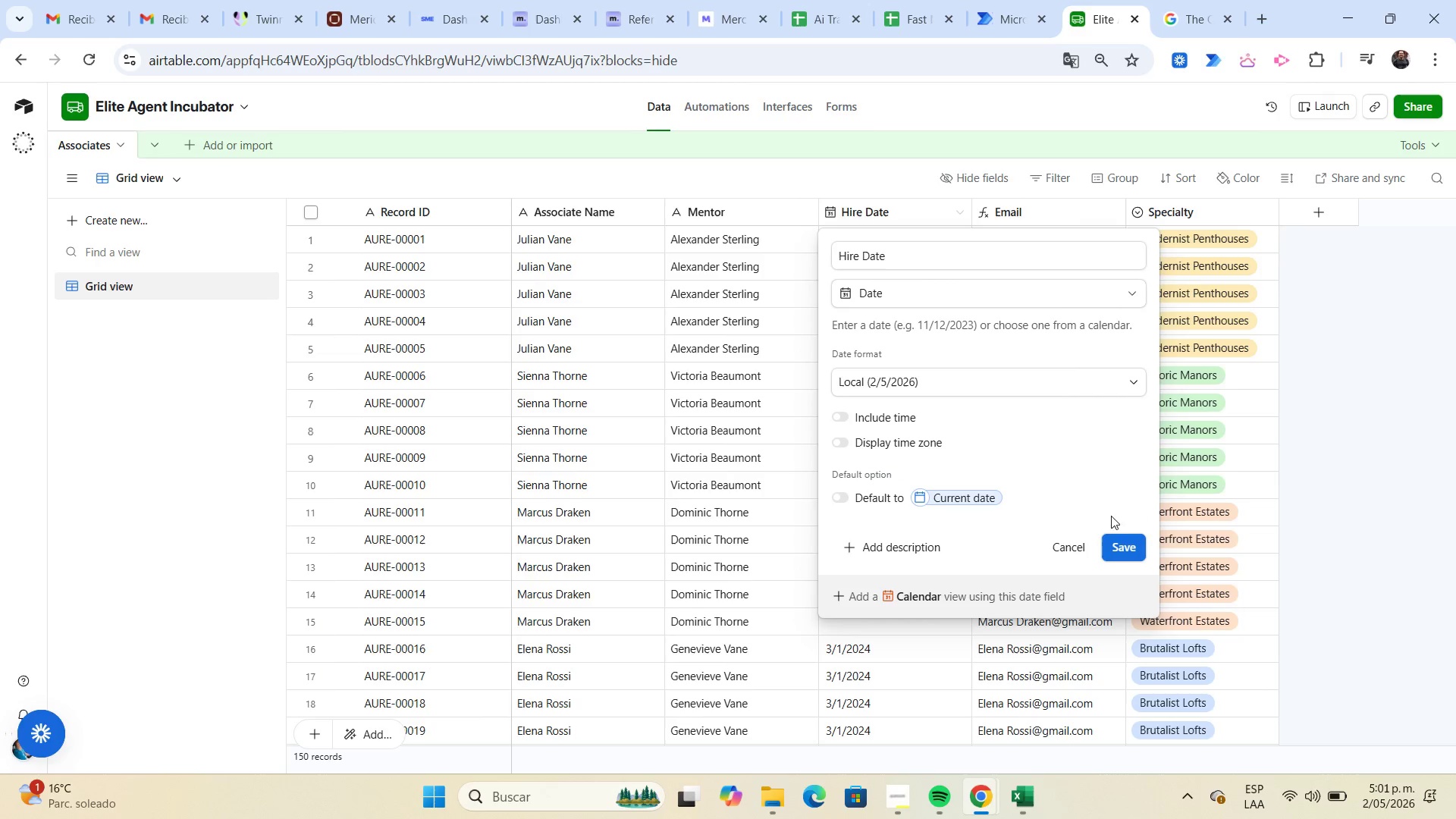 
left_click([1077, 544])
 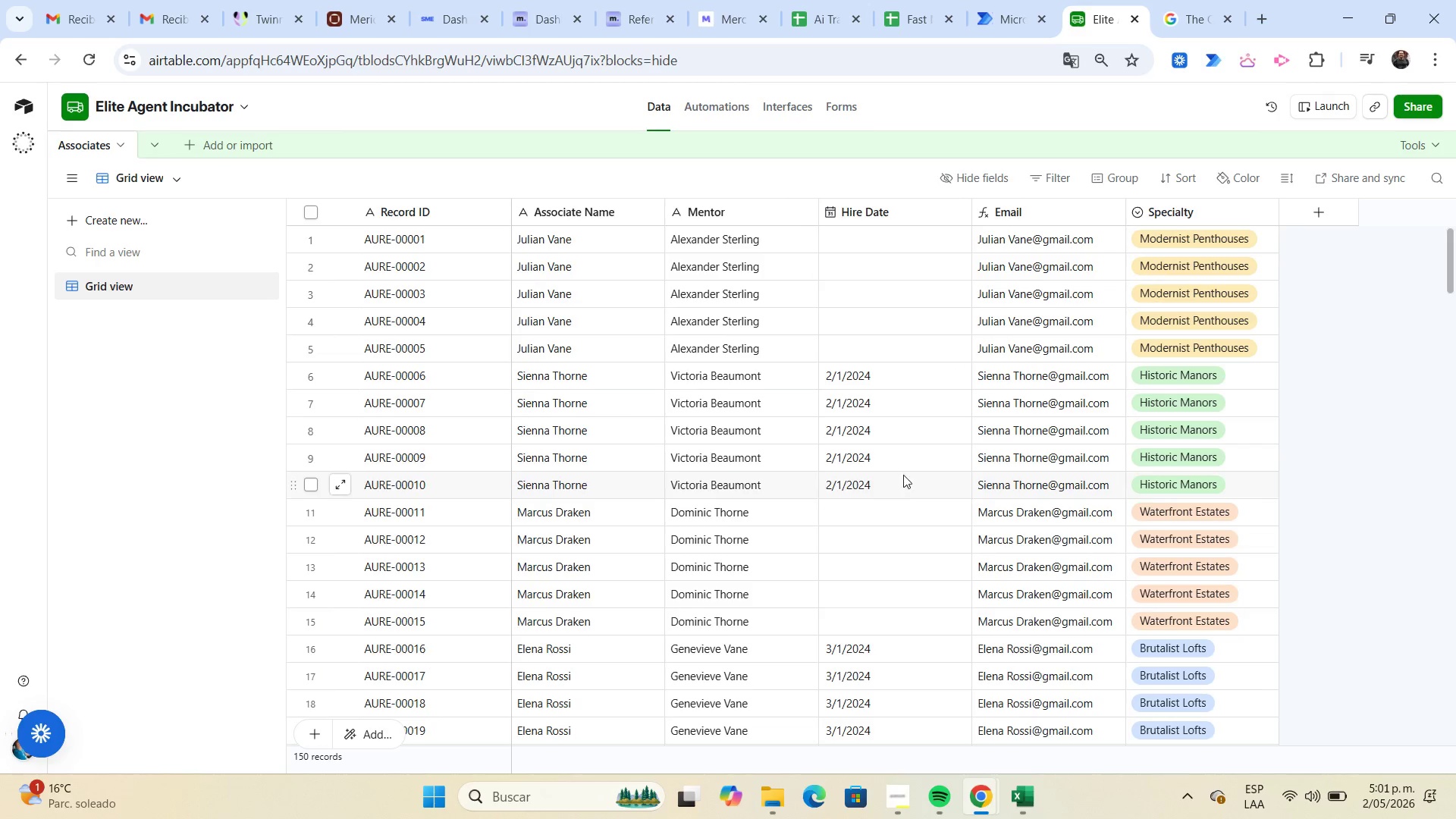 
scroll: coordinate [733, 464], scroll_direction: up, amount: 4.0
 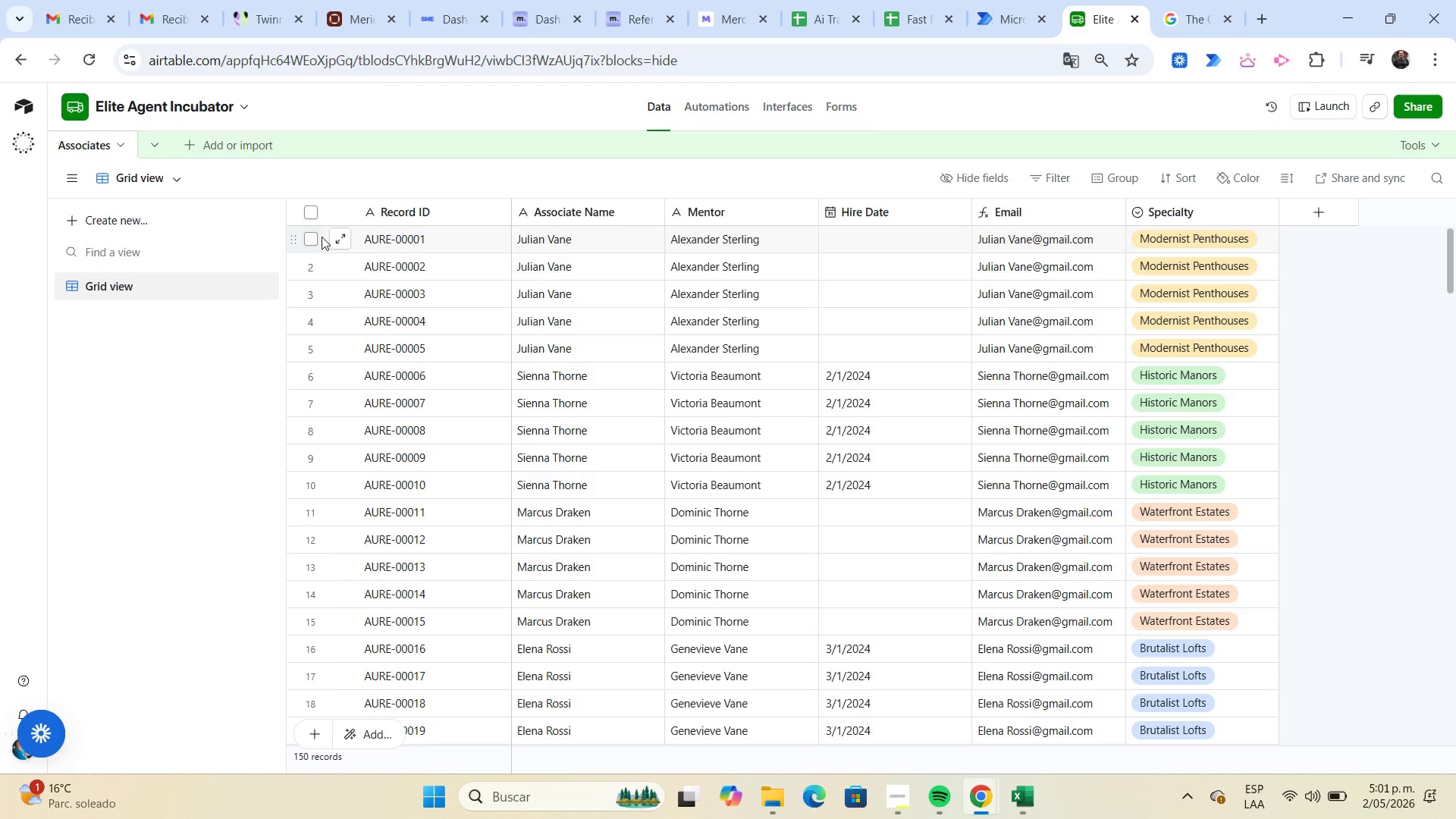 
left_click([314, 210])
 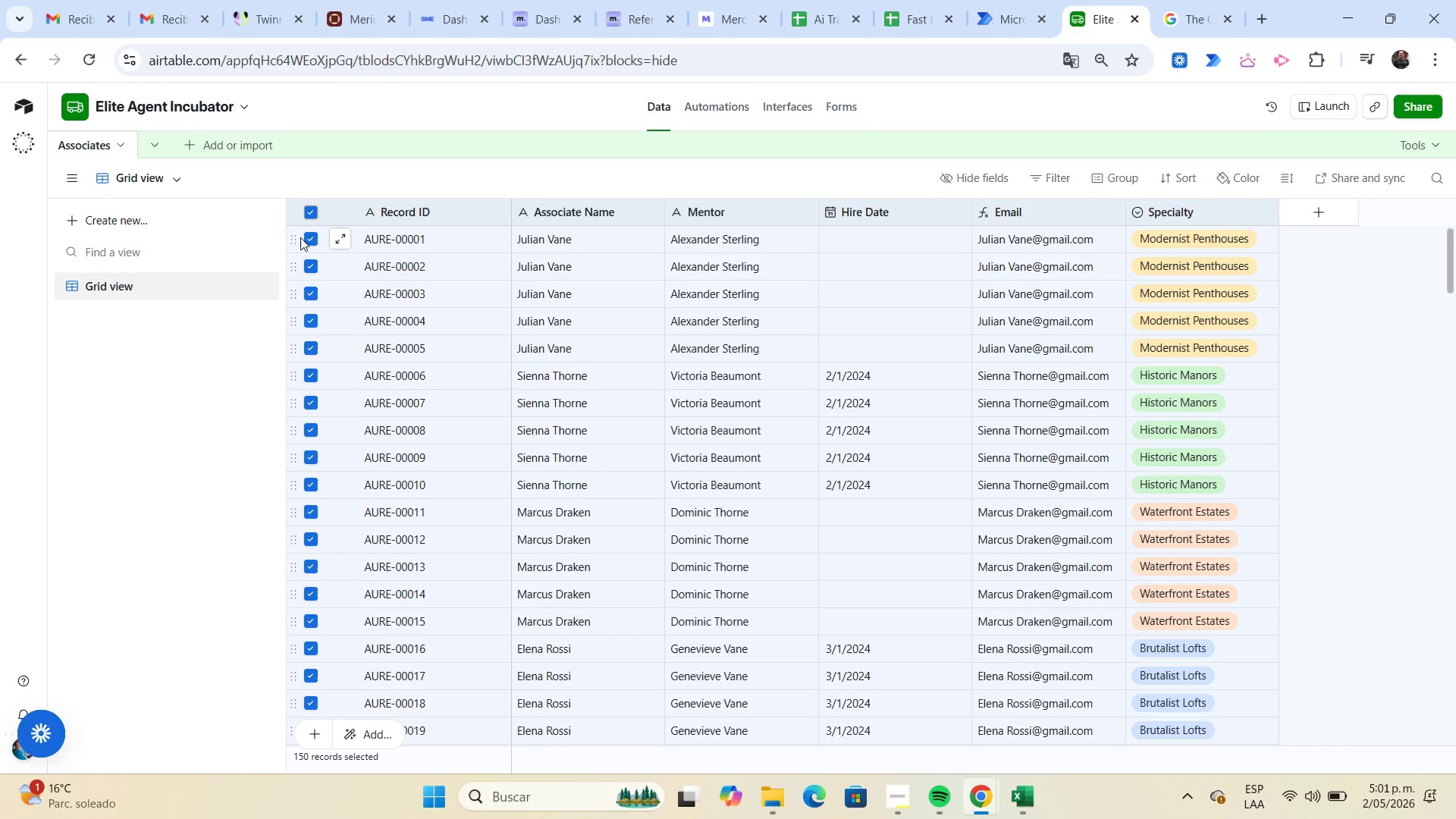 
right_click([295, 241])
 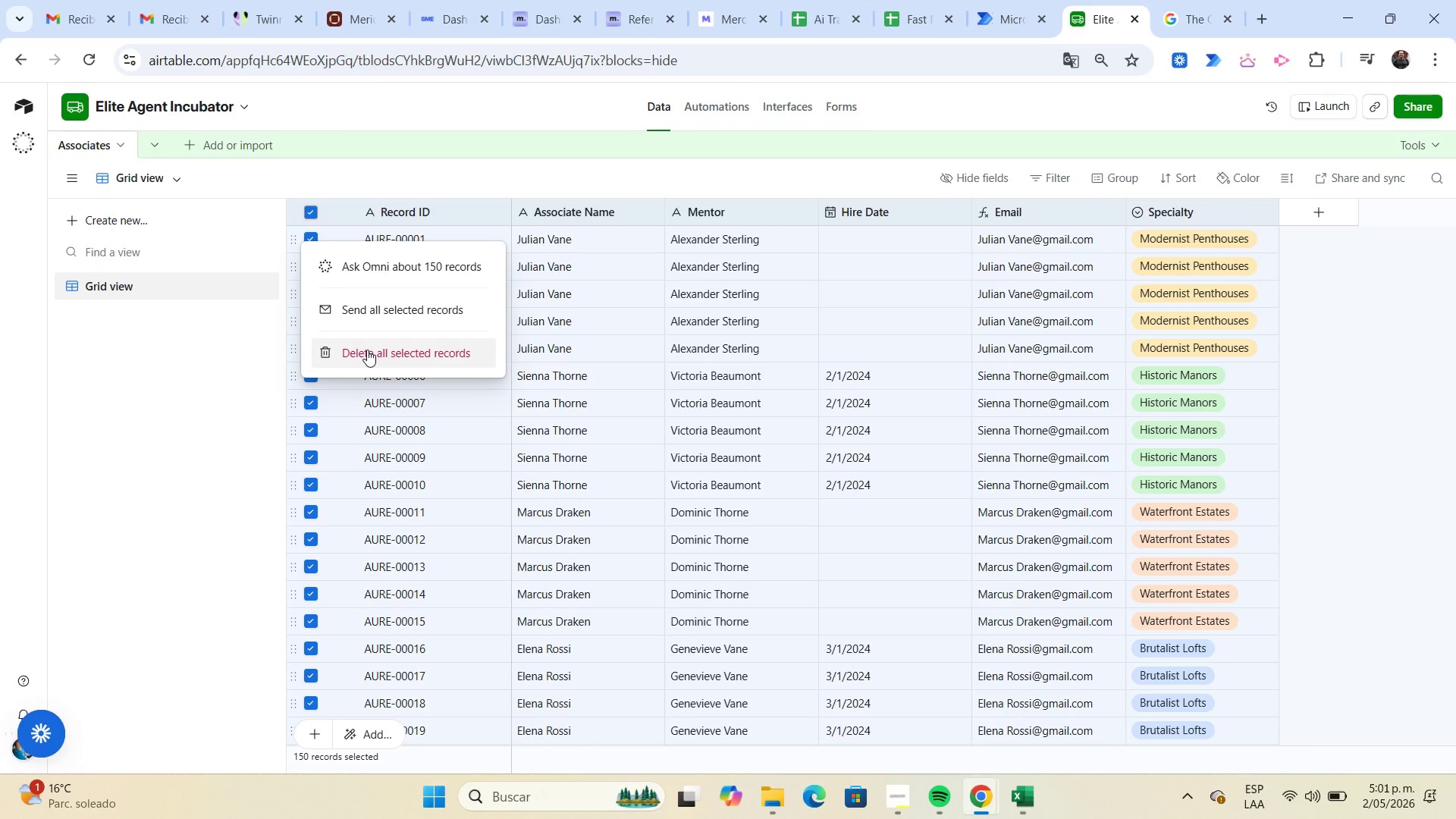 
left_click([367, 349])
 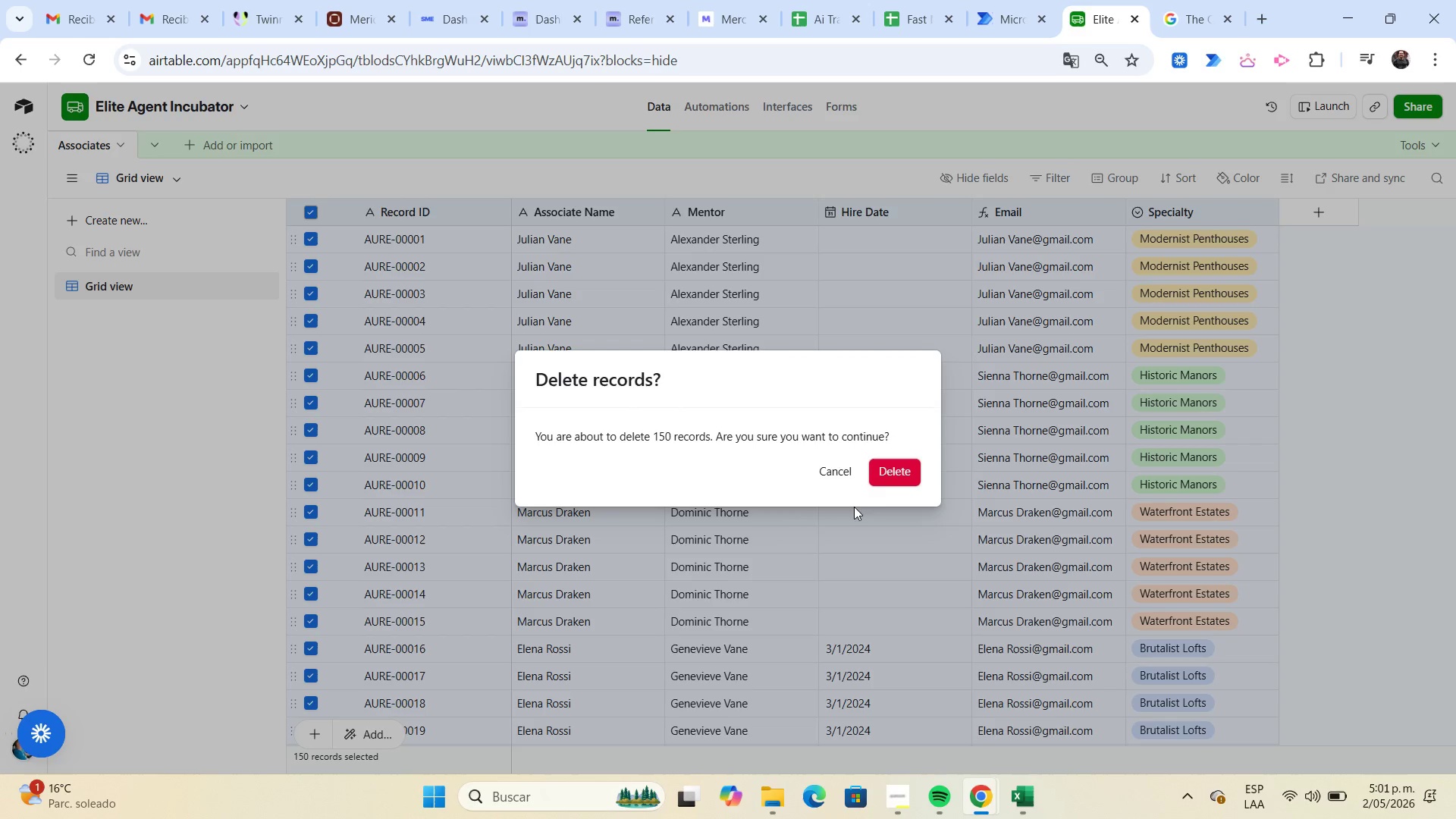 
left_click([888, 476])
 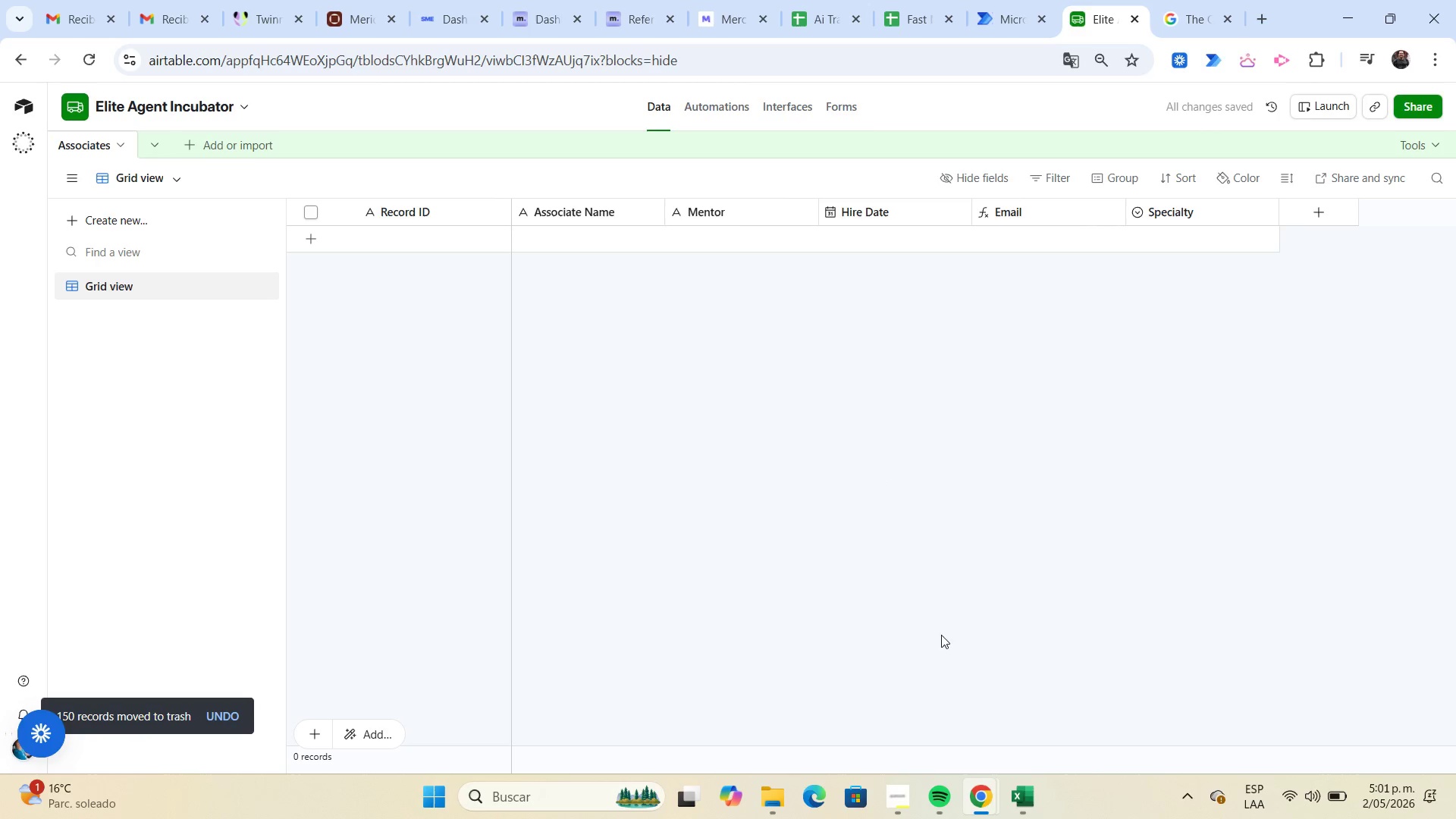 
wait(8.78)
 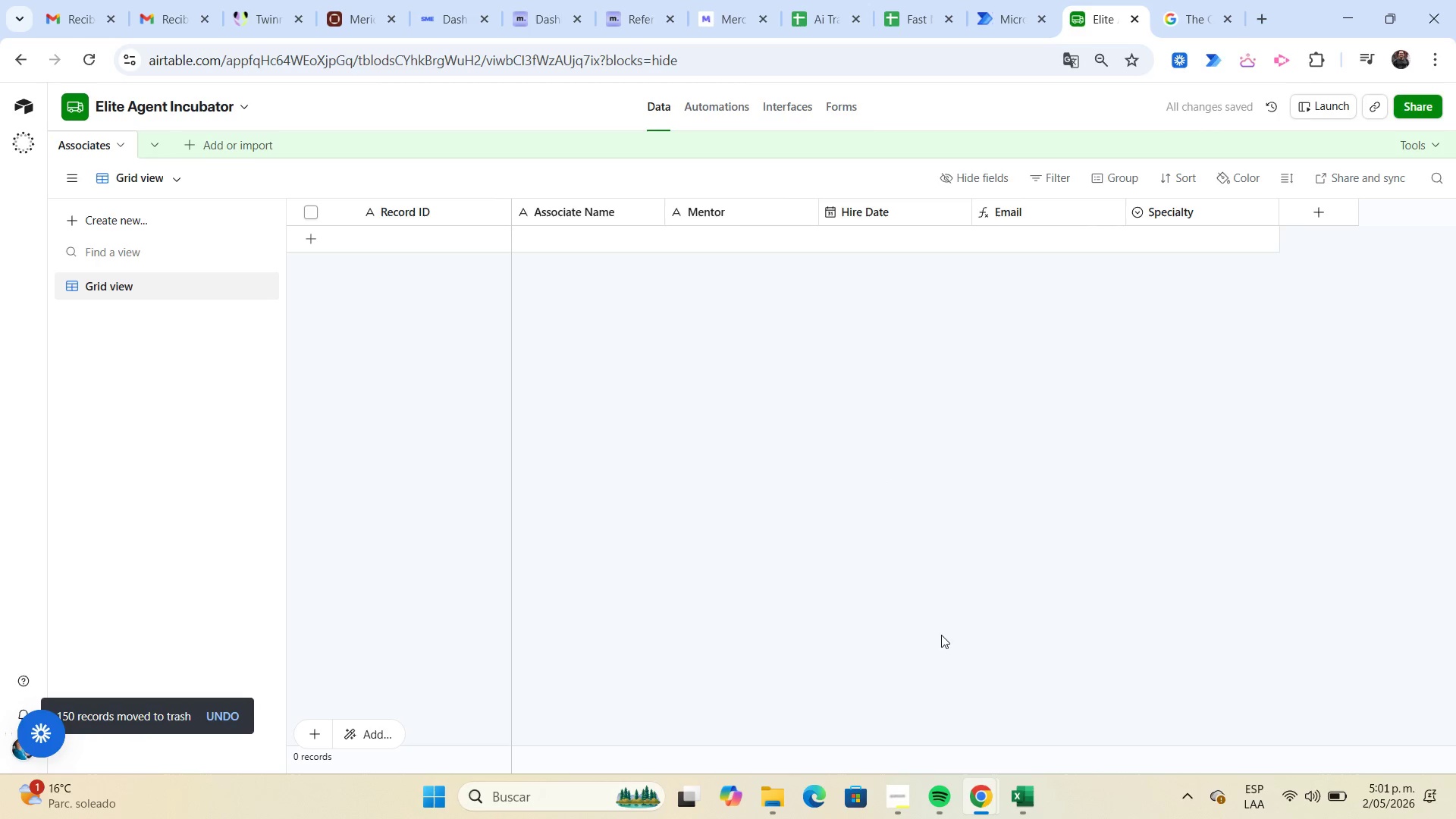 
scroll: coordinate [375, 392], scroll_direction: down, amount: 3.0
 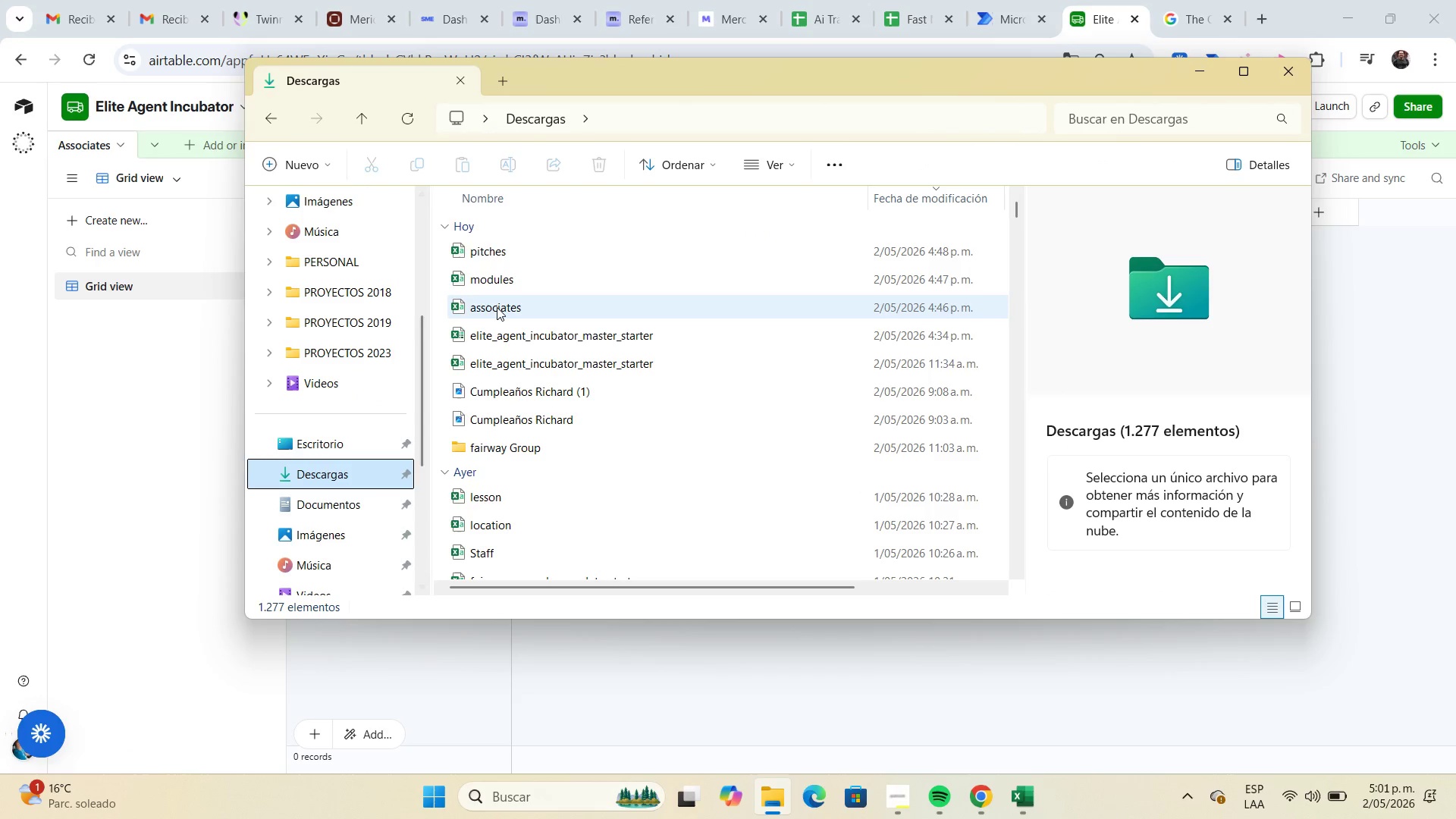 
wait(8.54)
 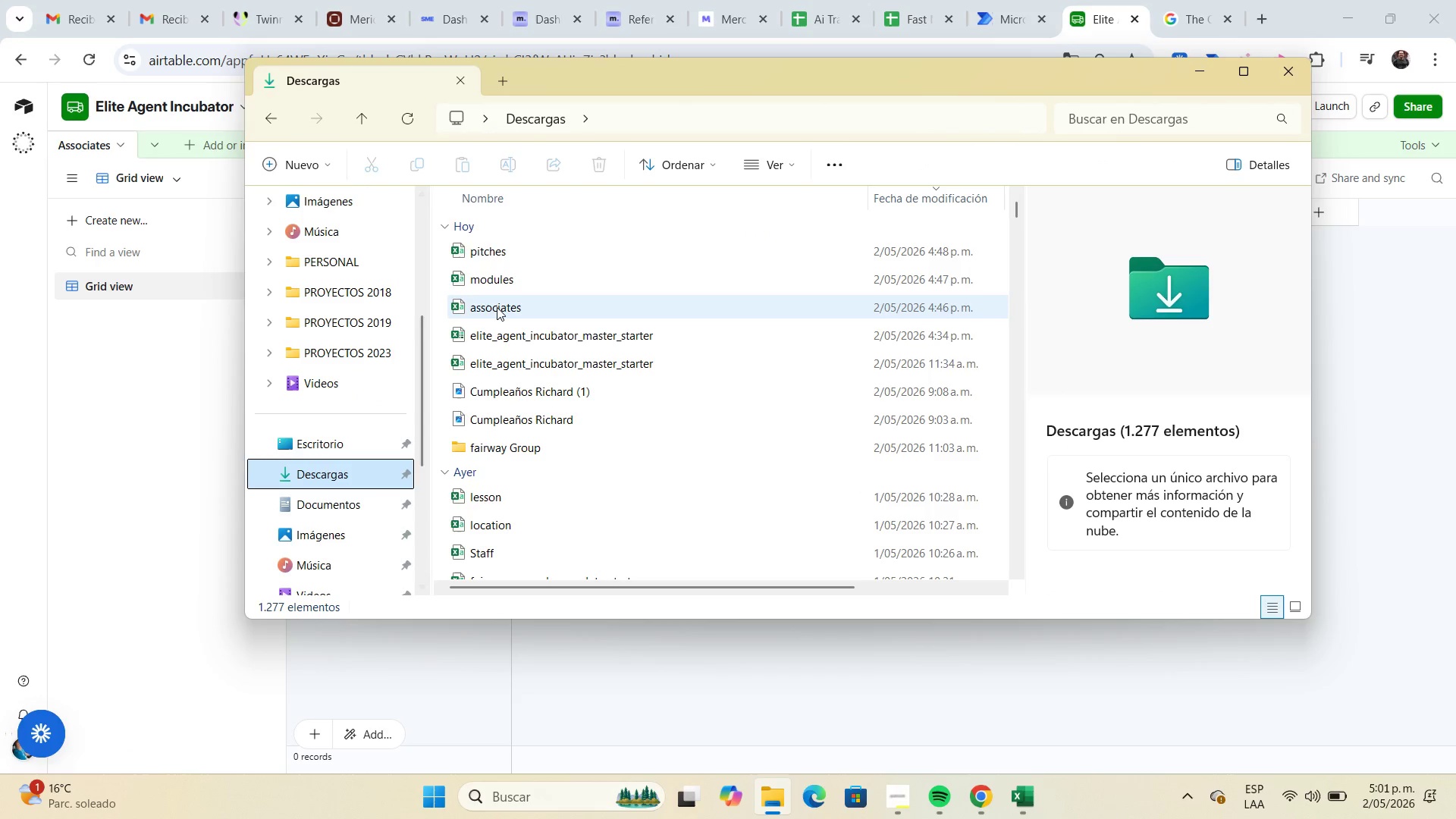 
left_click([497, 307])
 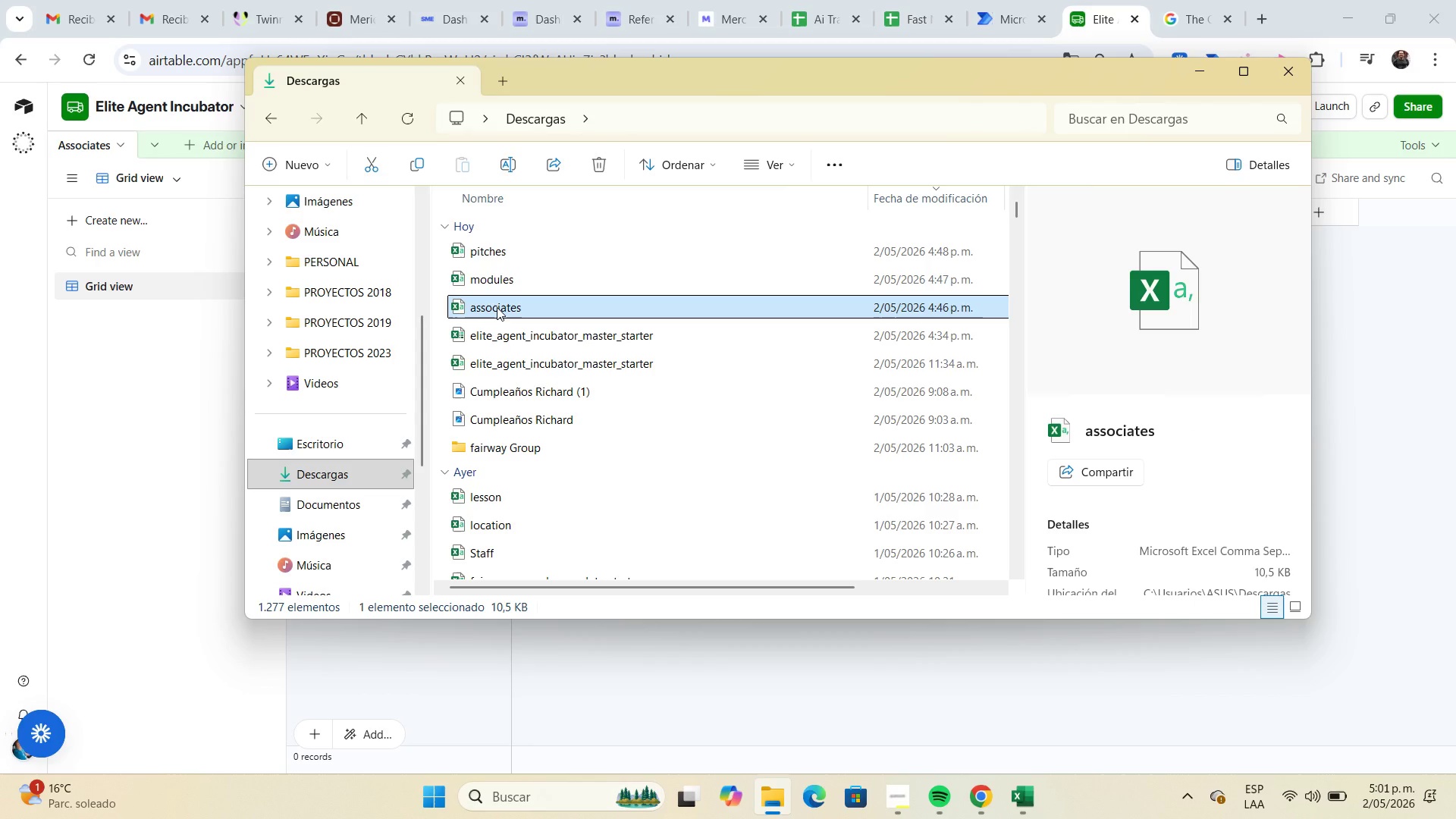 
key(Delete)
 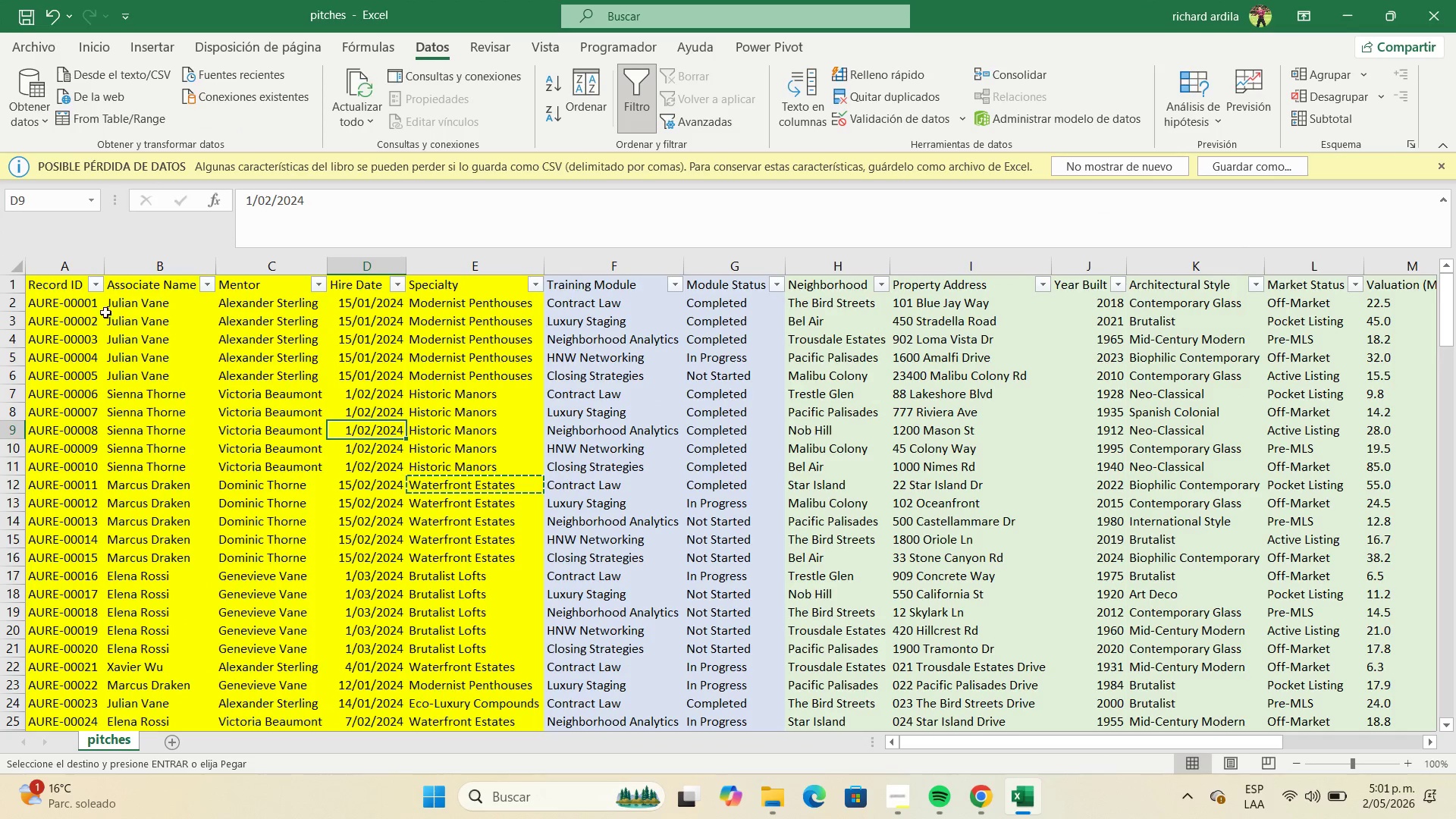 
left_click([11, 283])
 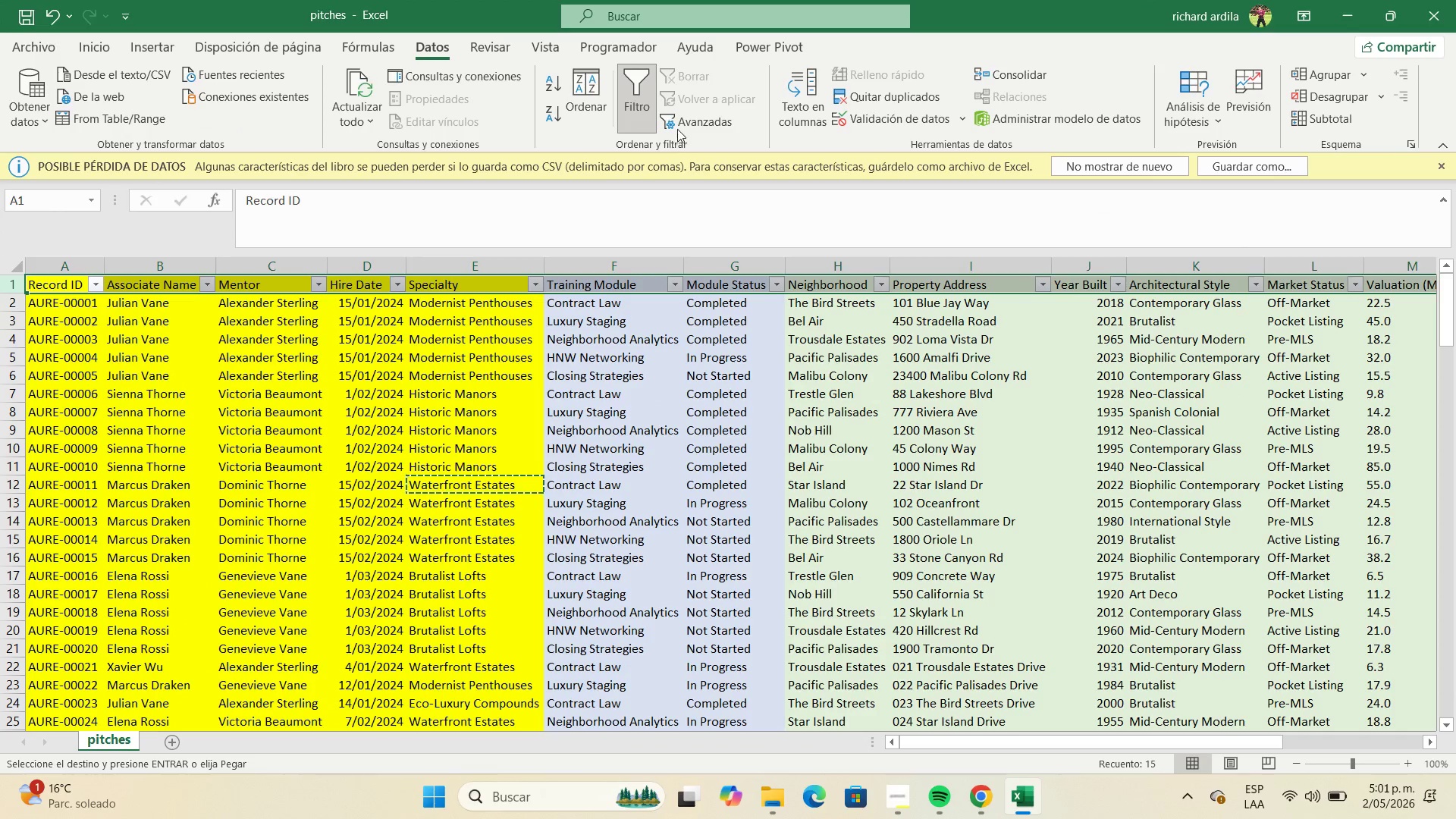 
left_click([635, 99])
 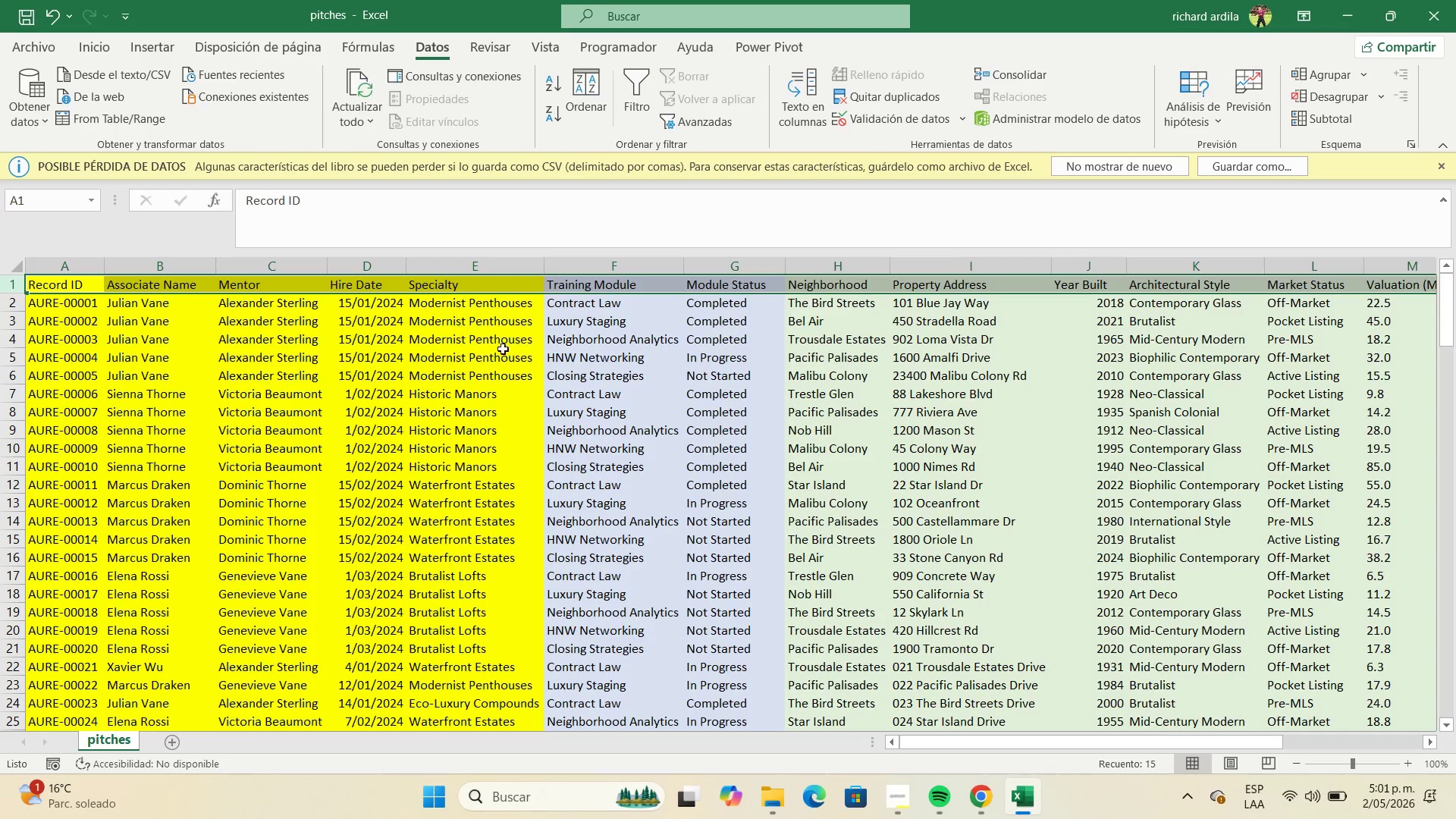 
left_click([387, 331])
 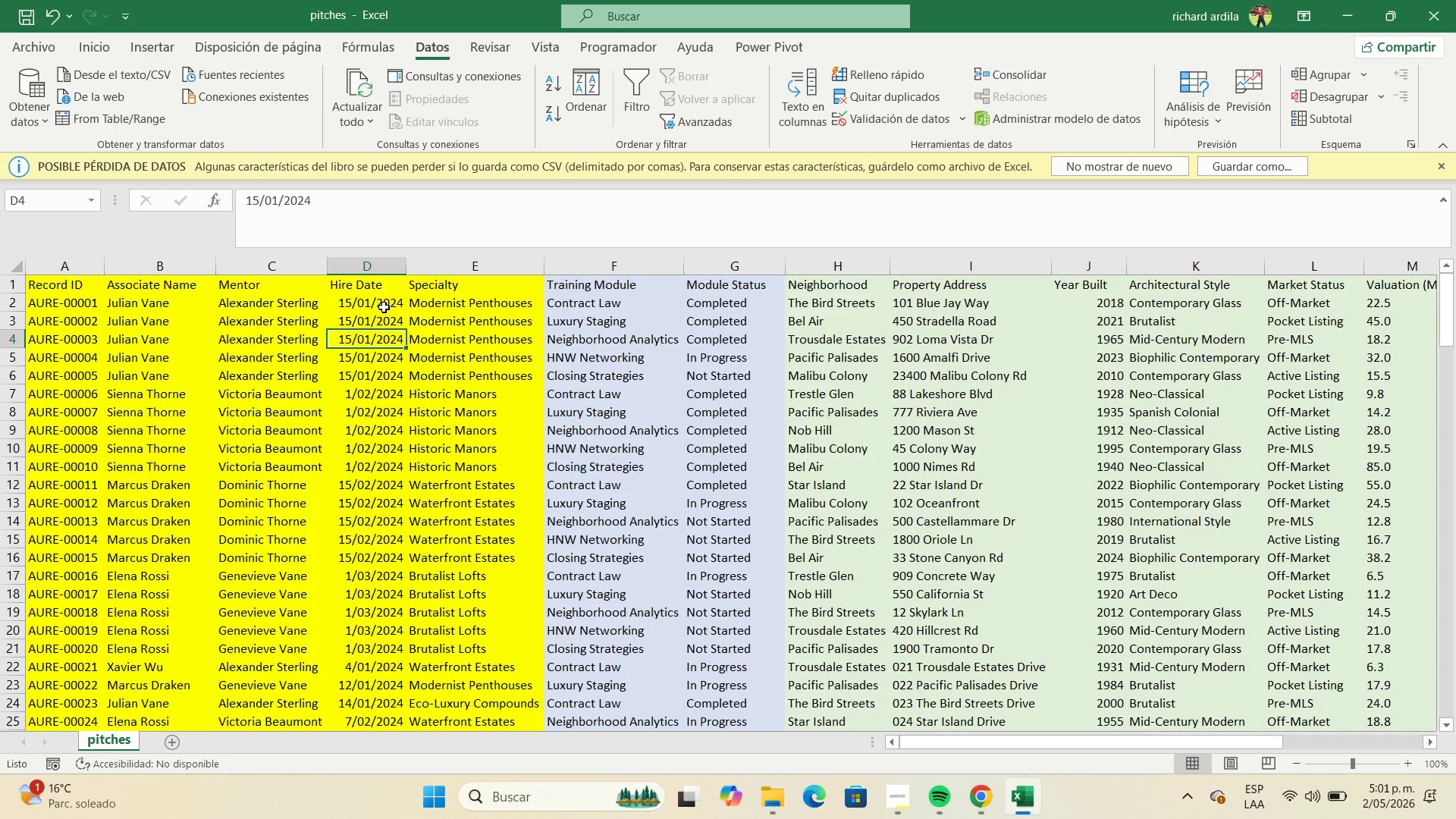 
left_click([383, 306])
 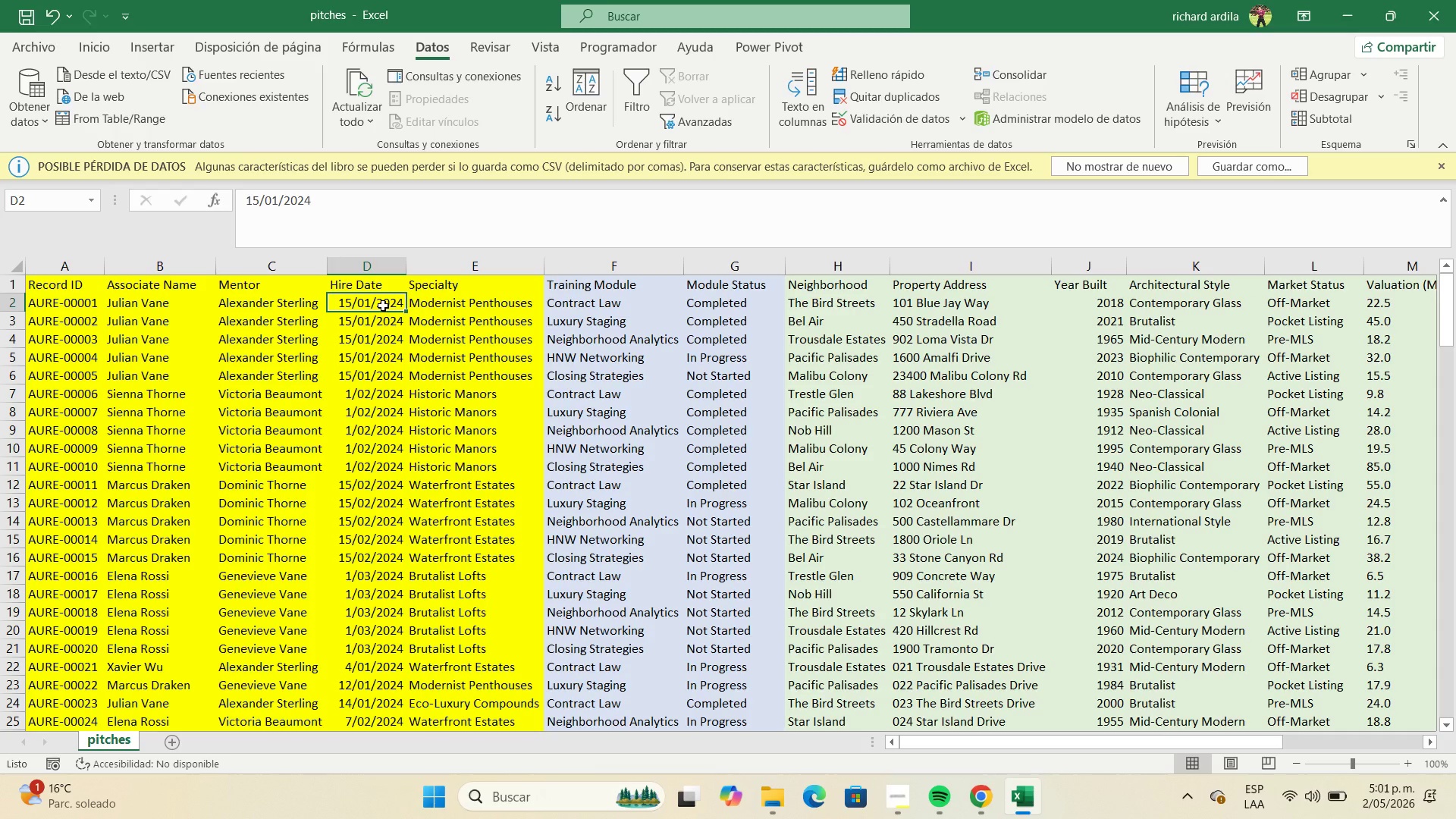 
key(Control+Shift+ControlLeft)
 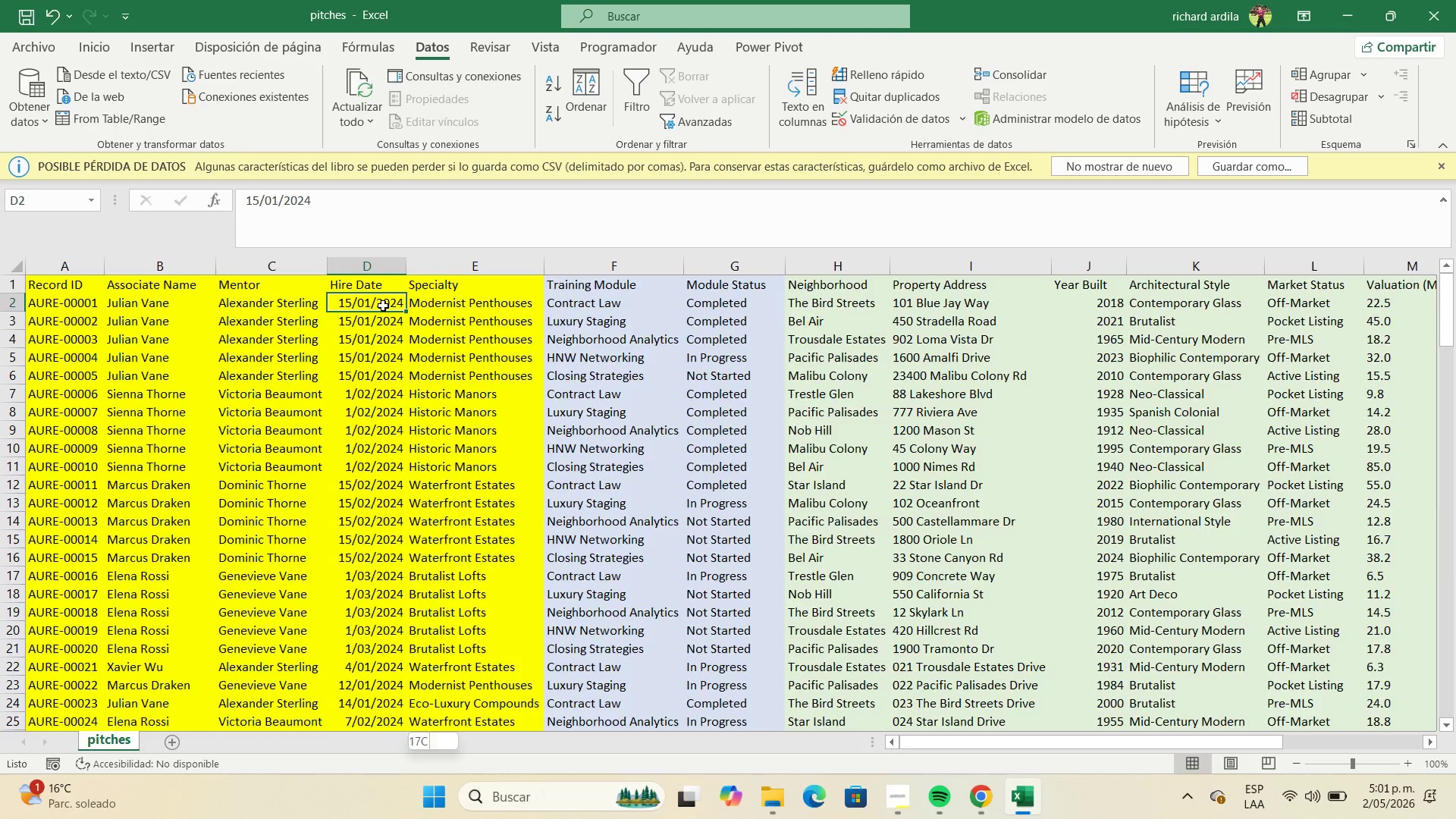 
key(Control+Shift+ArrowDown)
 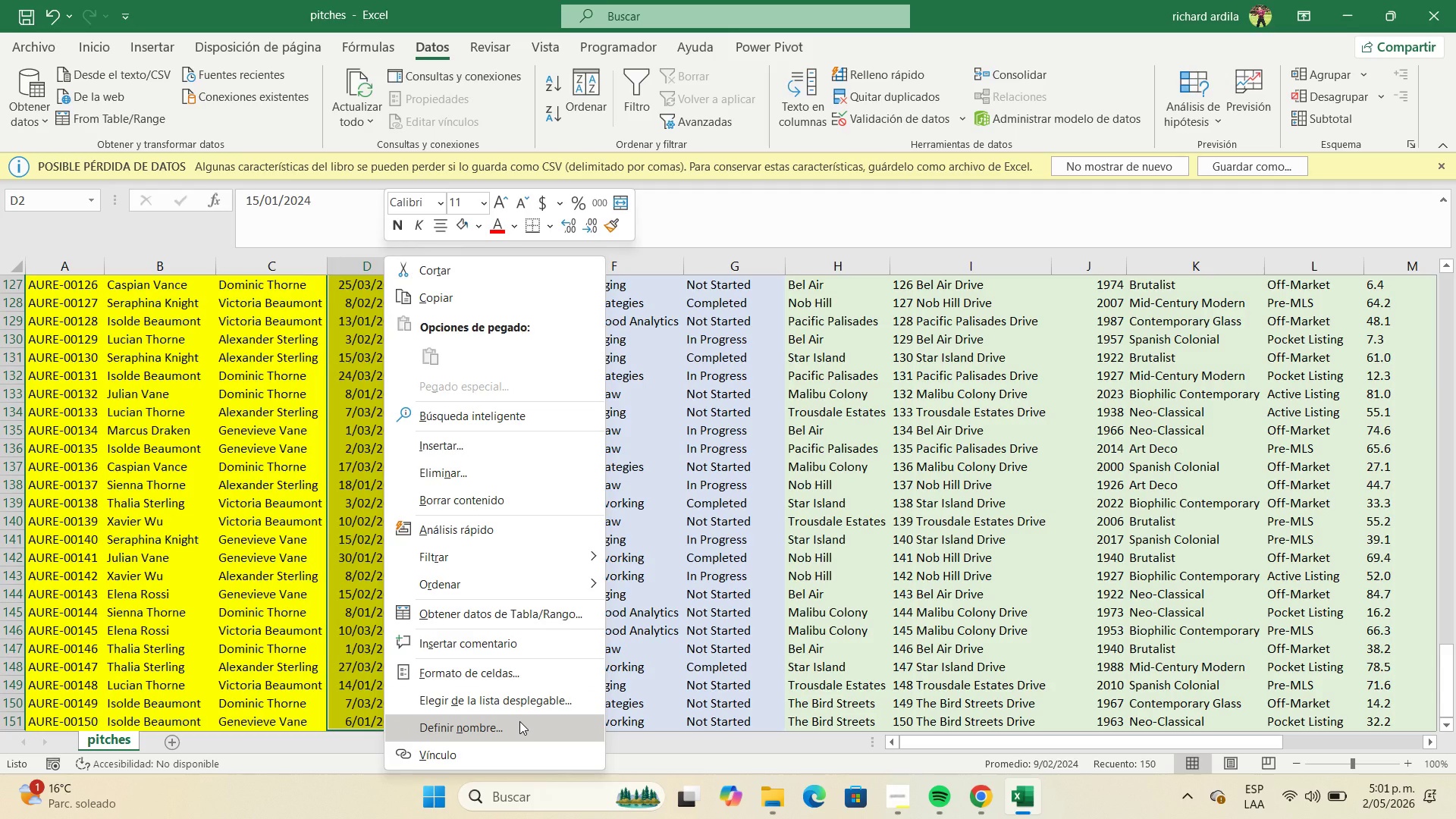 
left_click([531, 682])
 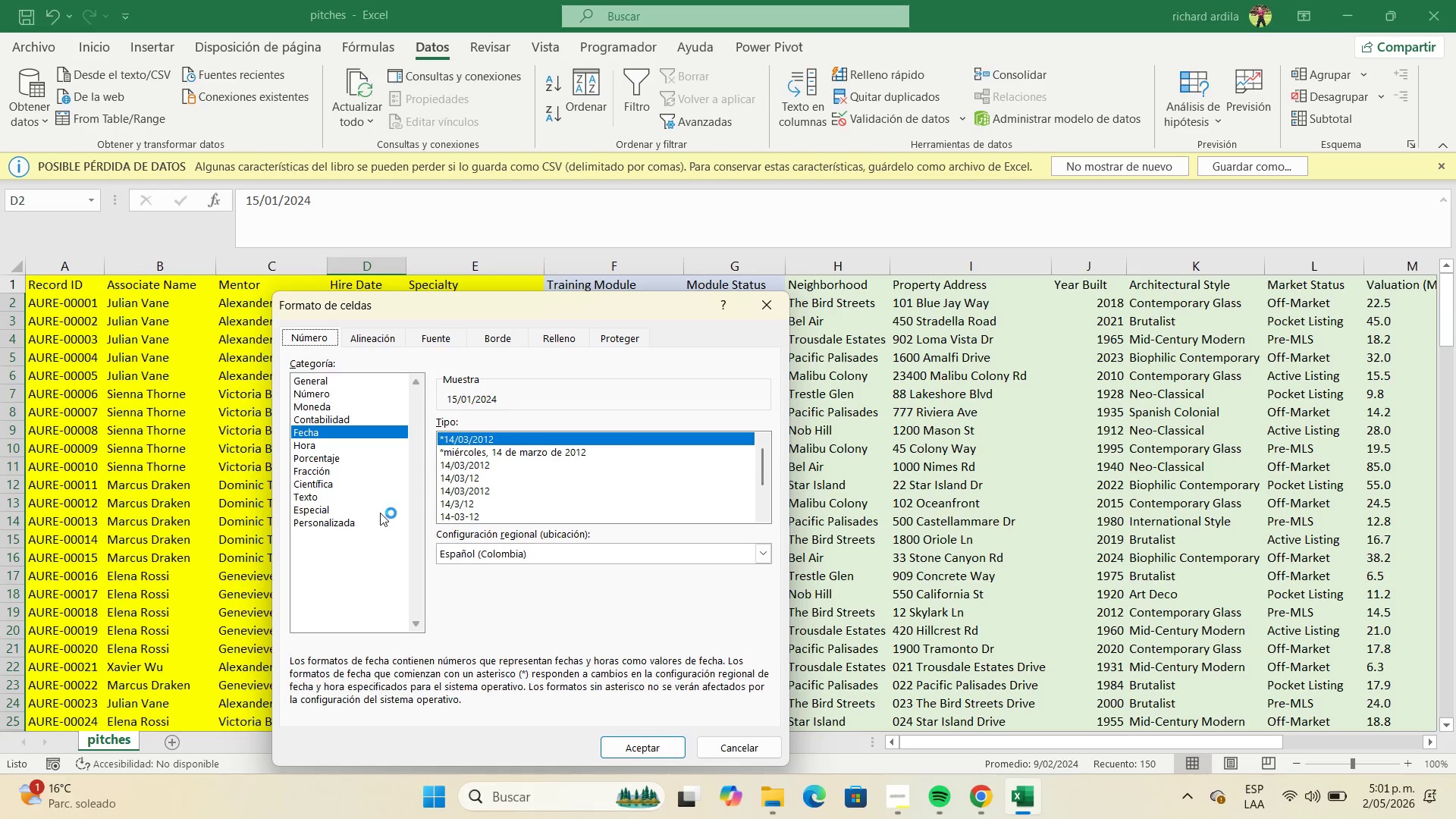 
left_click([363, 528])
 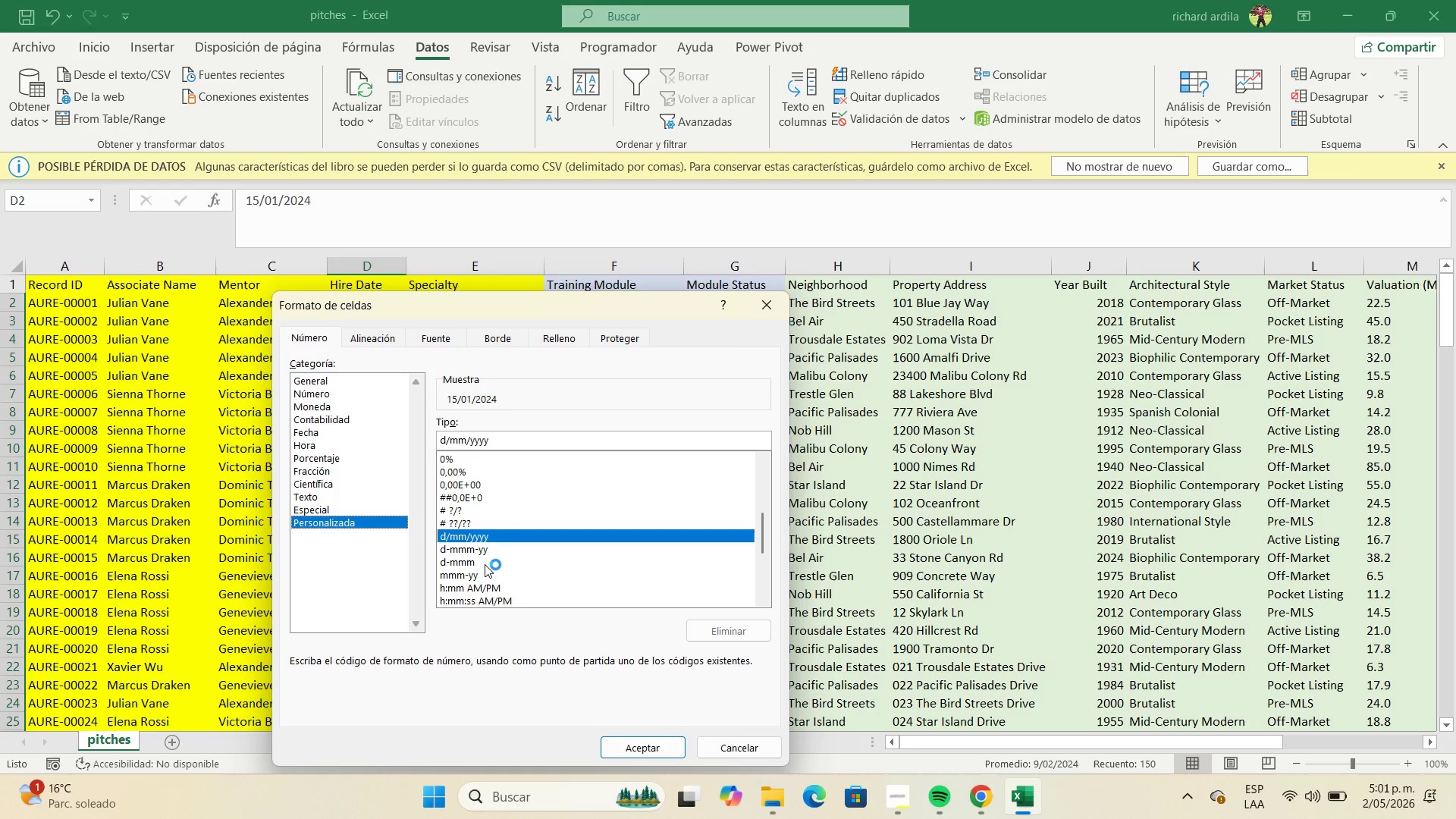 
left_click([474, 551])
 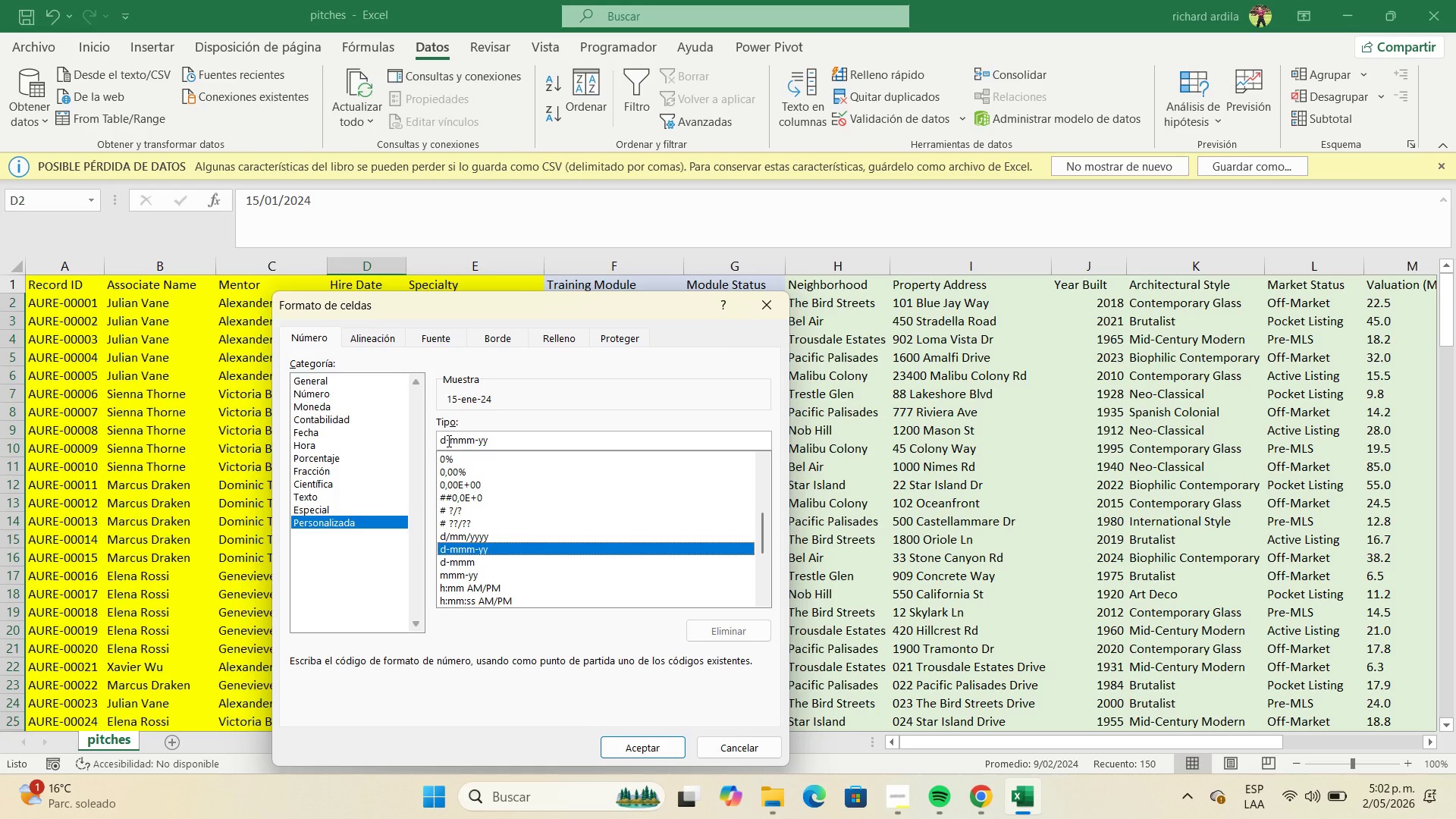 
wait(5.61)
 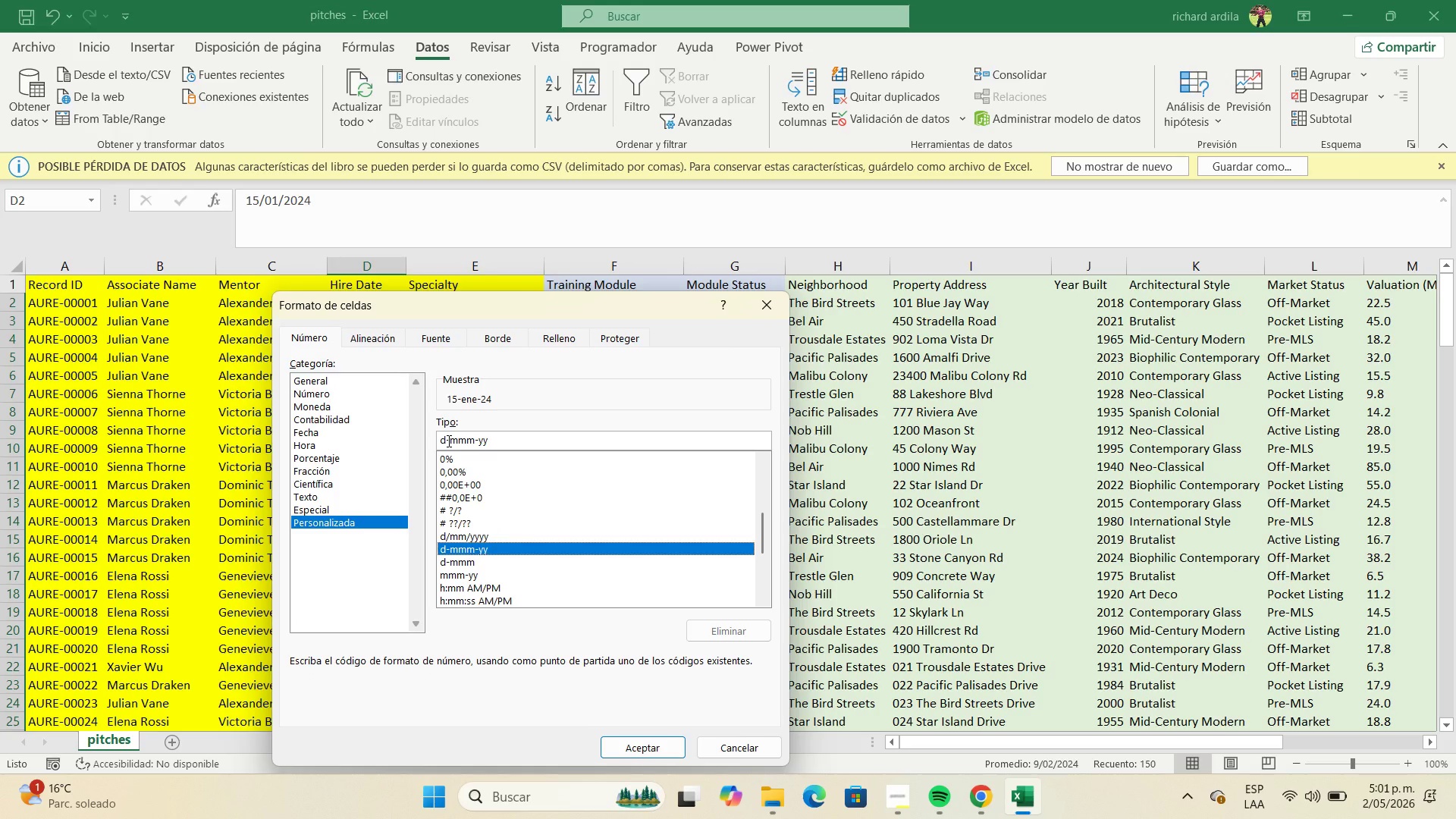 
left_click([447, 441])
 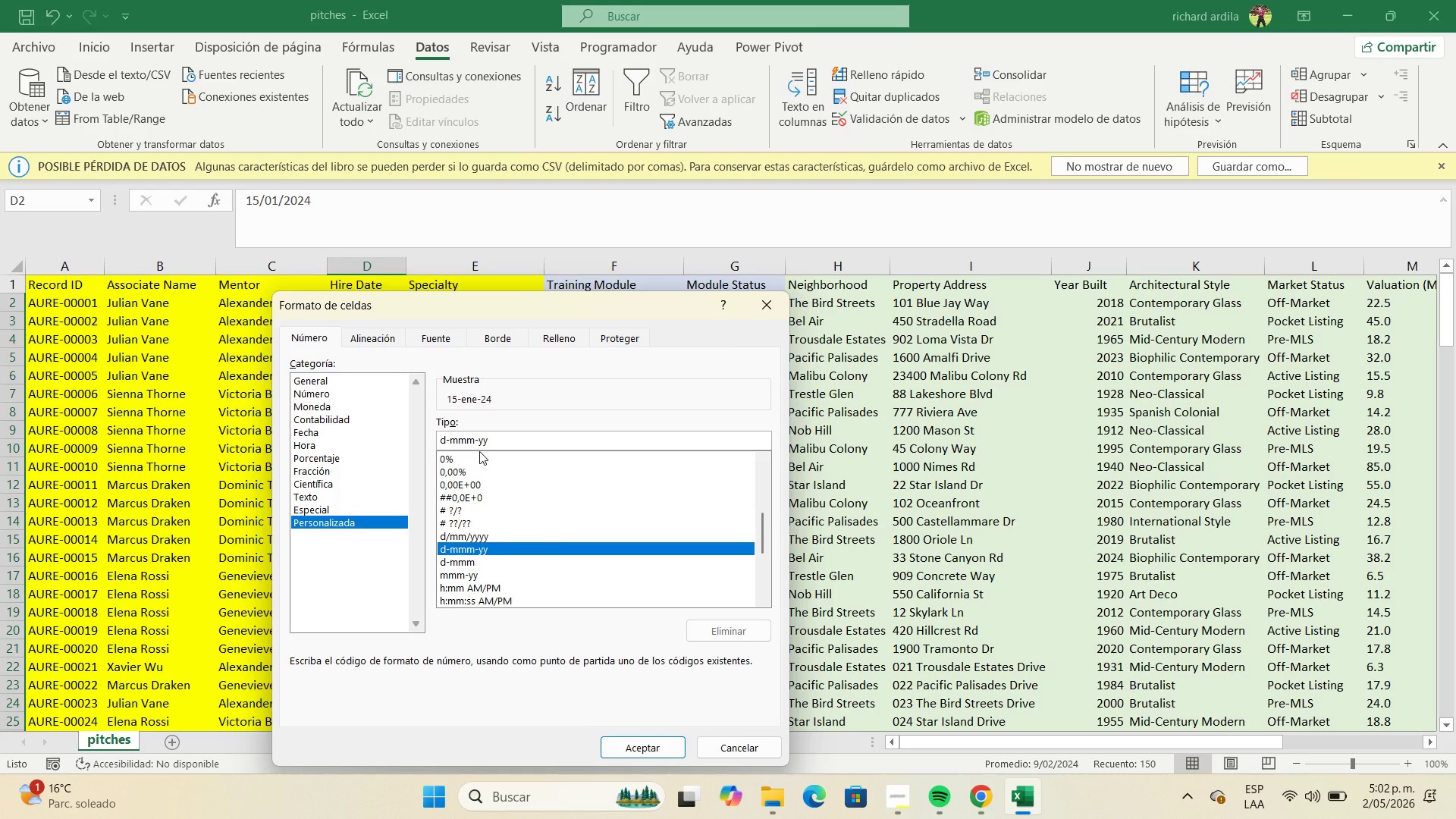 
key(Backspace)
type(yyyy)
 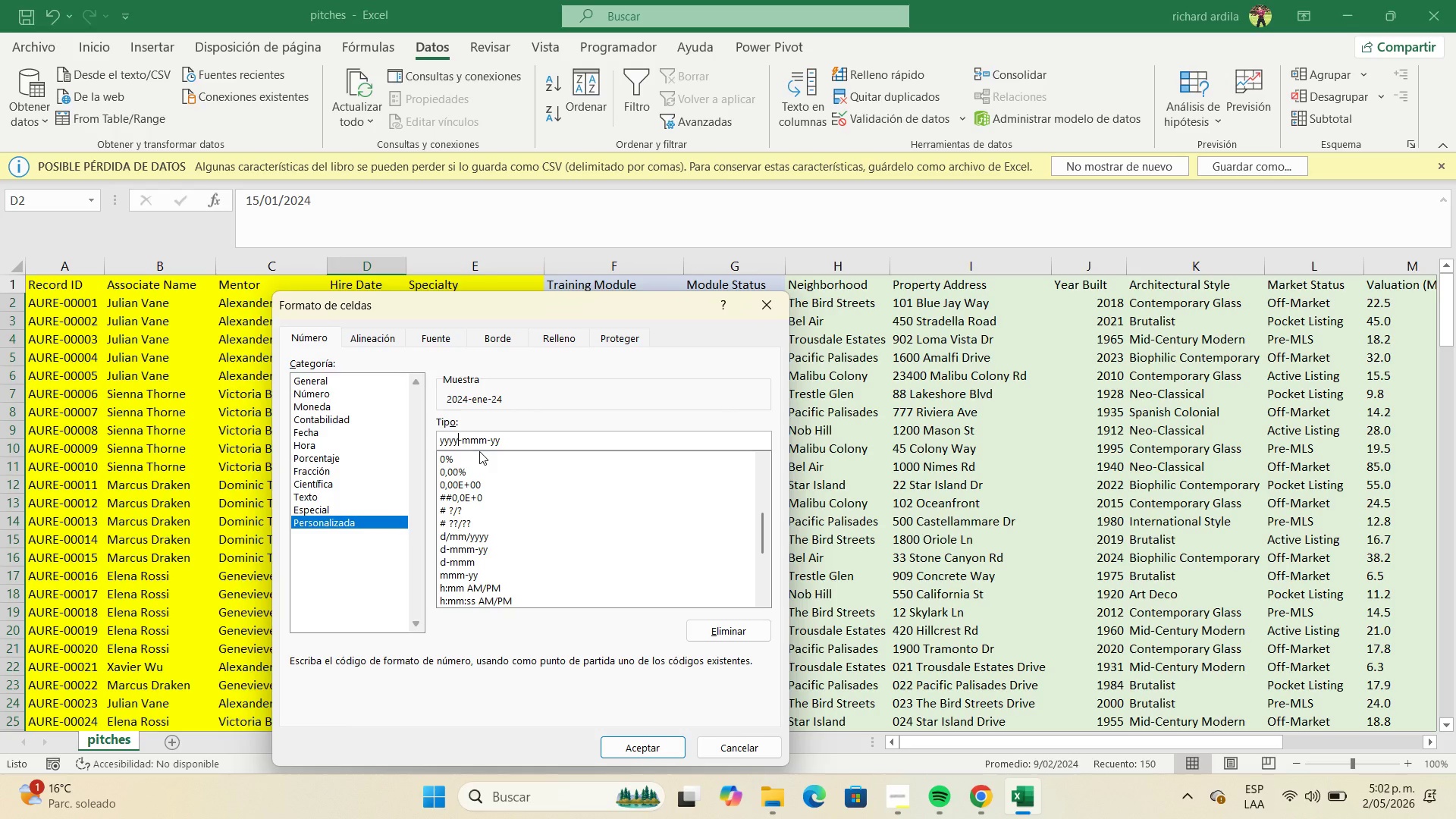 
key(ArrowRight)
 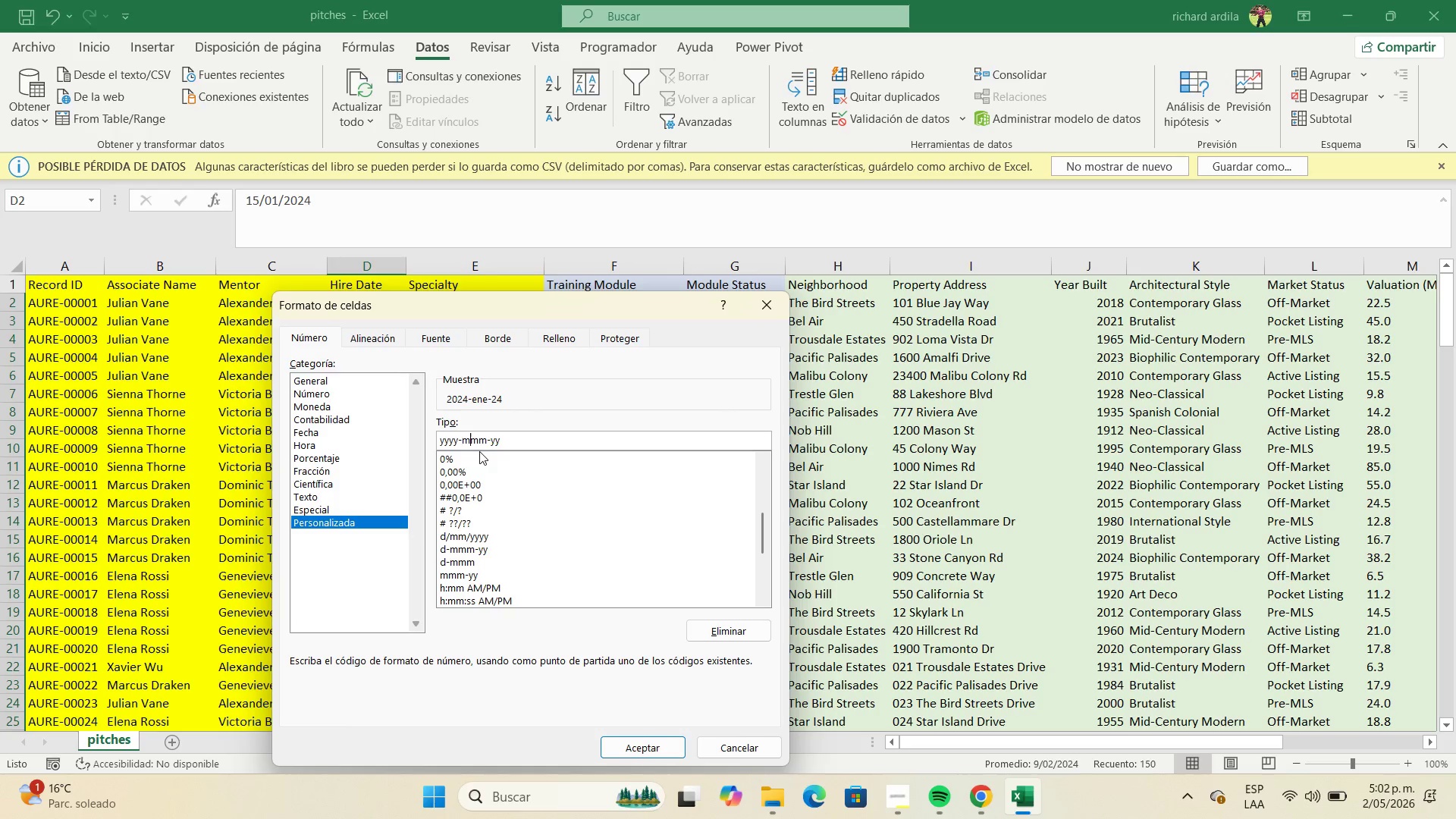 
key(ArrowRight)
 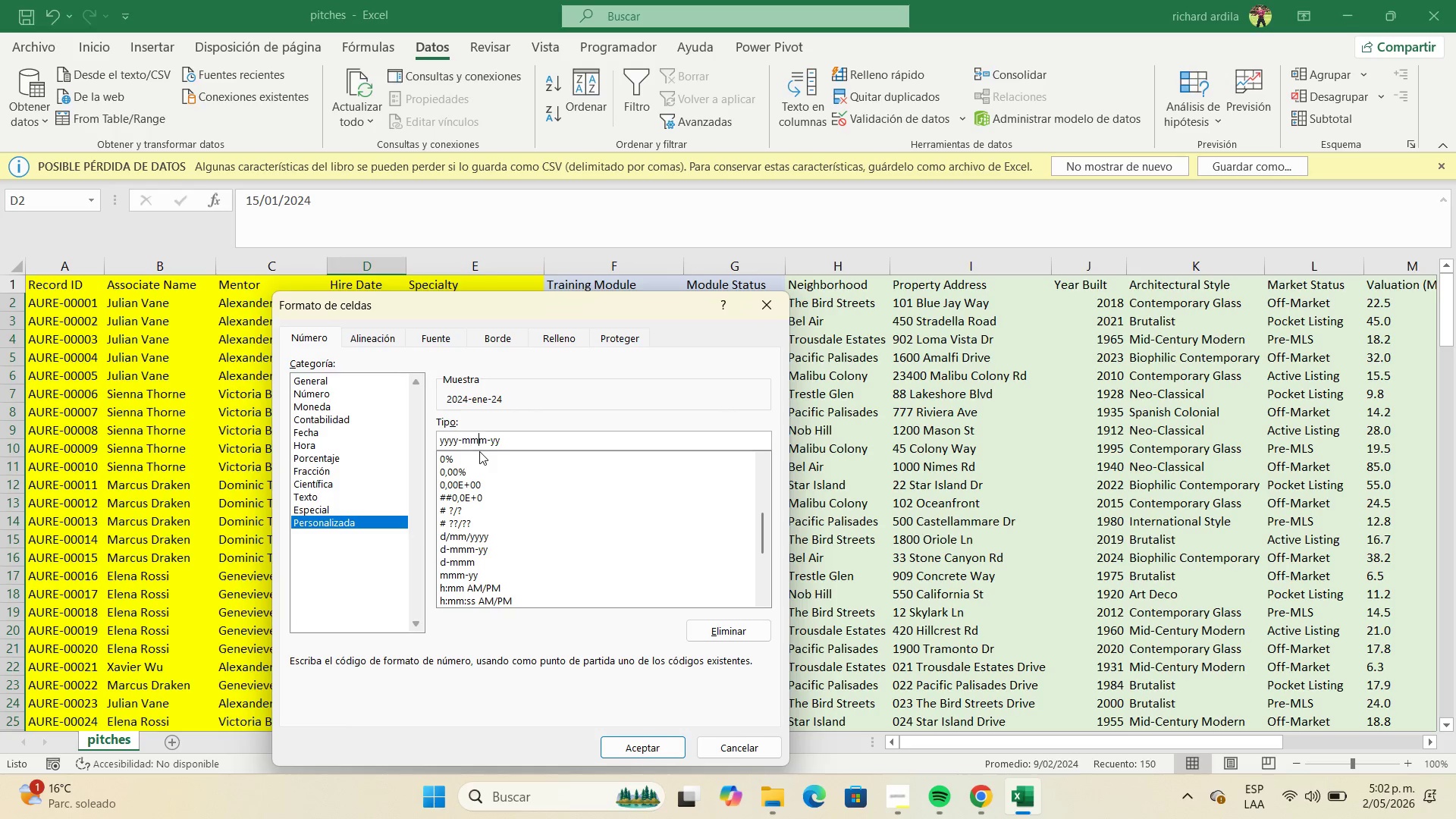 
key(ArrowRight)
 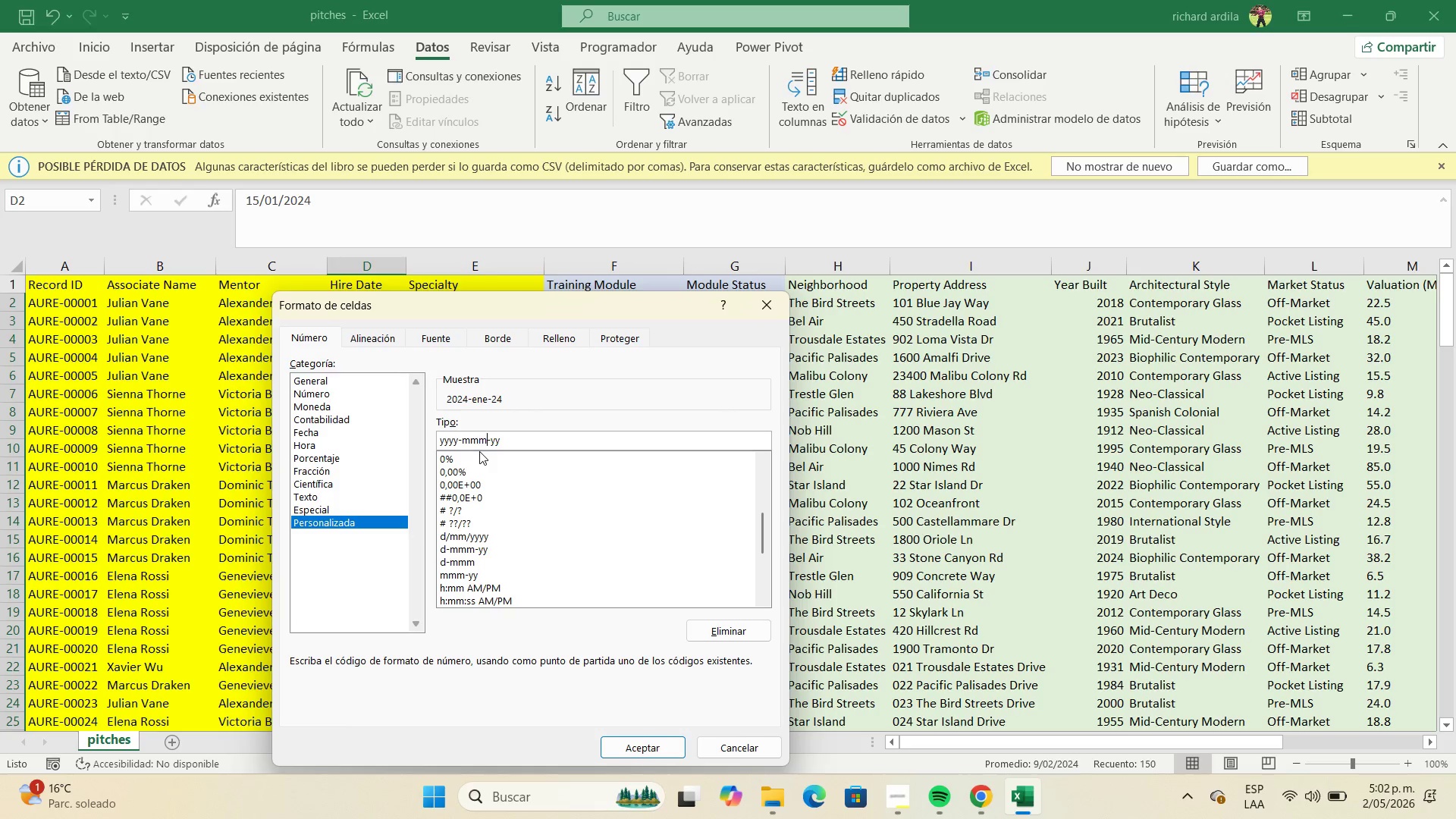 
key(ArrowRight)
 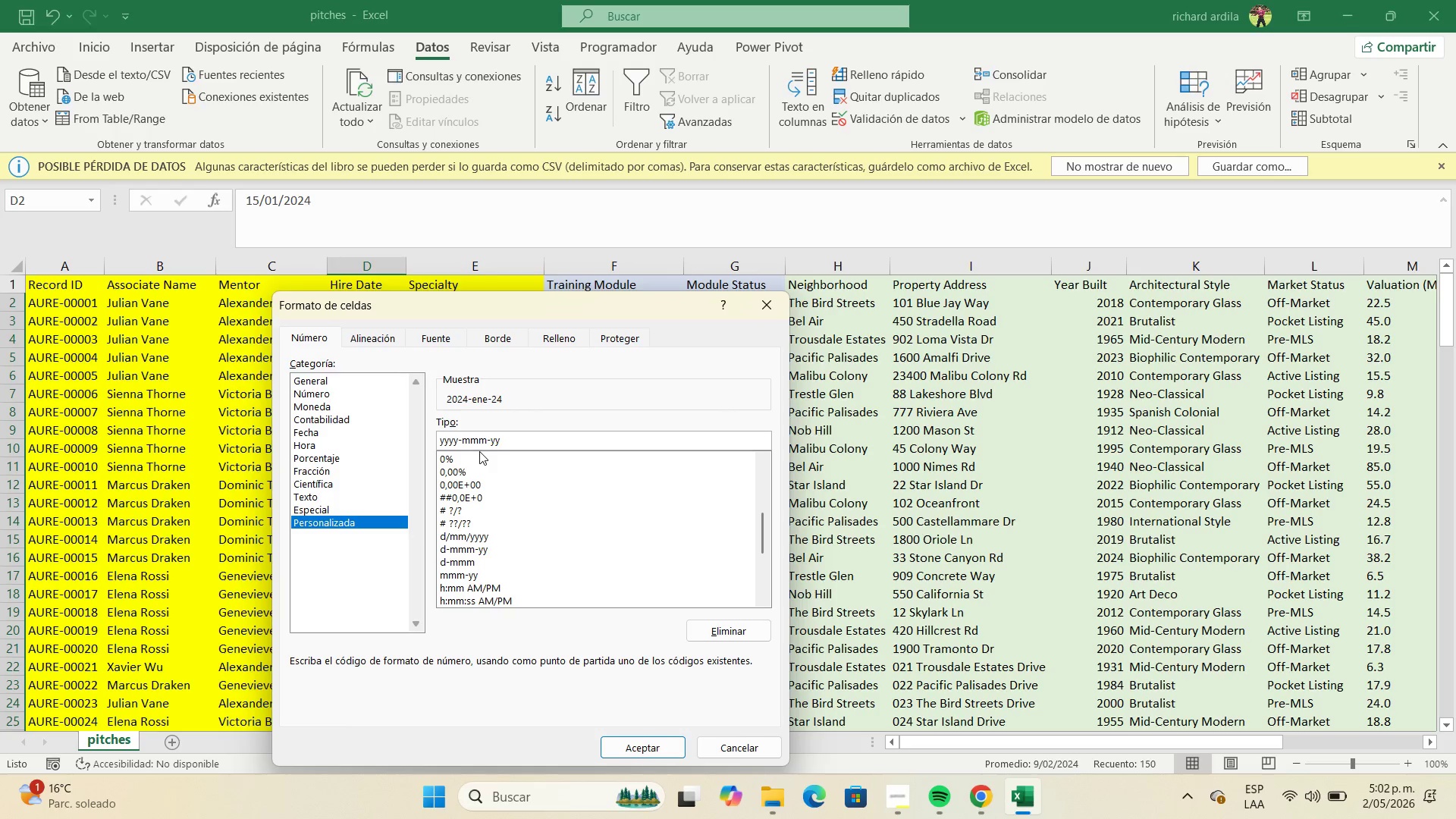 
key(Backspace)
 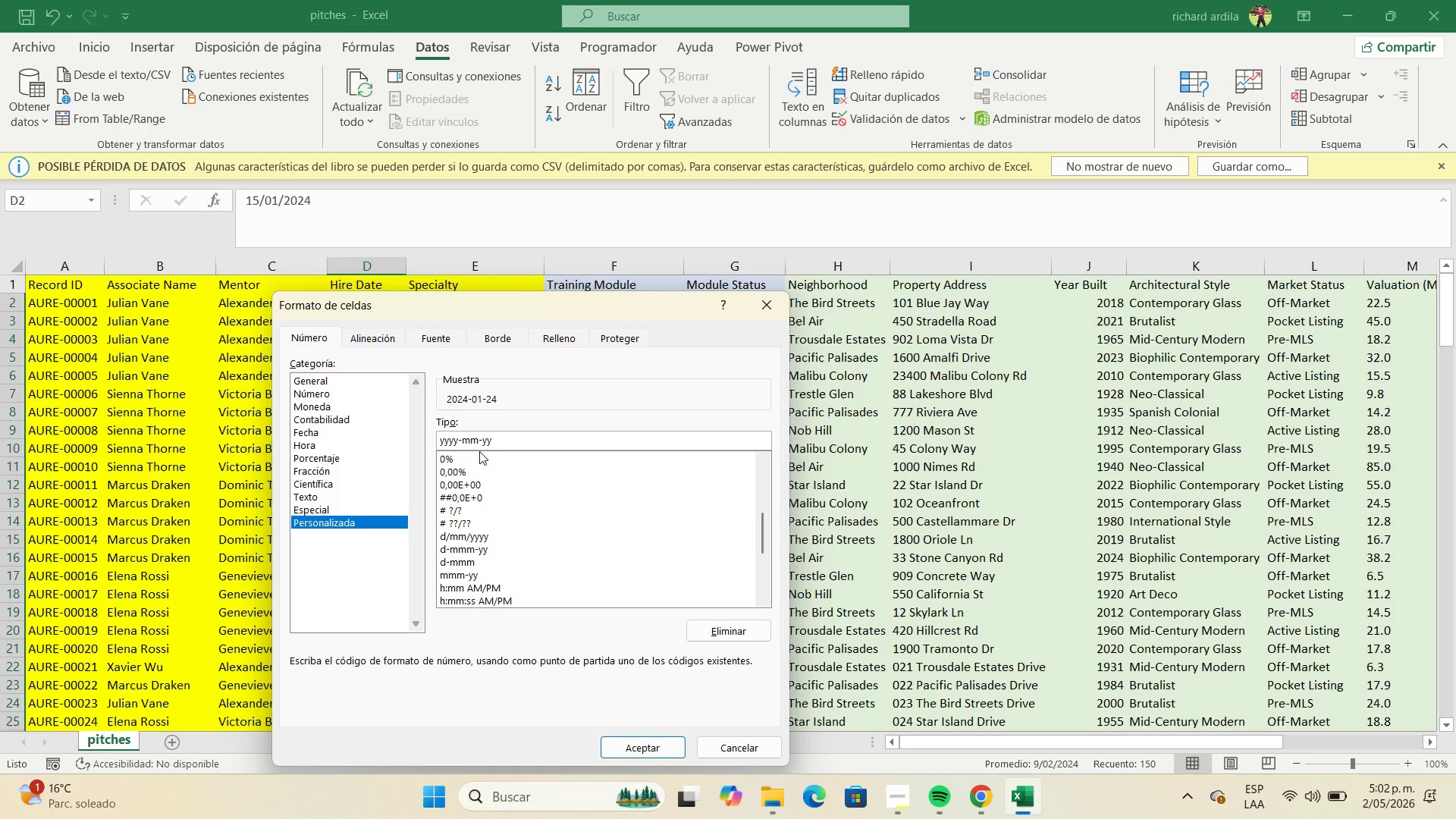 
key(ArrowRight)
 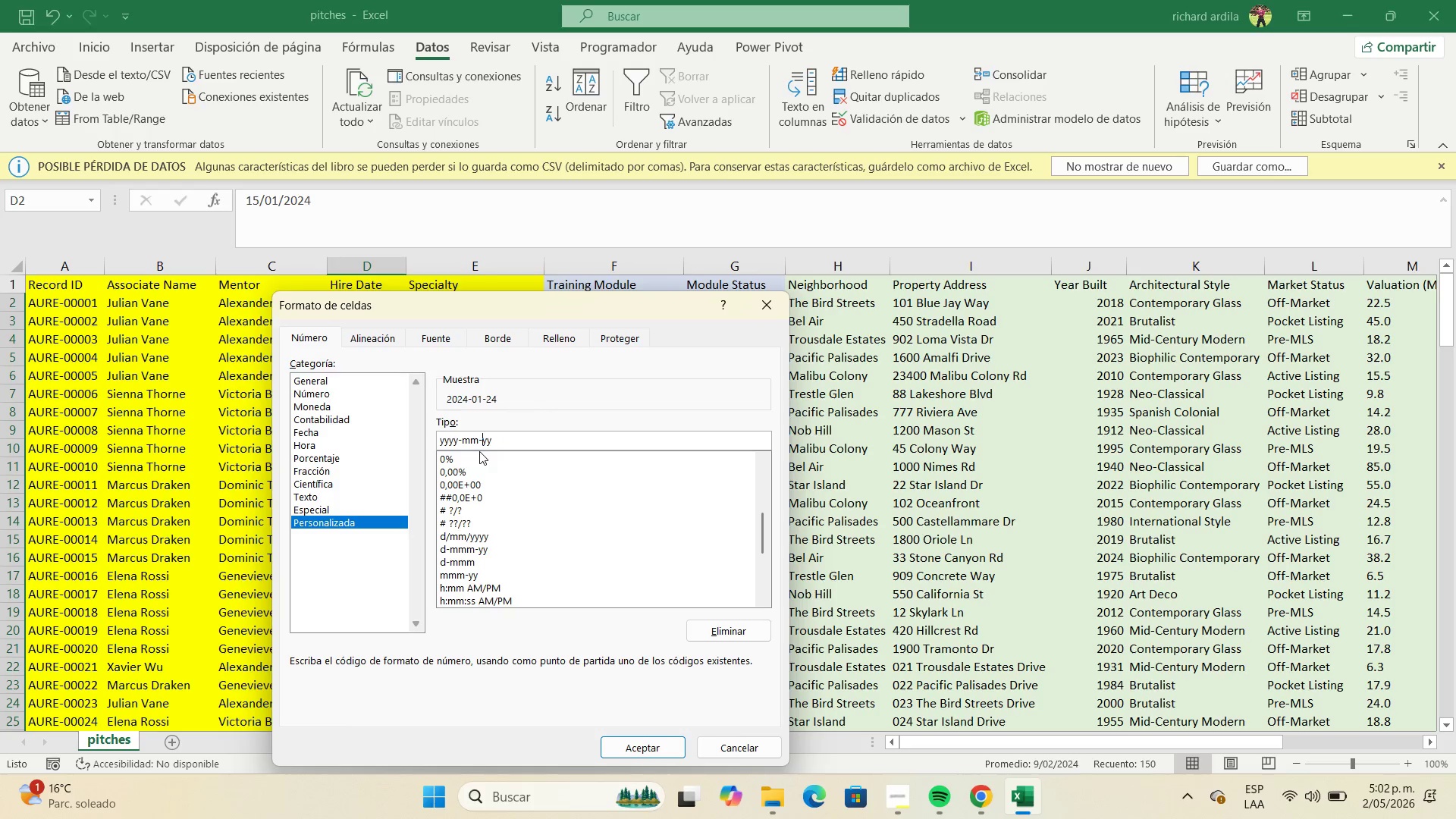 
key(ArrowRight)
 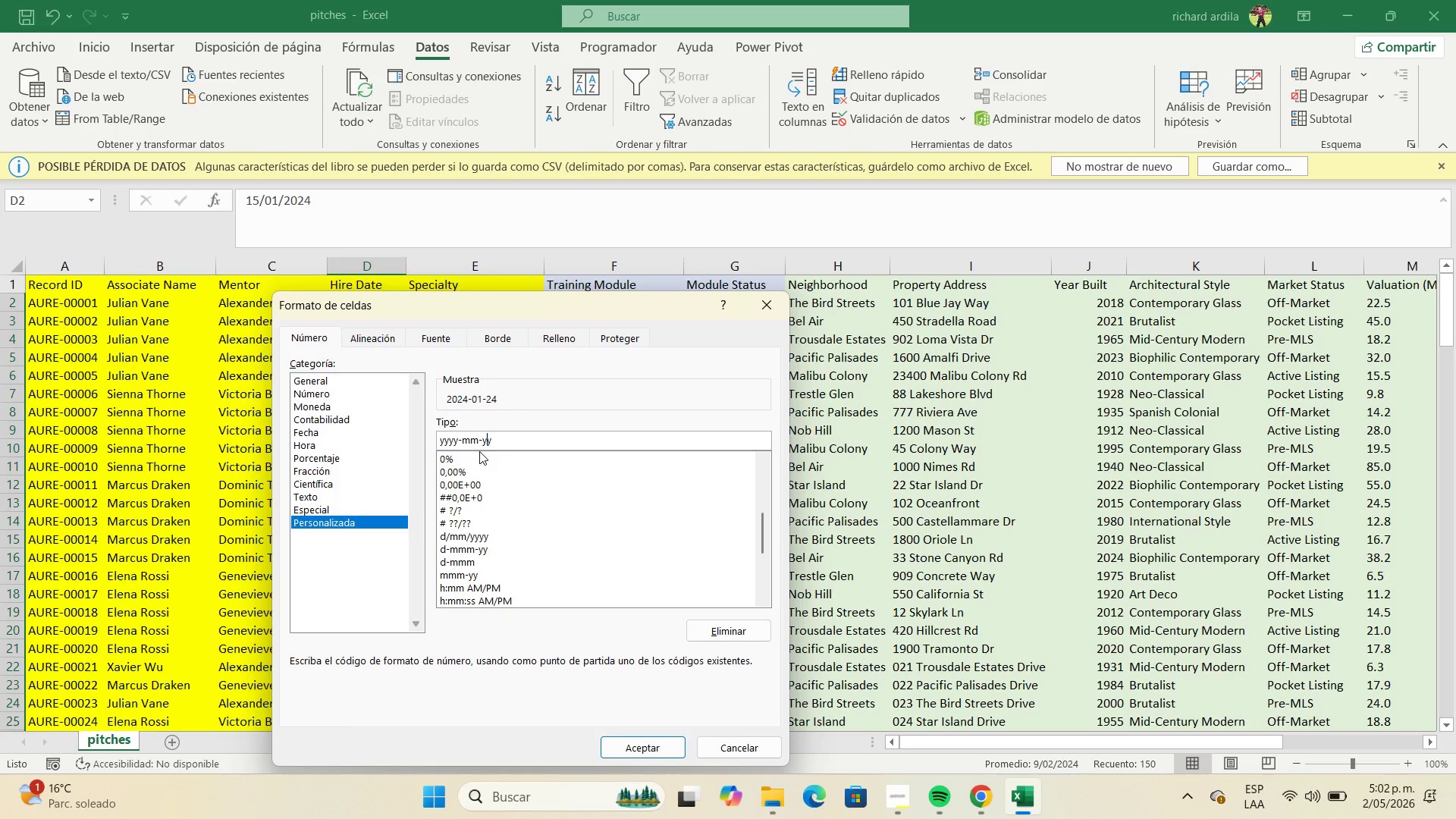 
key(ArrowRight)
 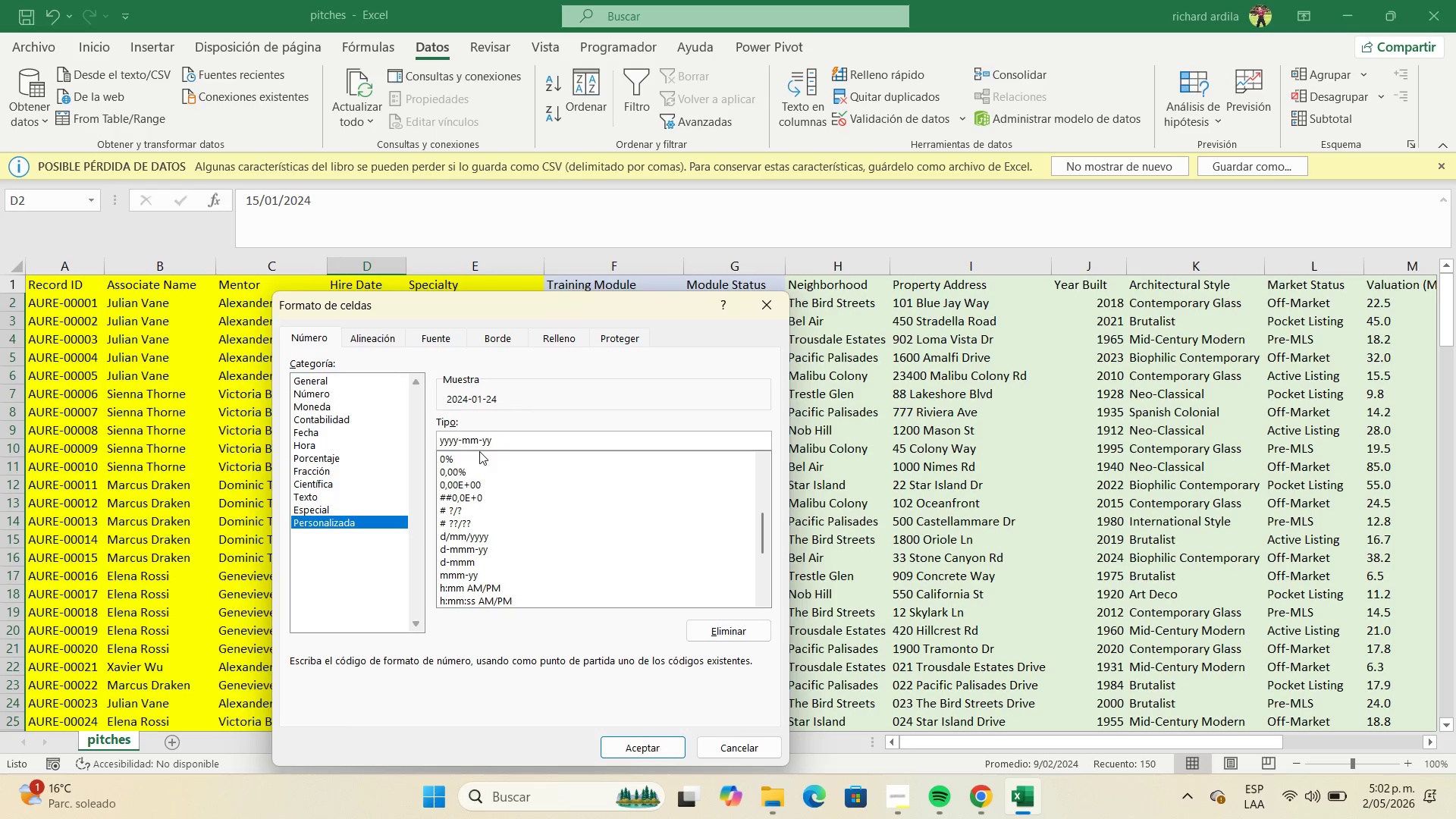 
key(Backspace)
key(Backspace)
type(dd)
 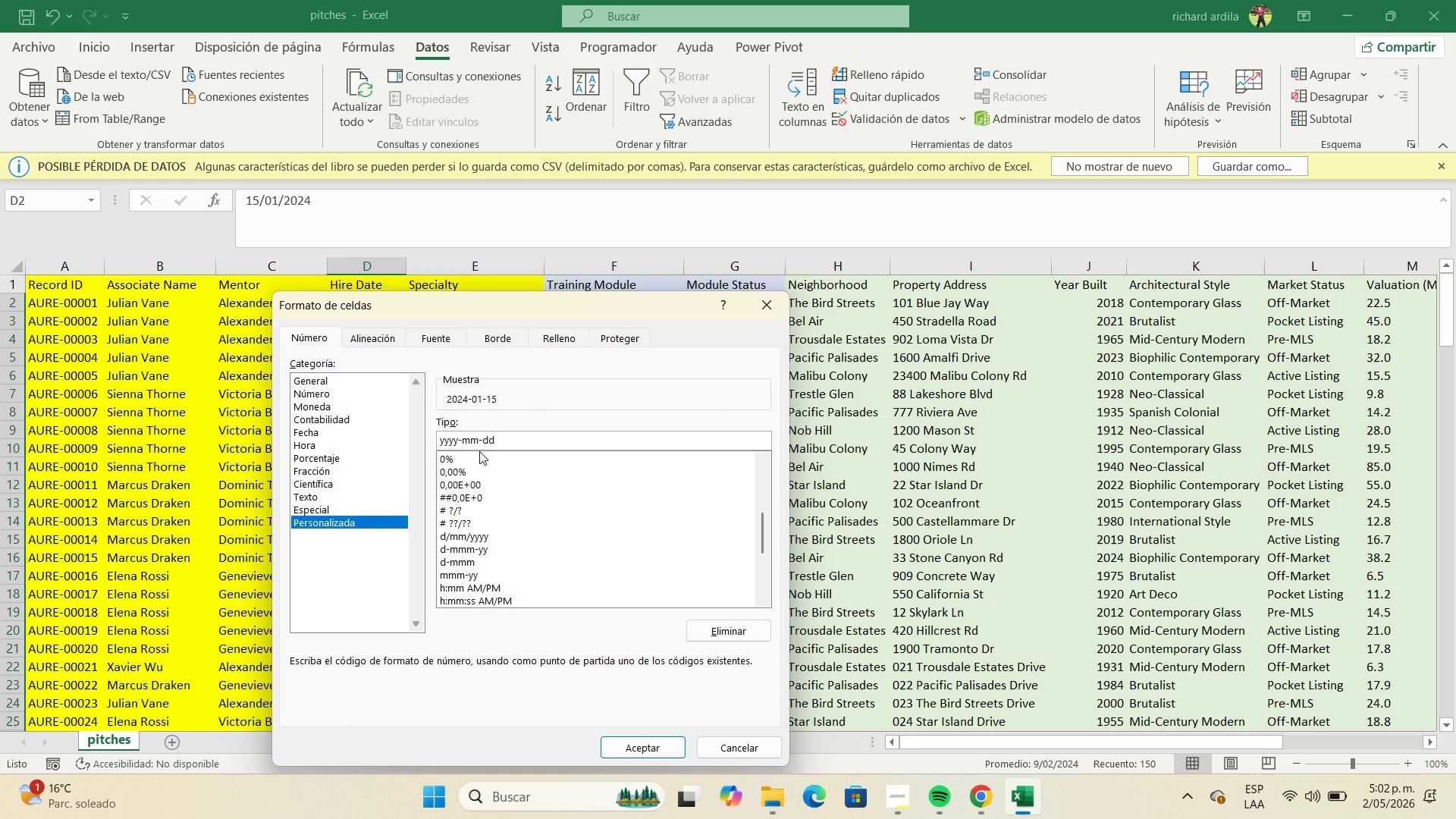 
key(Enter)
 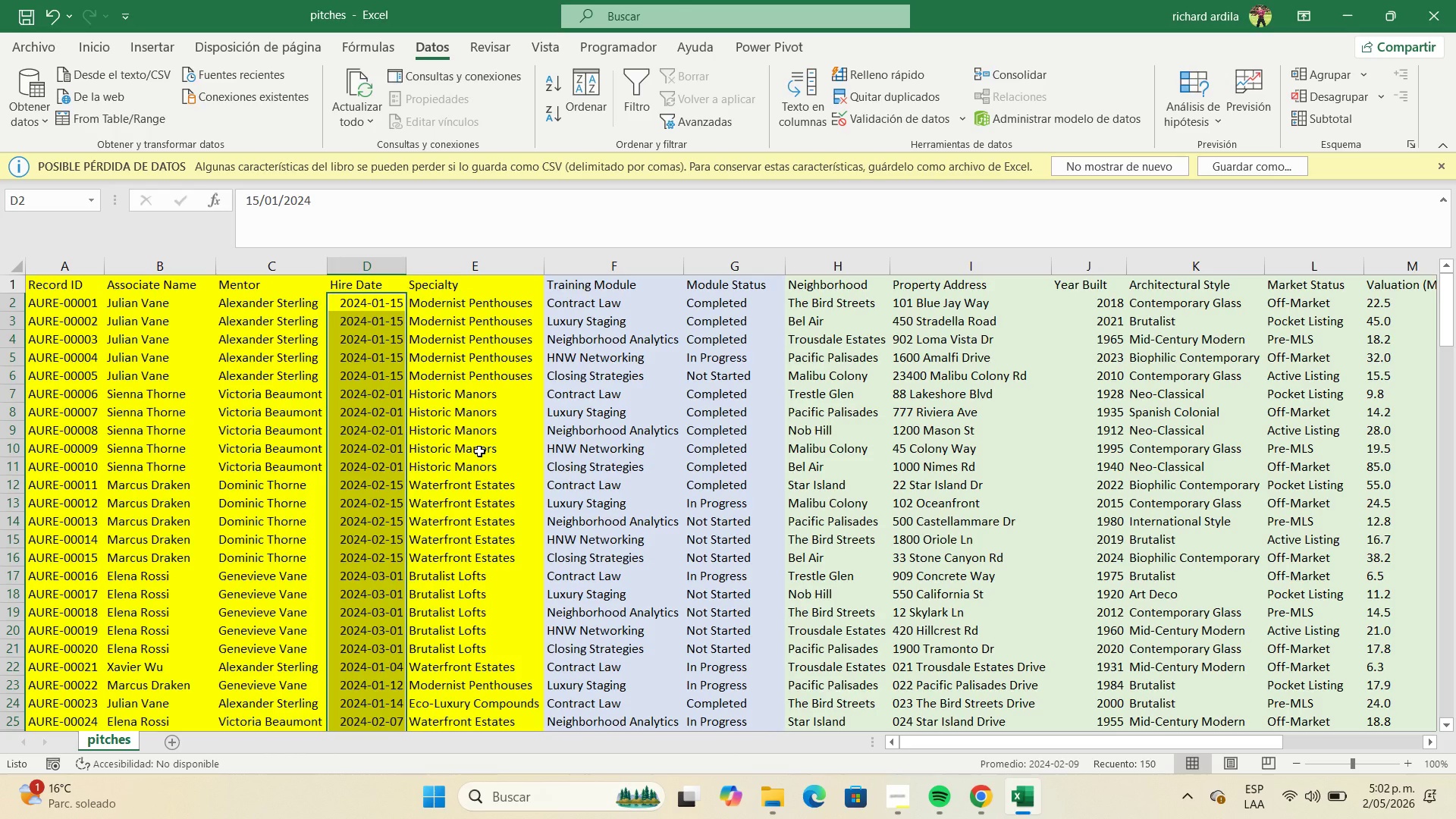 
left_click([479, 451])
 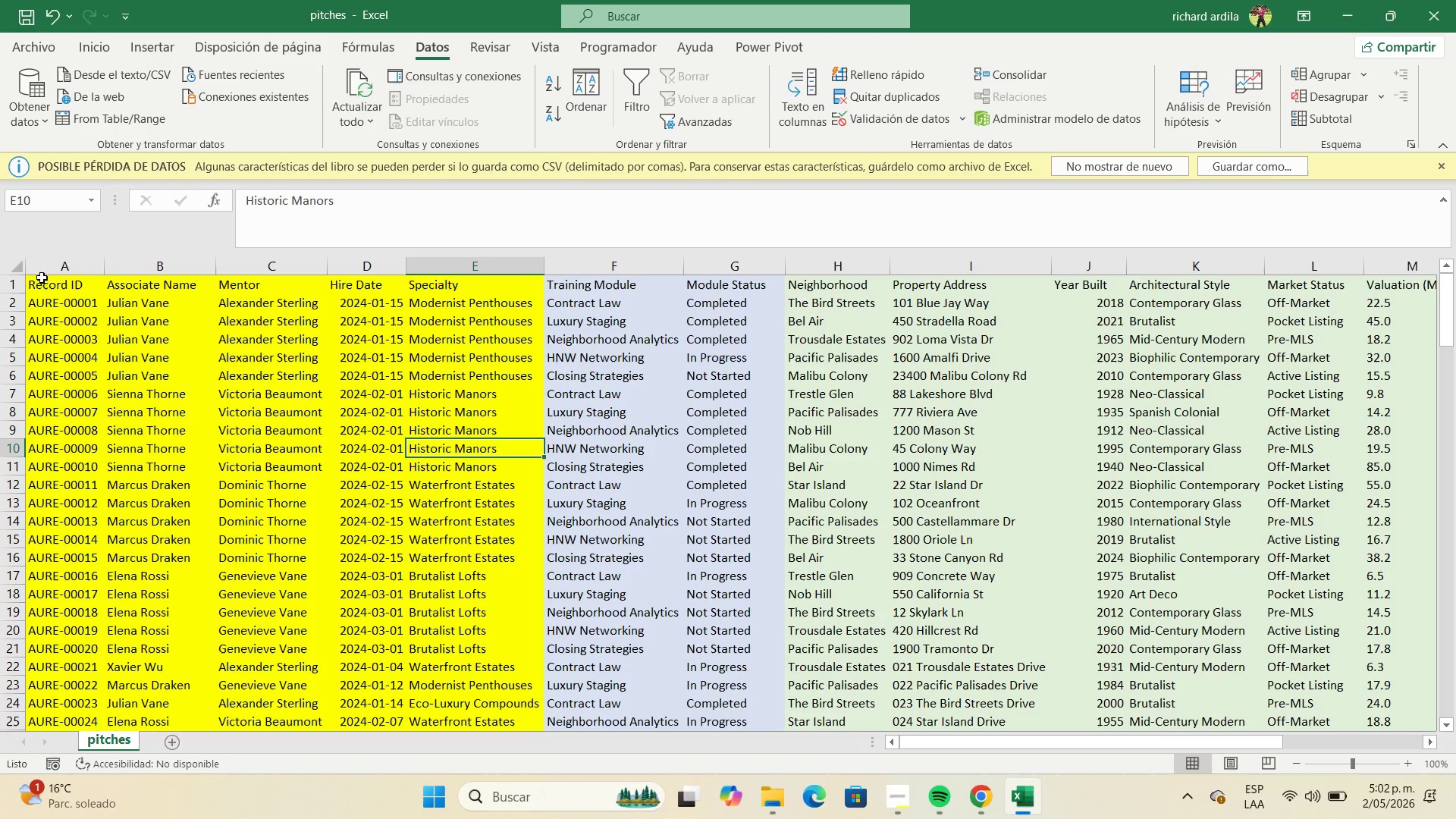 
left_click([46, 271])
 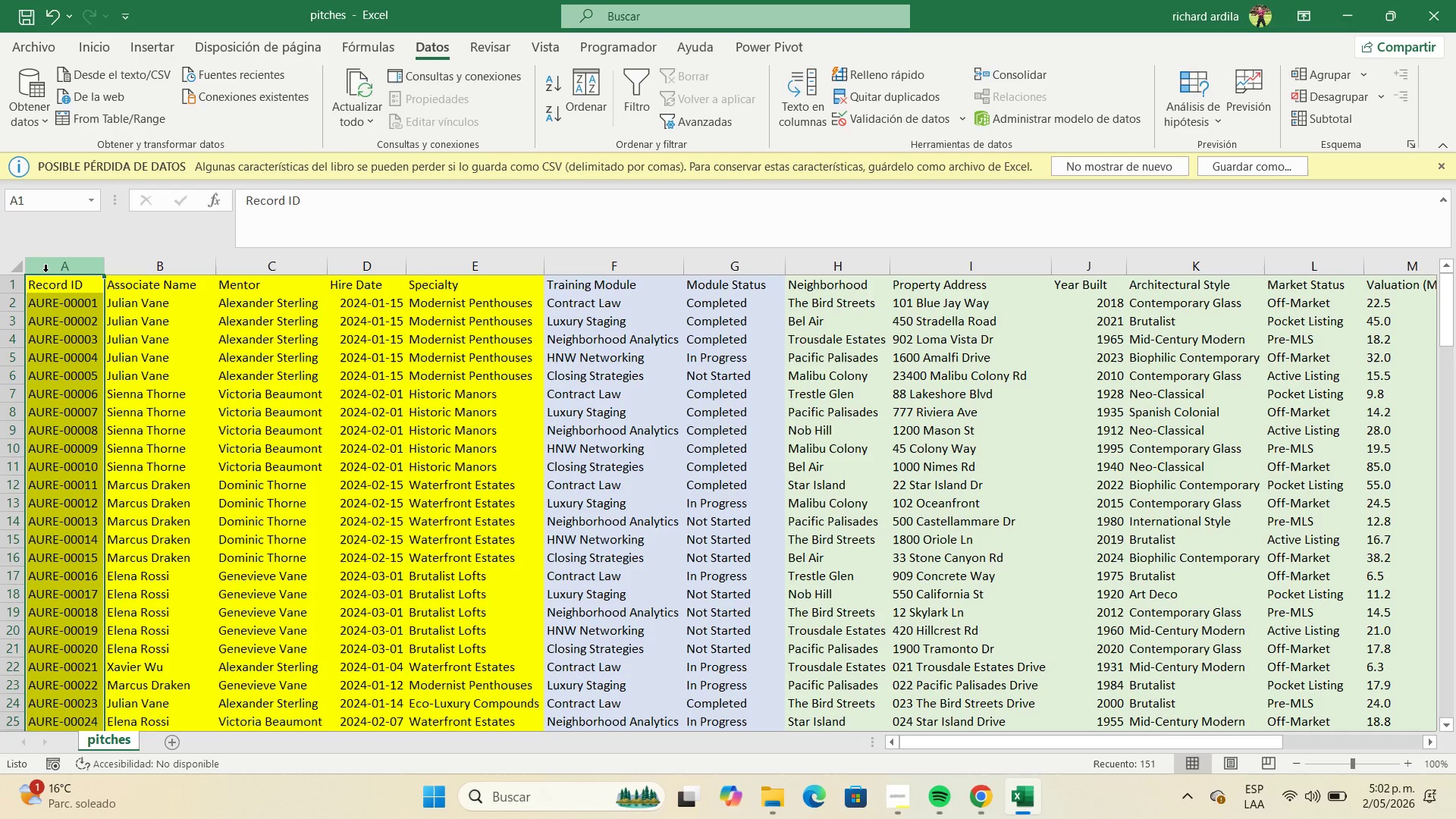 
key(Shift+ArrowRight)
 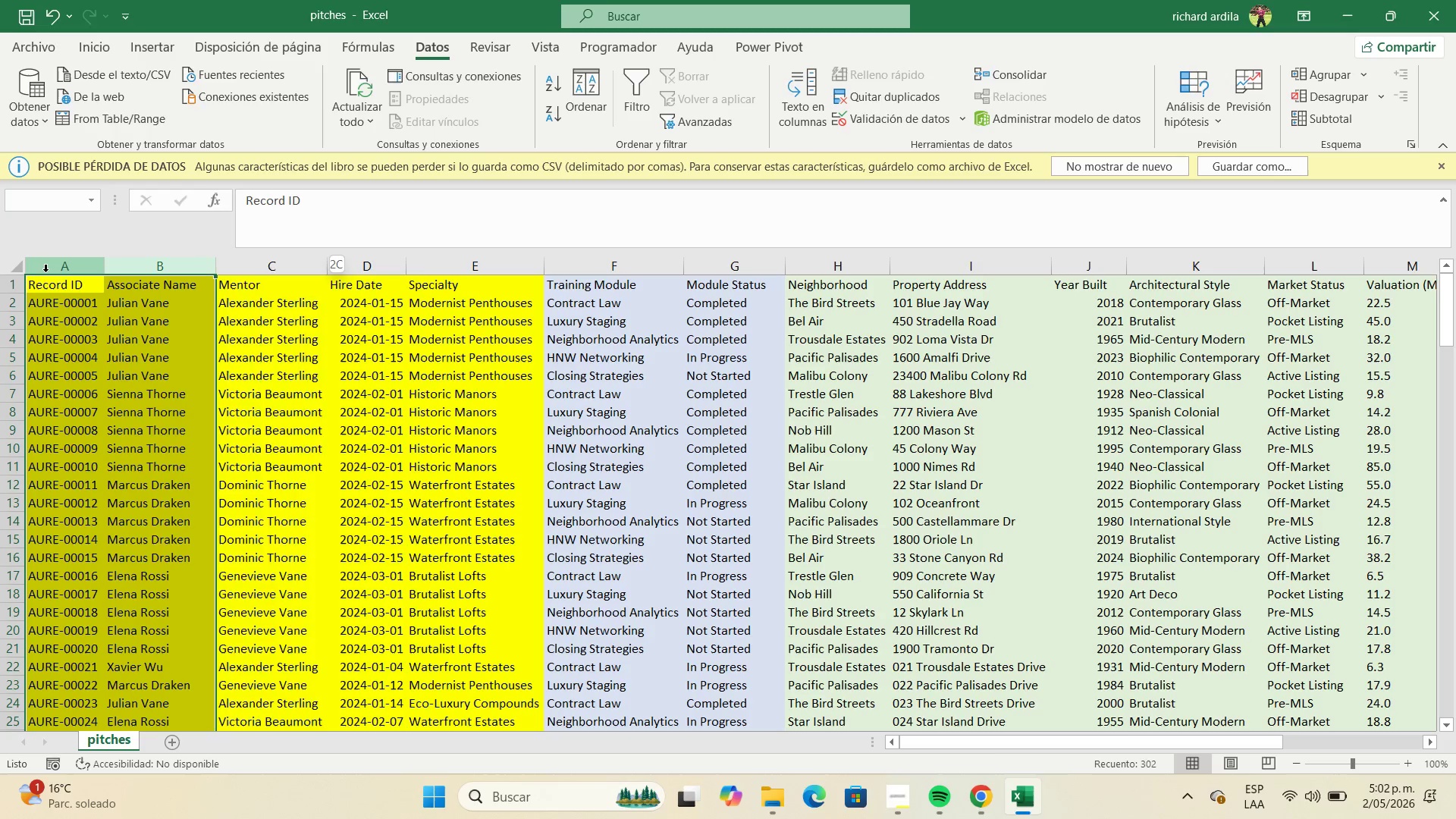 
key(Shift+ArrowRight)
 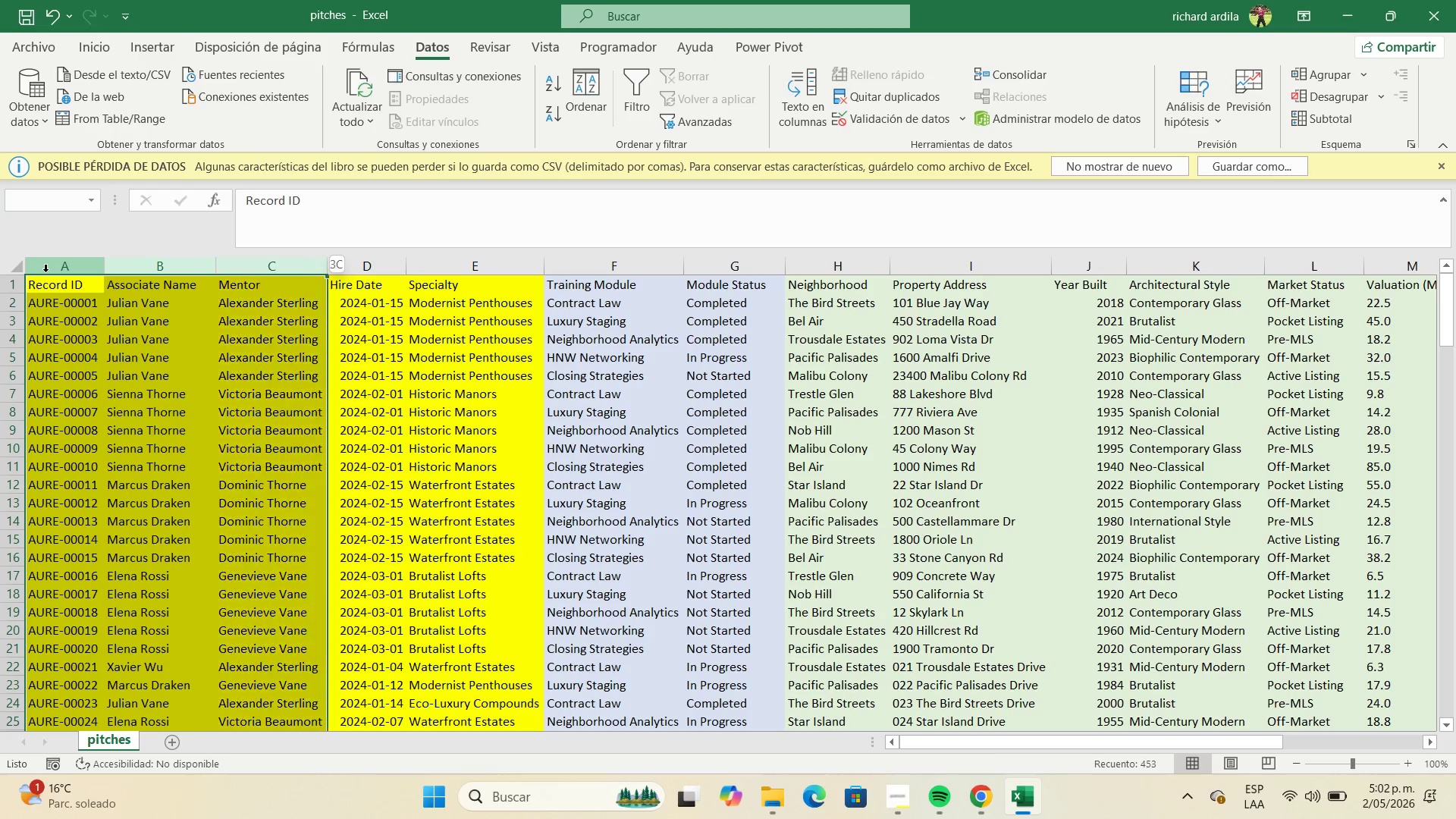 
key(Shift+ArrowRight)
 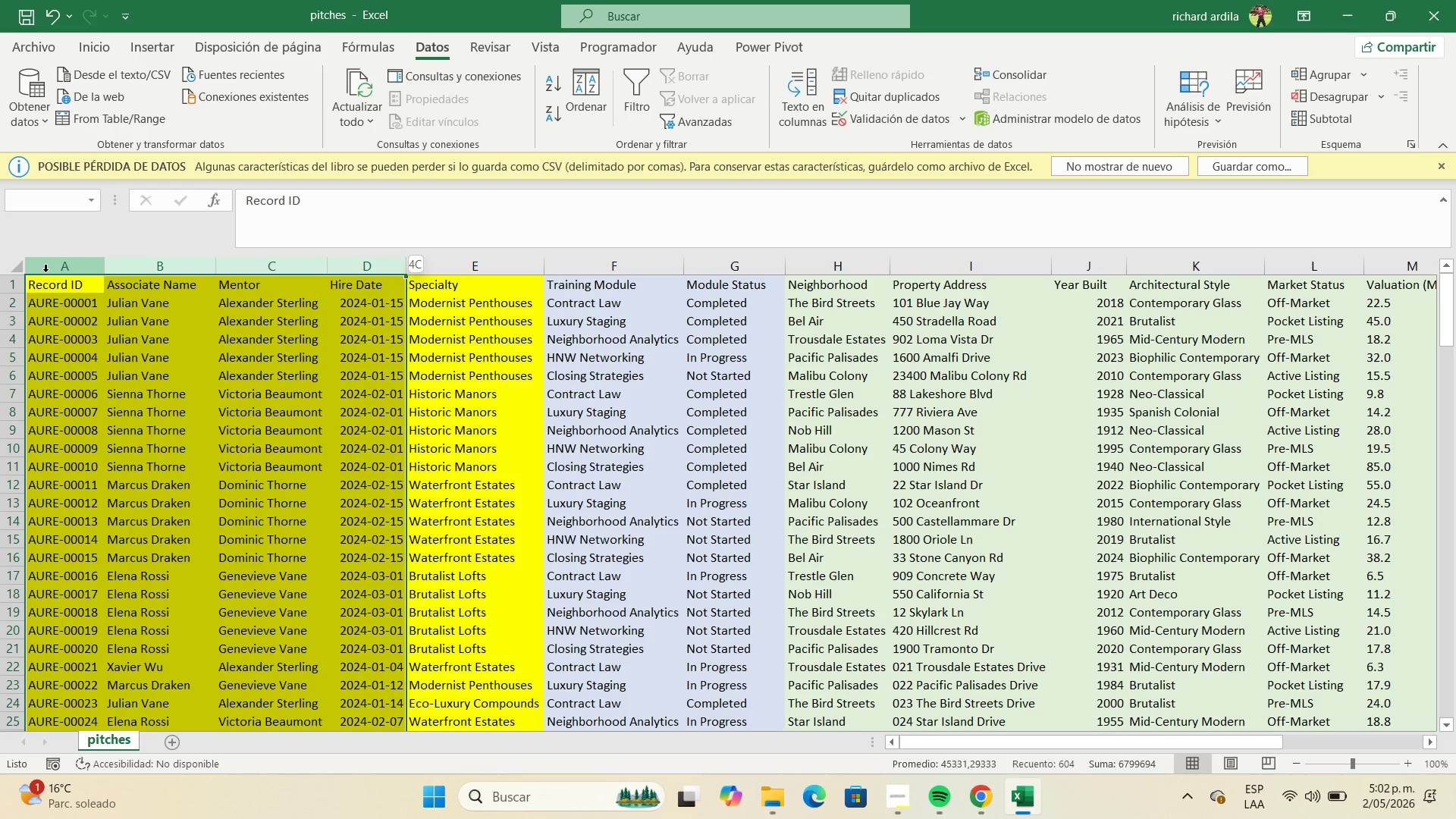 
key(Shift+ArrowRight)
 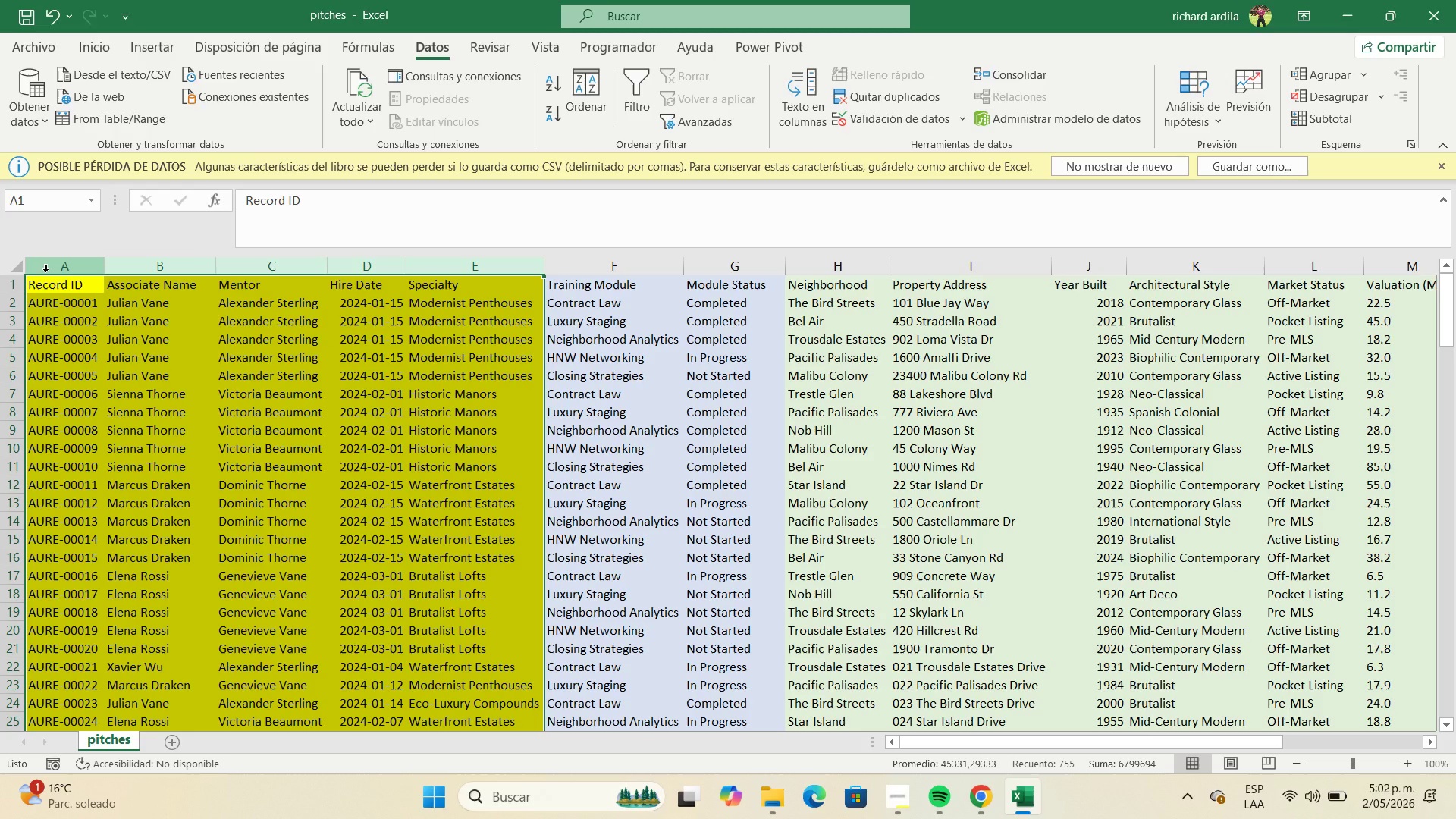 
key(Control+C)
 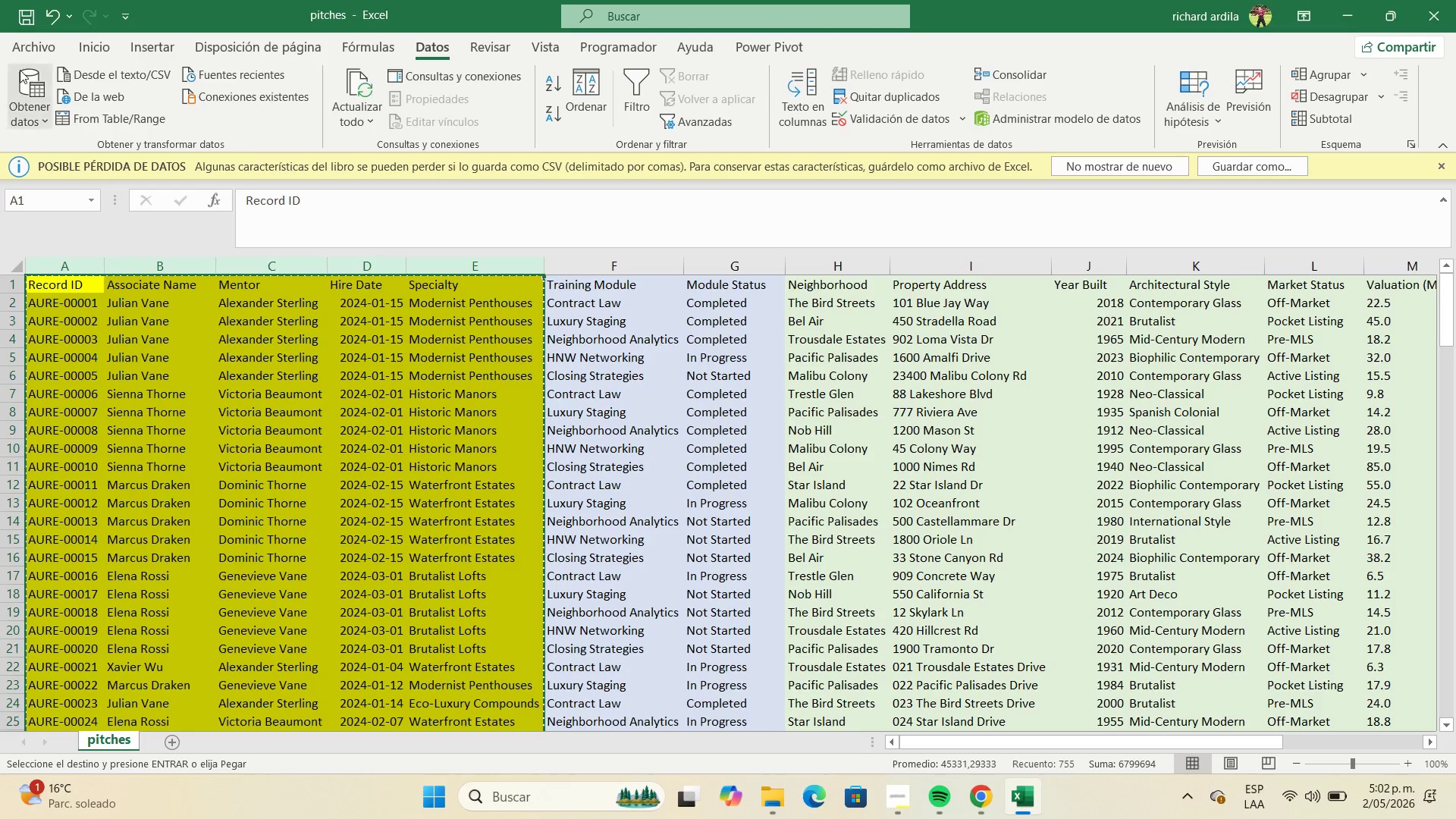 
left_click([36, 45])
 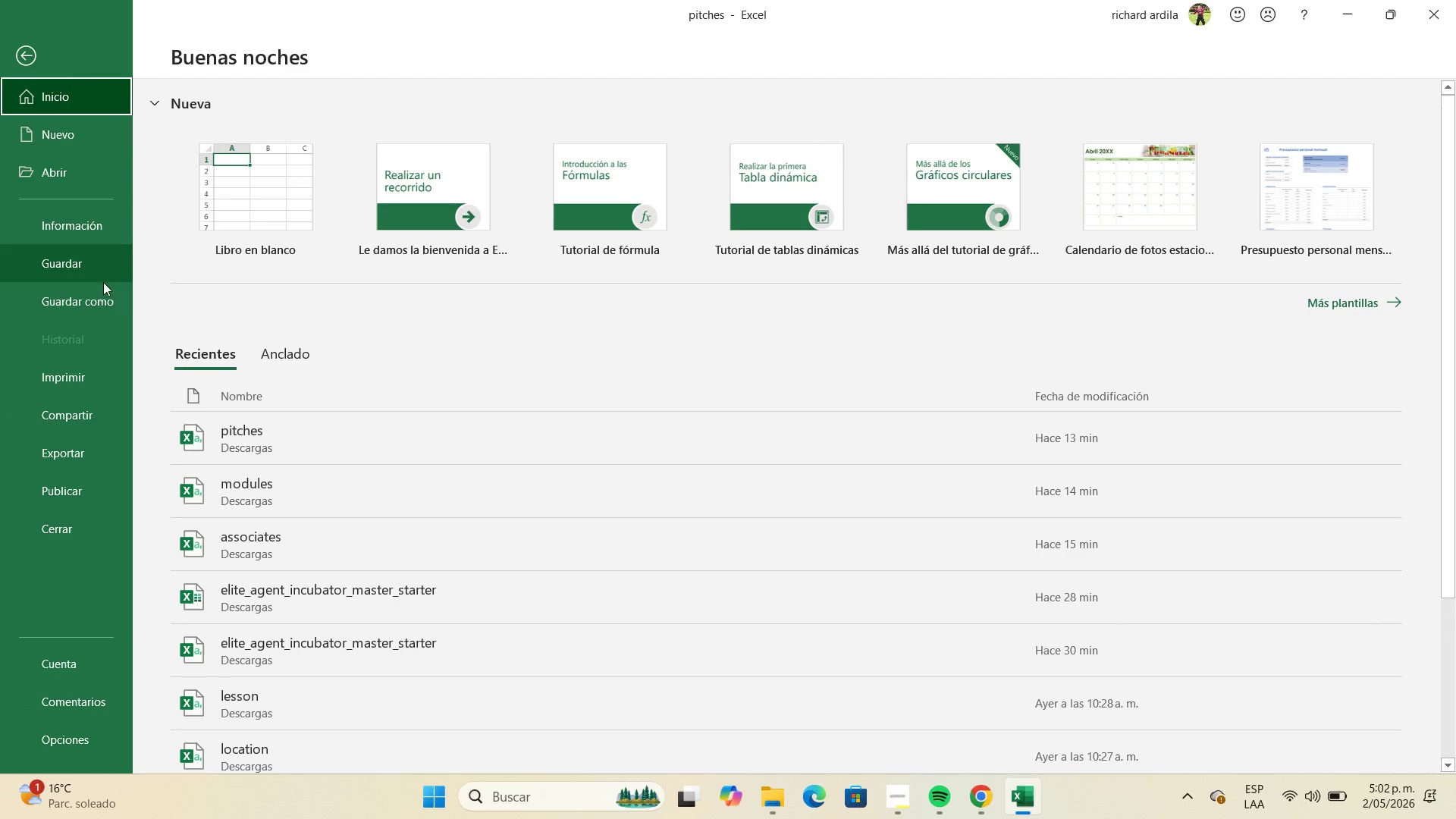 
left_click([101, 305])
 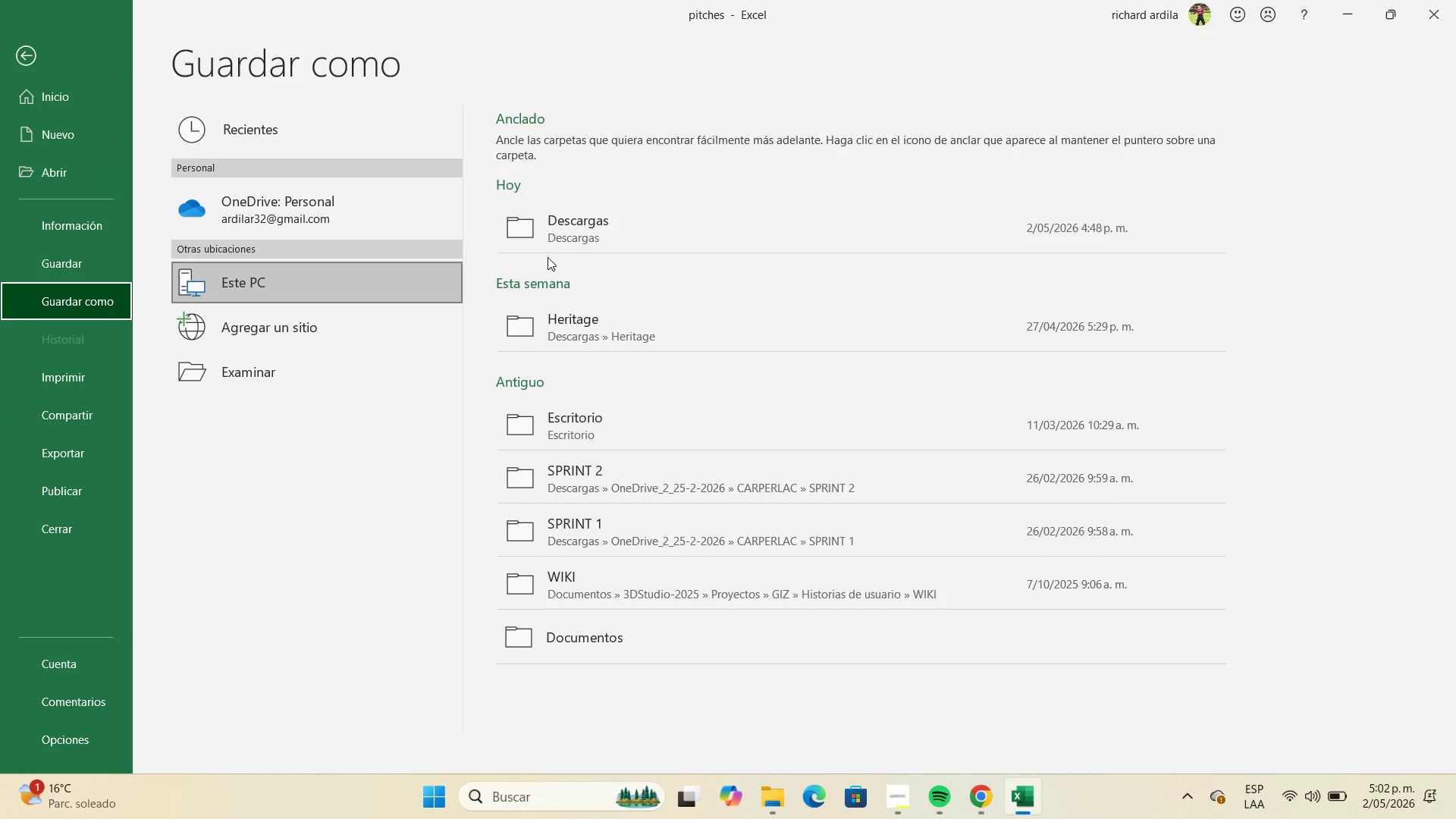 
left_click([561, 238])
 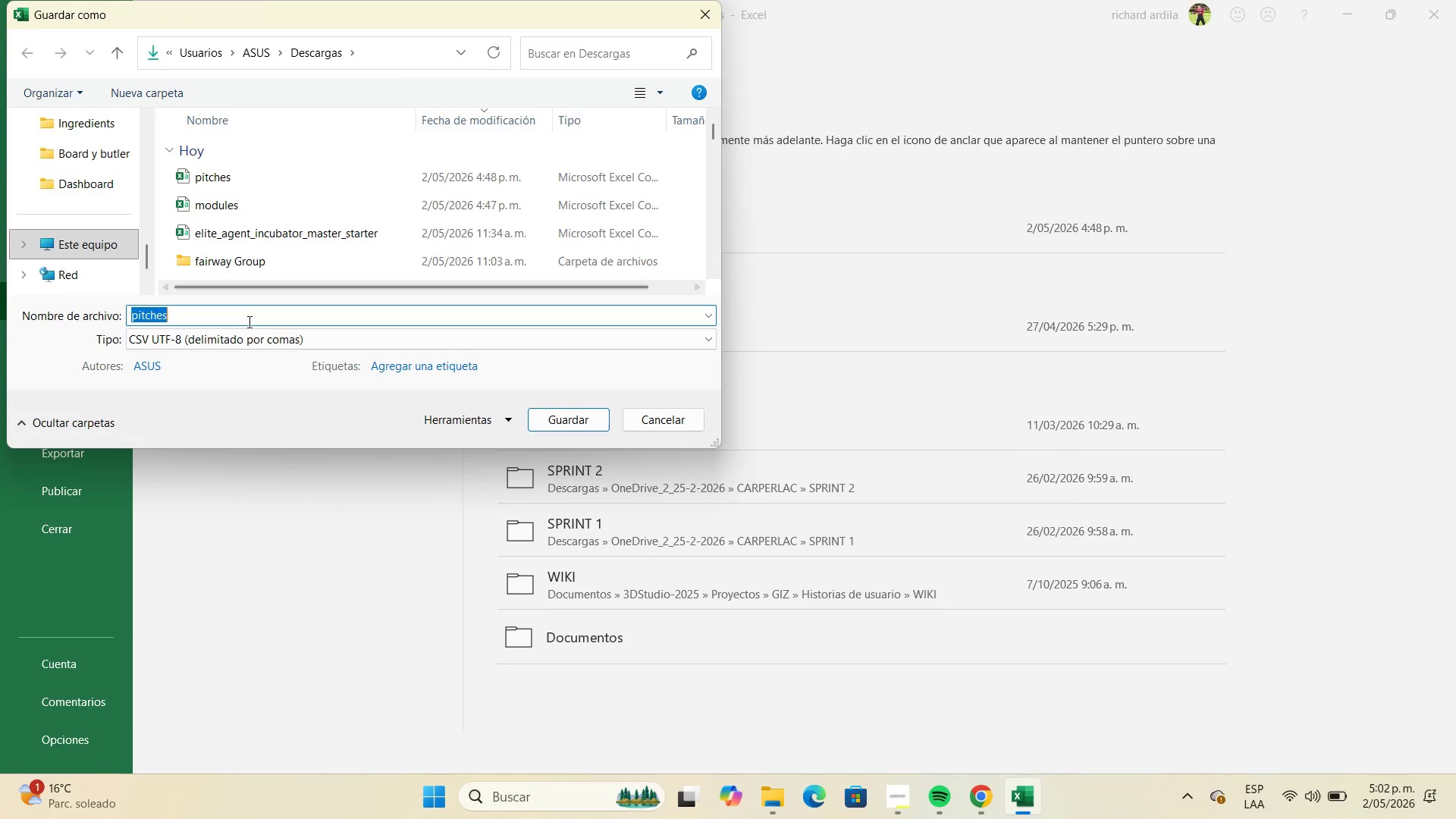 
type(asocitae)
 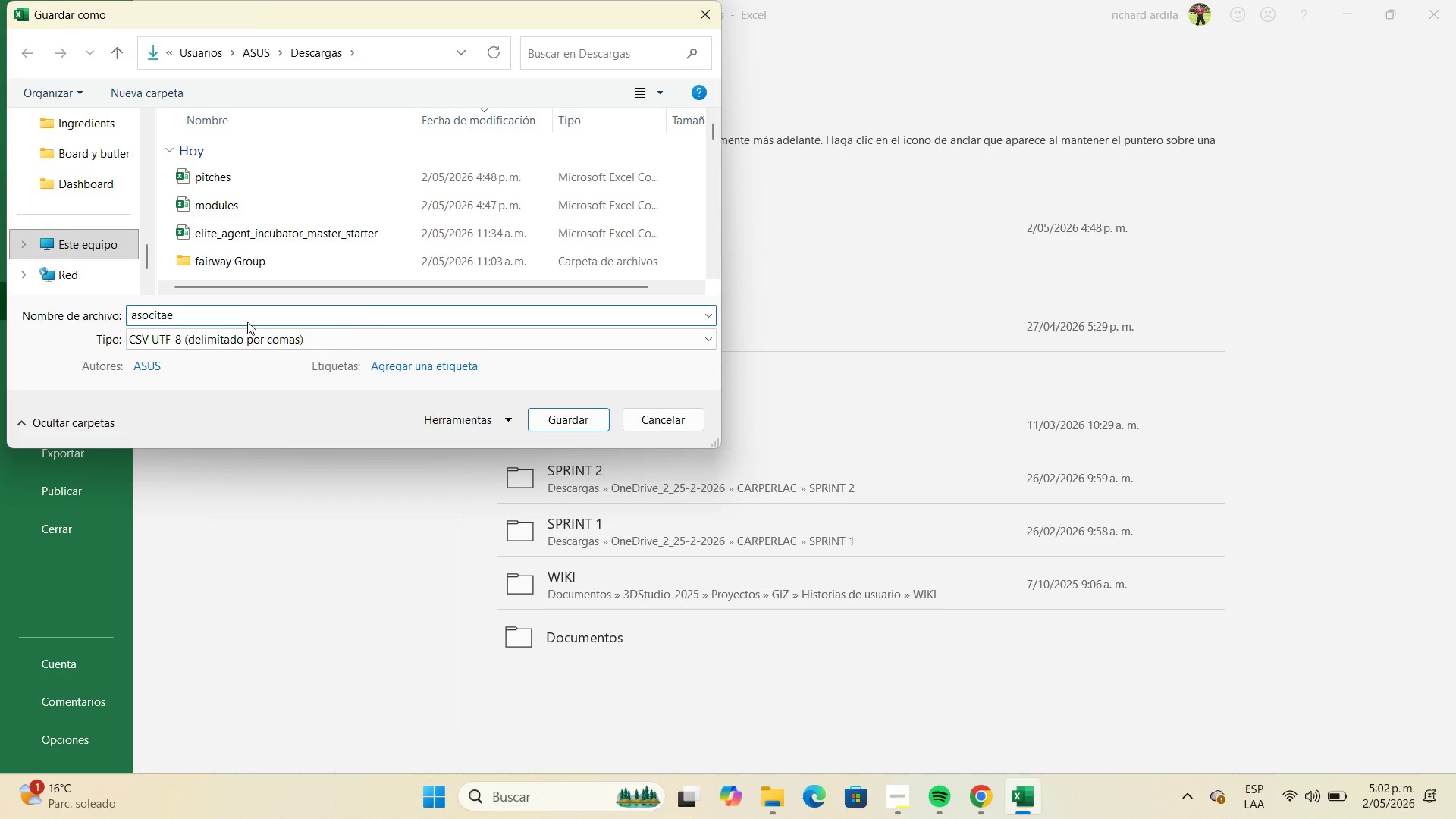 
key(Enter)
 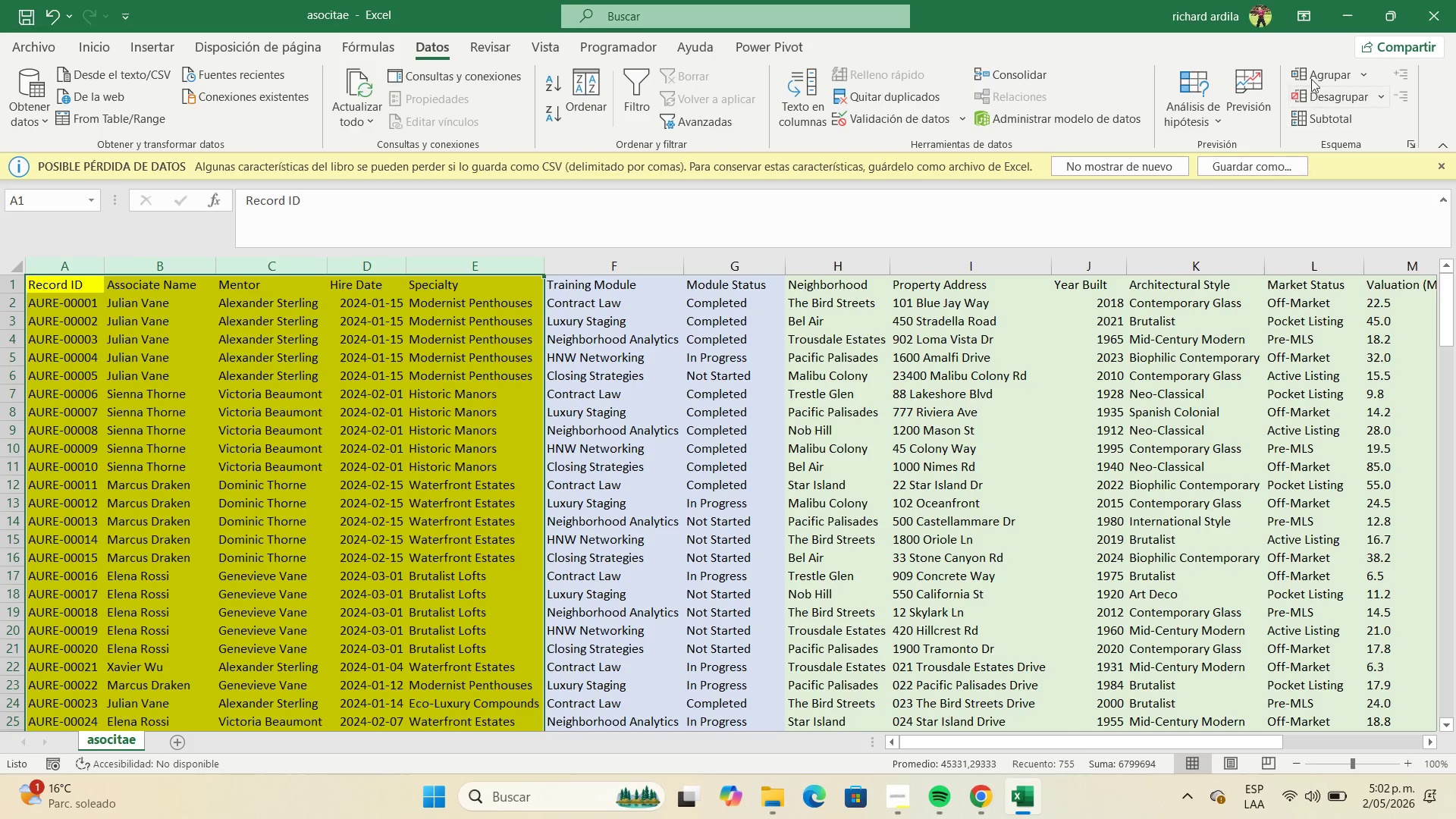 
left_click([1351, 17])
 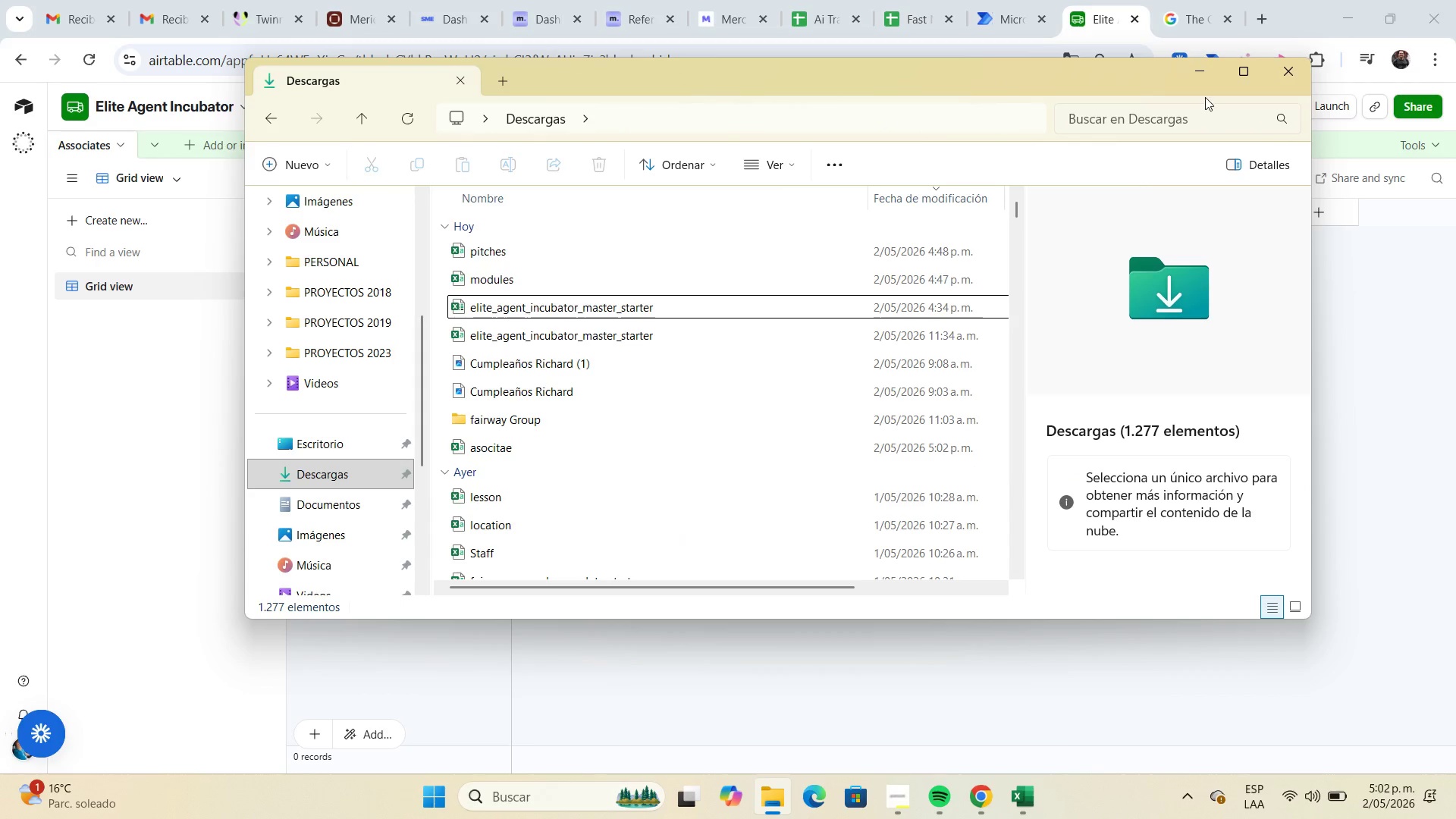 
left_click([1200, 78])
 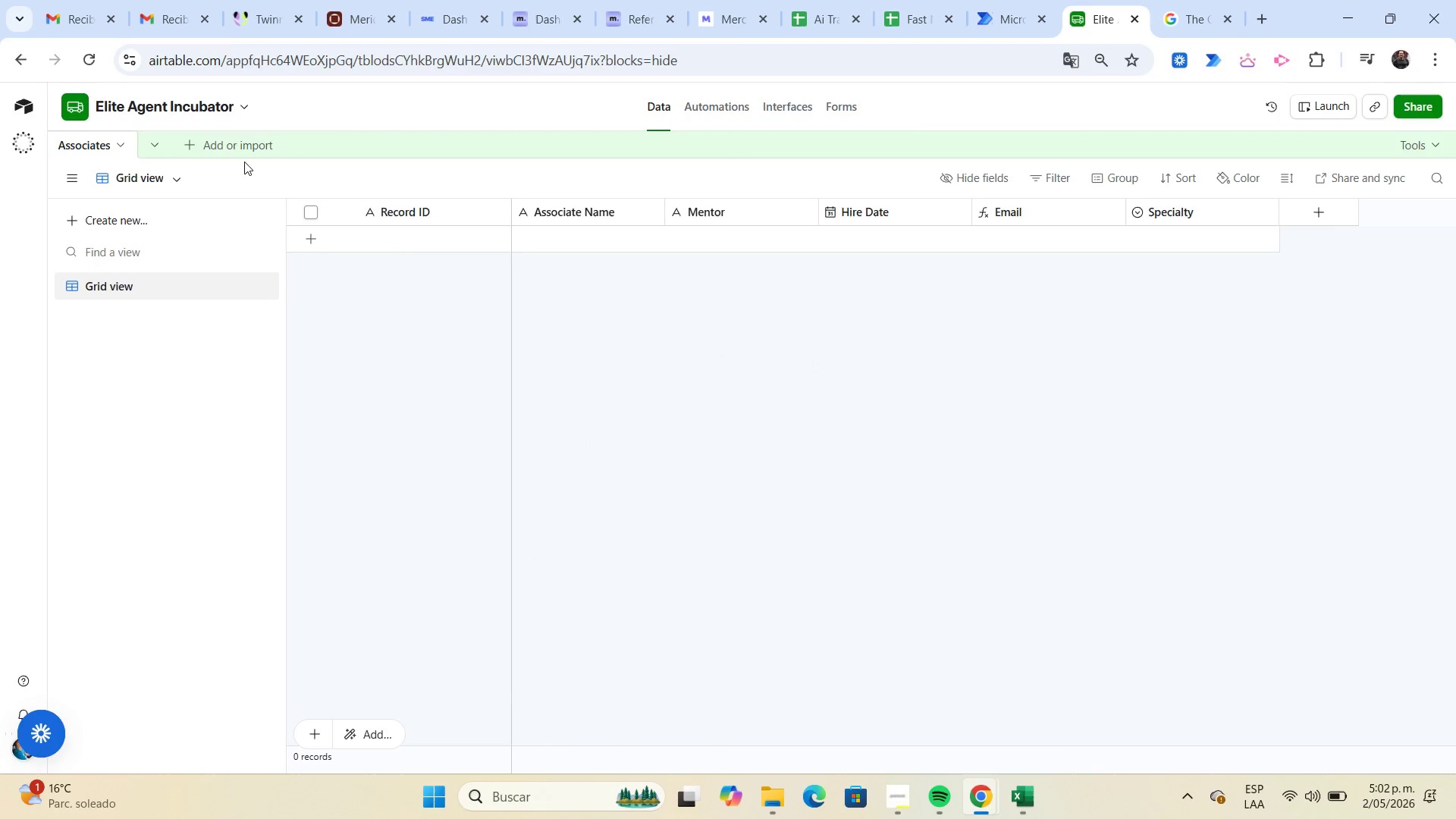 
left_click([246, 150])
 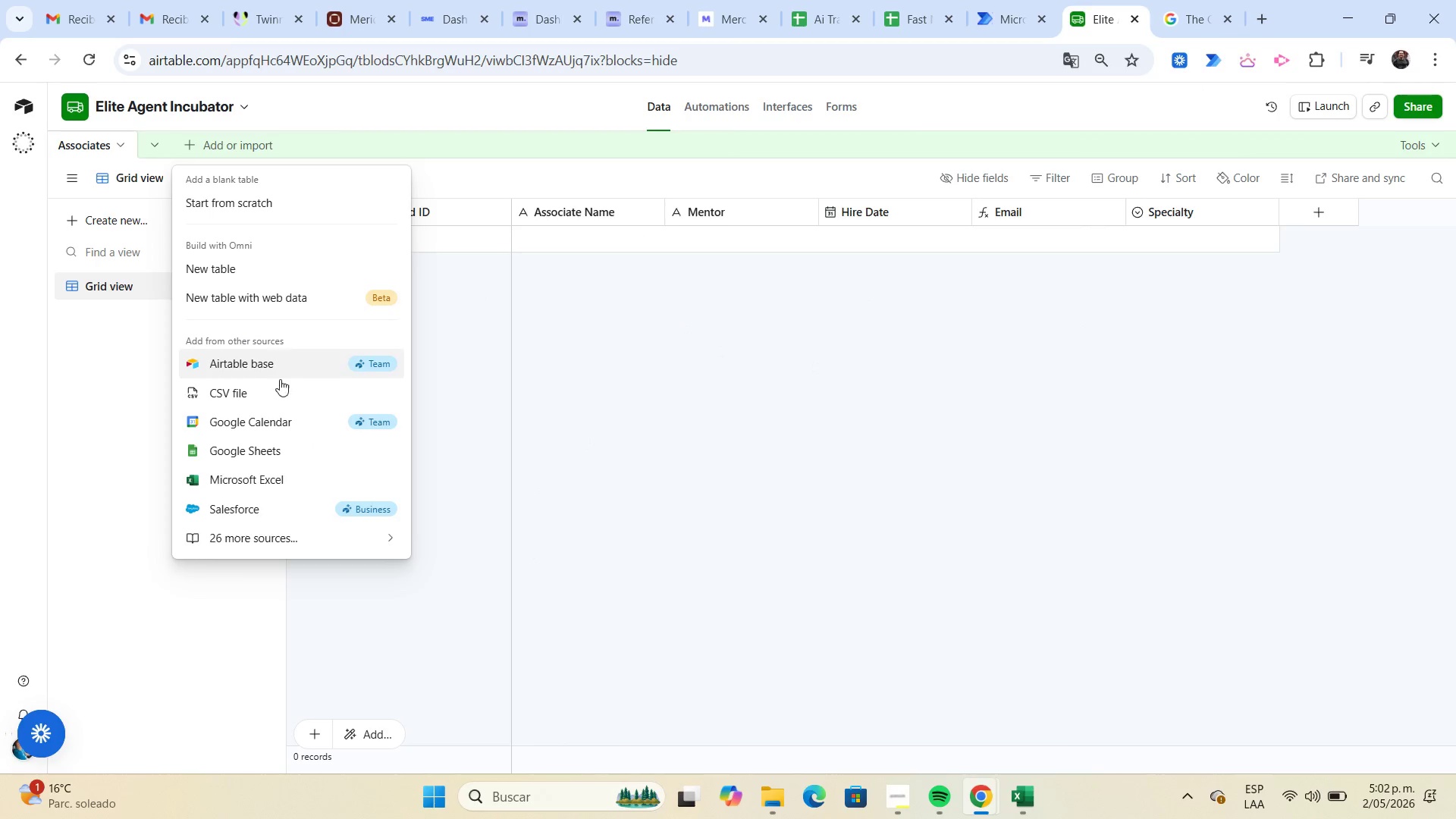 
left_click([278, 386])
 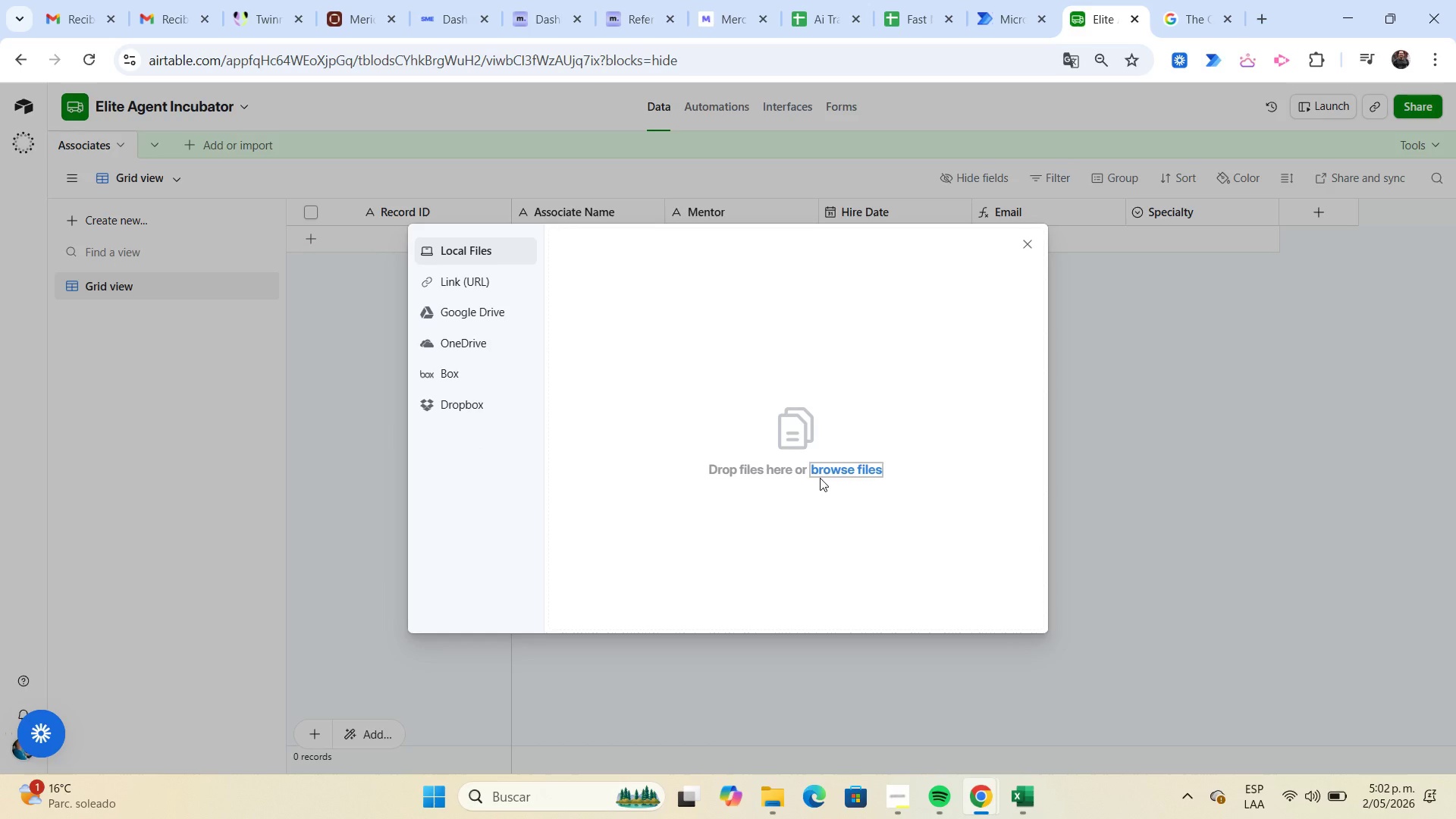 
left_click([824, 472])
 